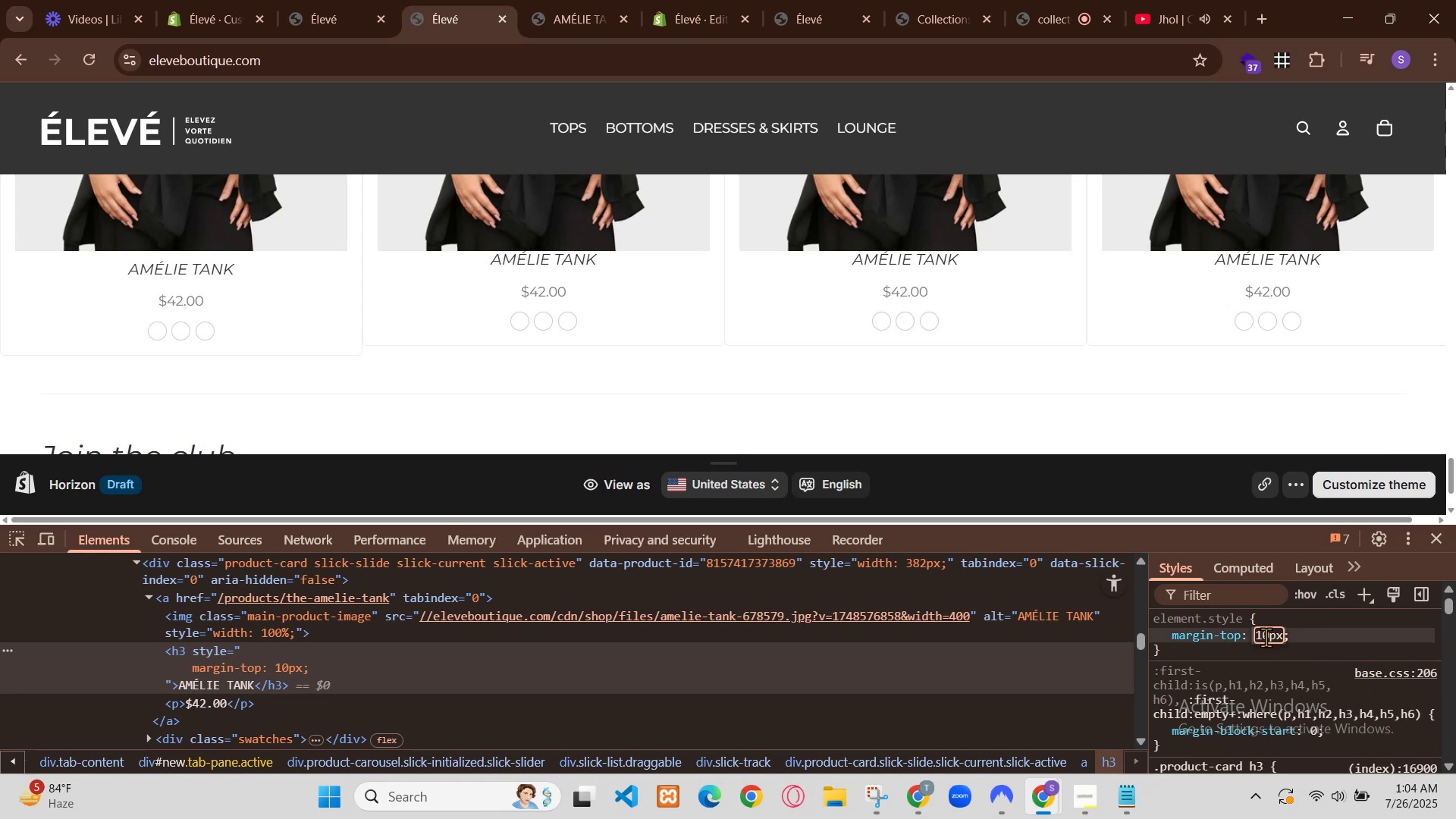 
left_click([1028, 284])
 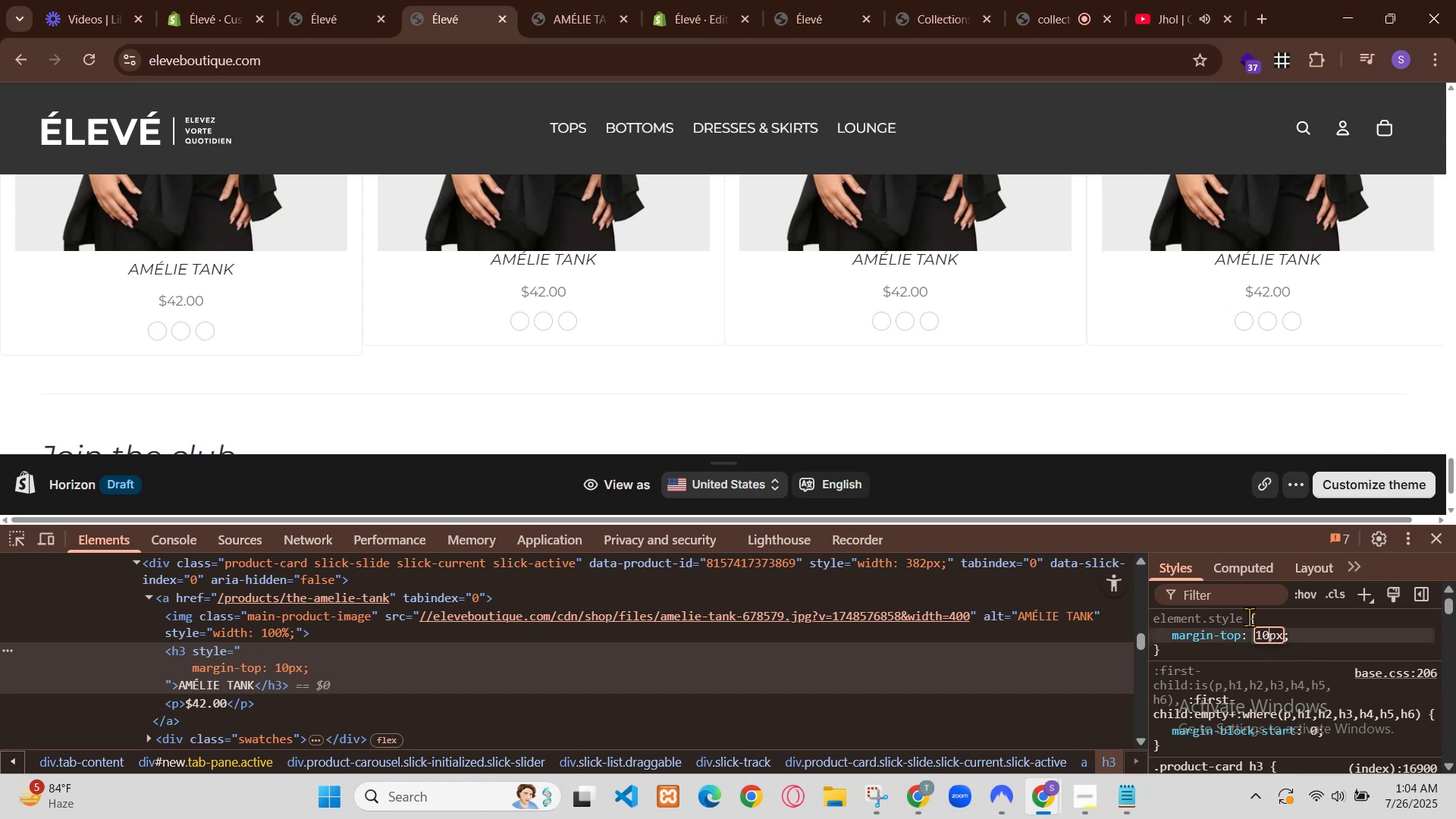 
left_click([1348, 0])
 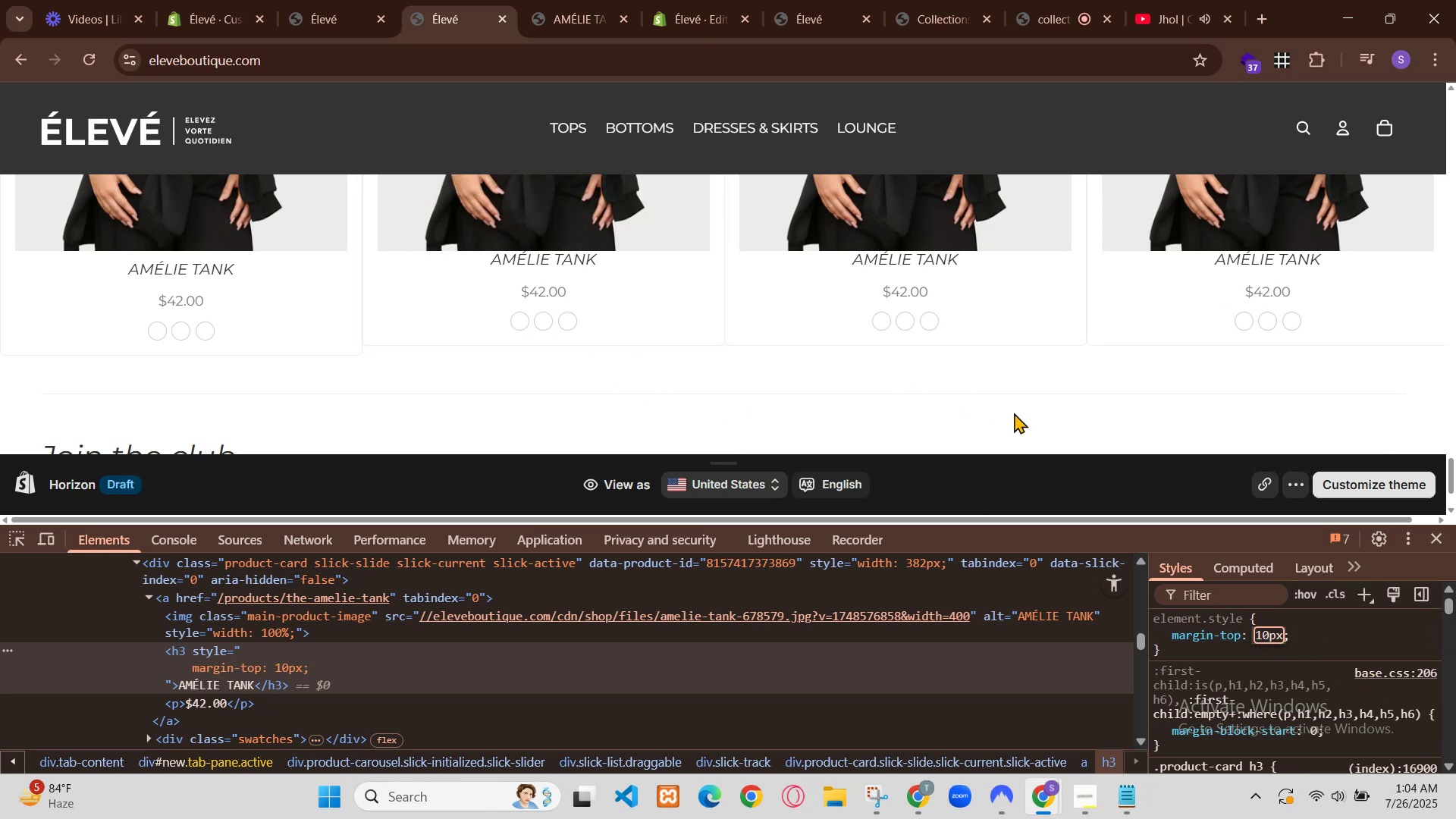 
left_click([616, 0])
 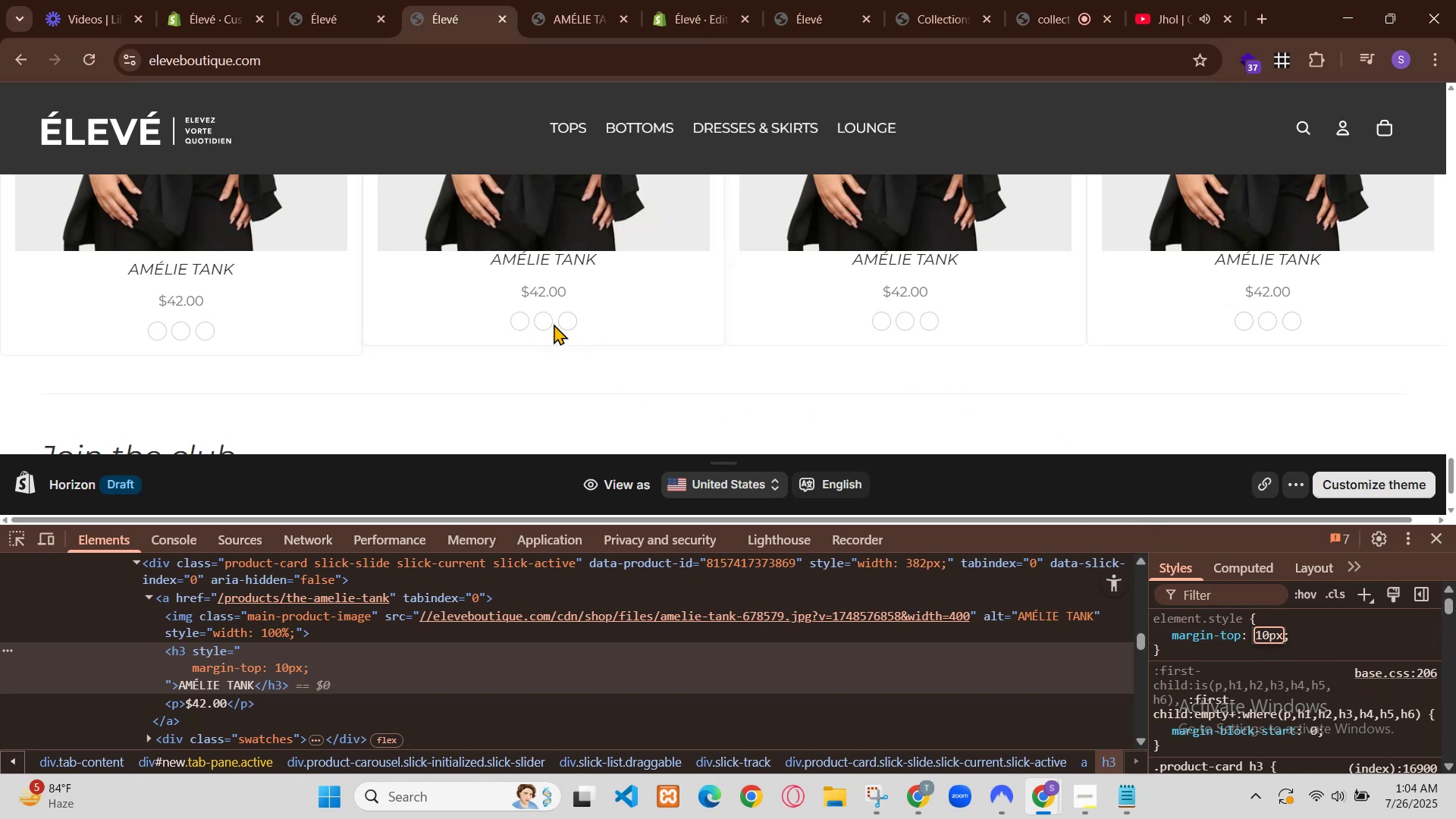 
left_click([625, 0])
 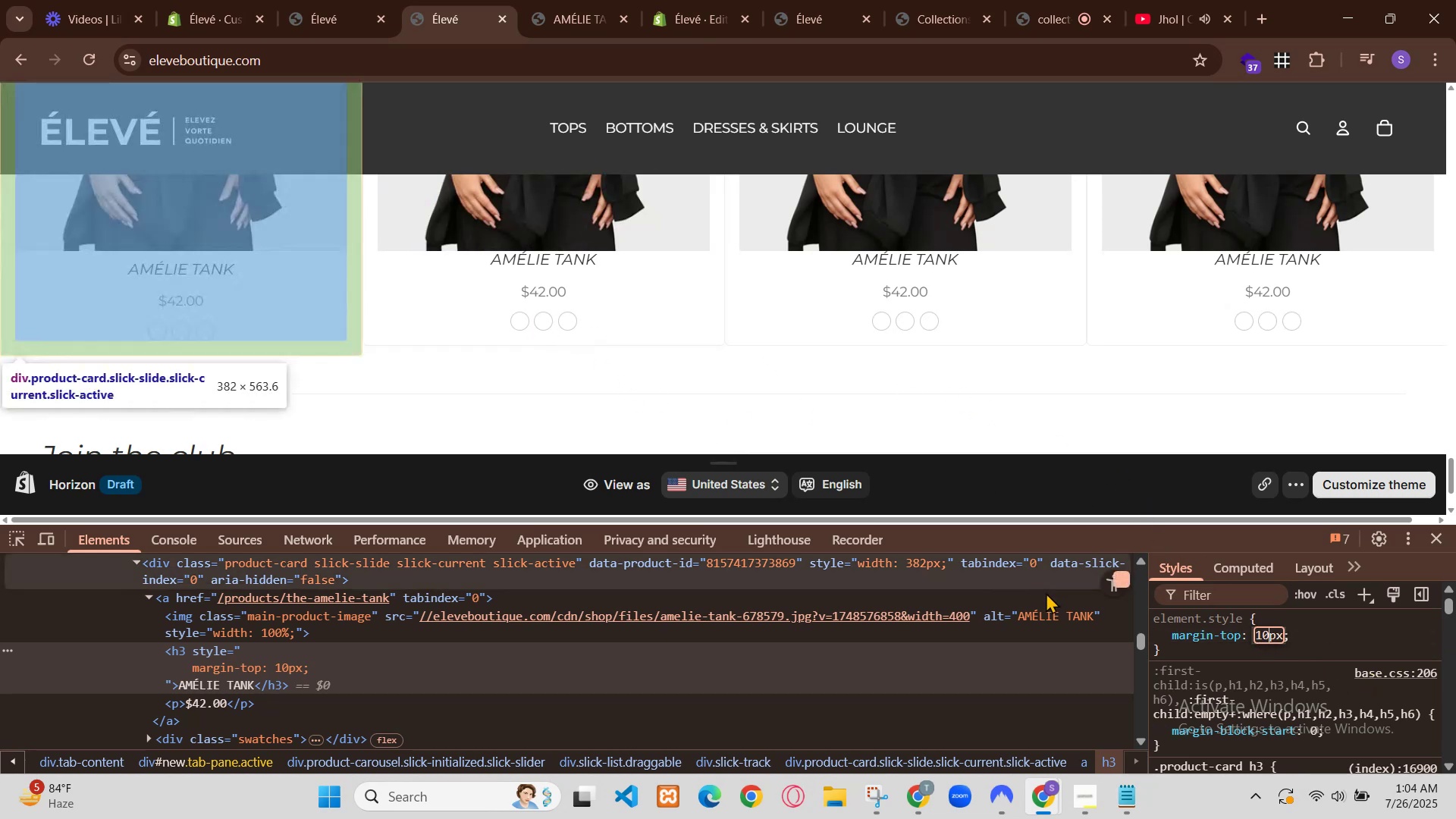 
left_click([625, 4])
 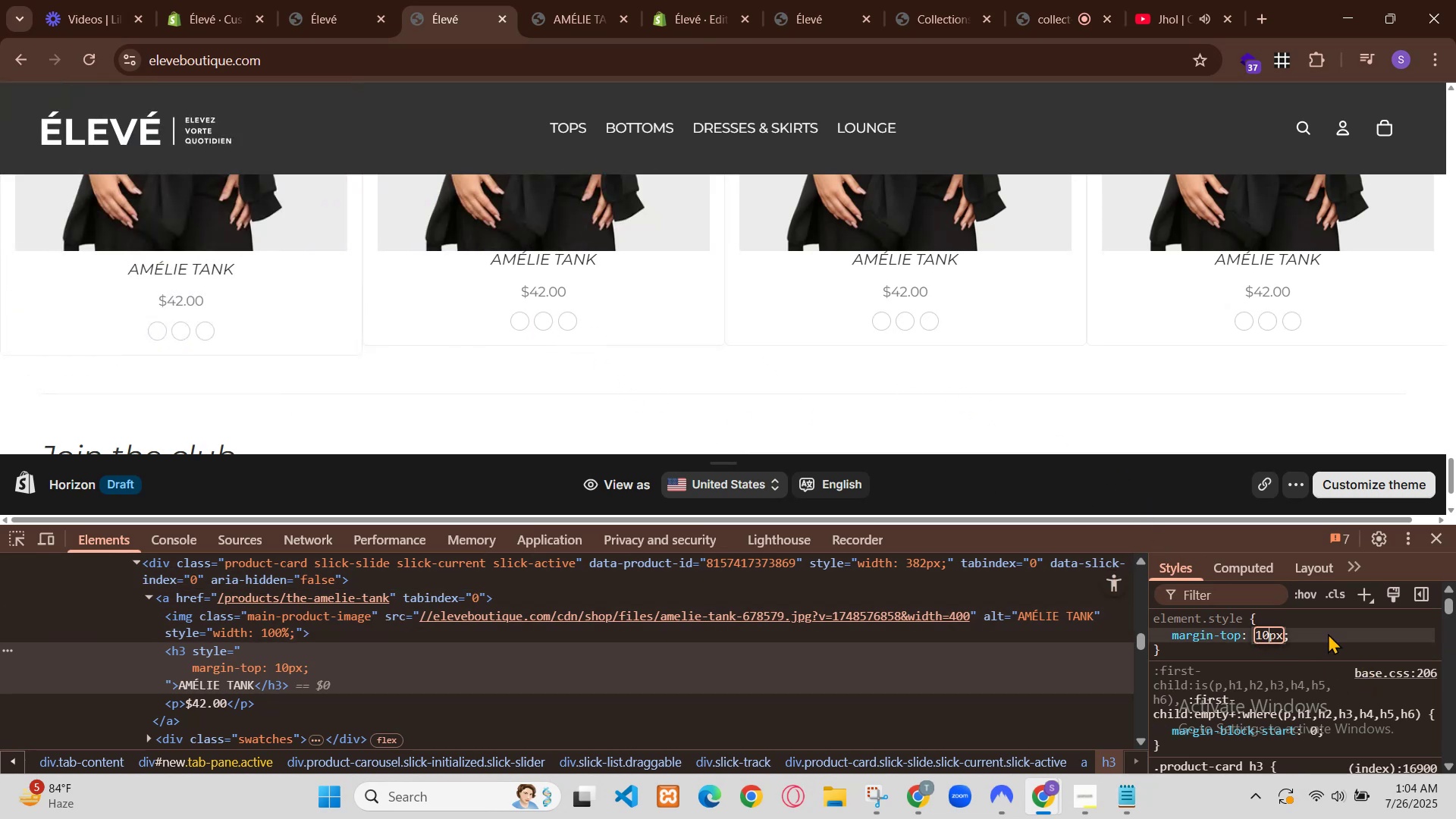 
left_click([516, 570])
 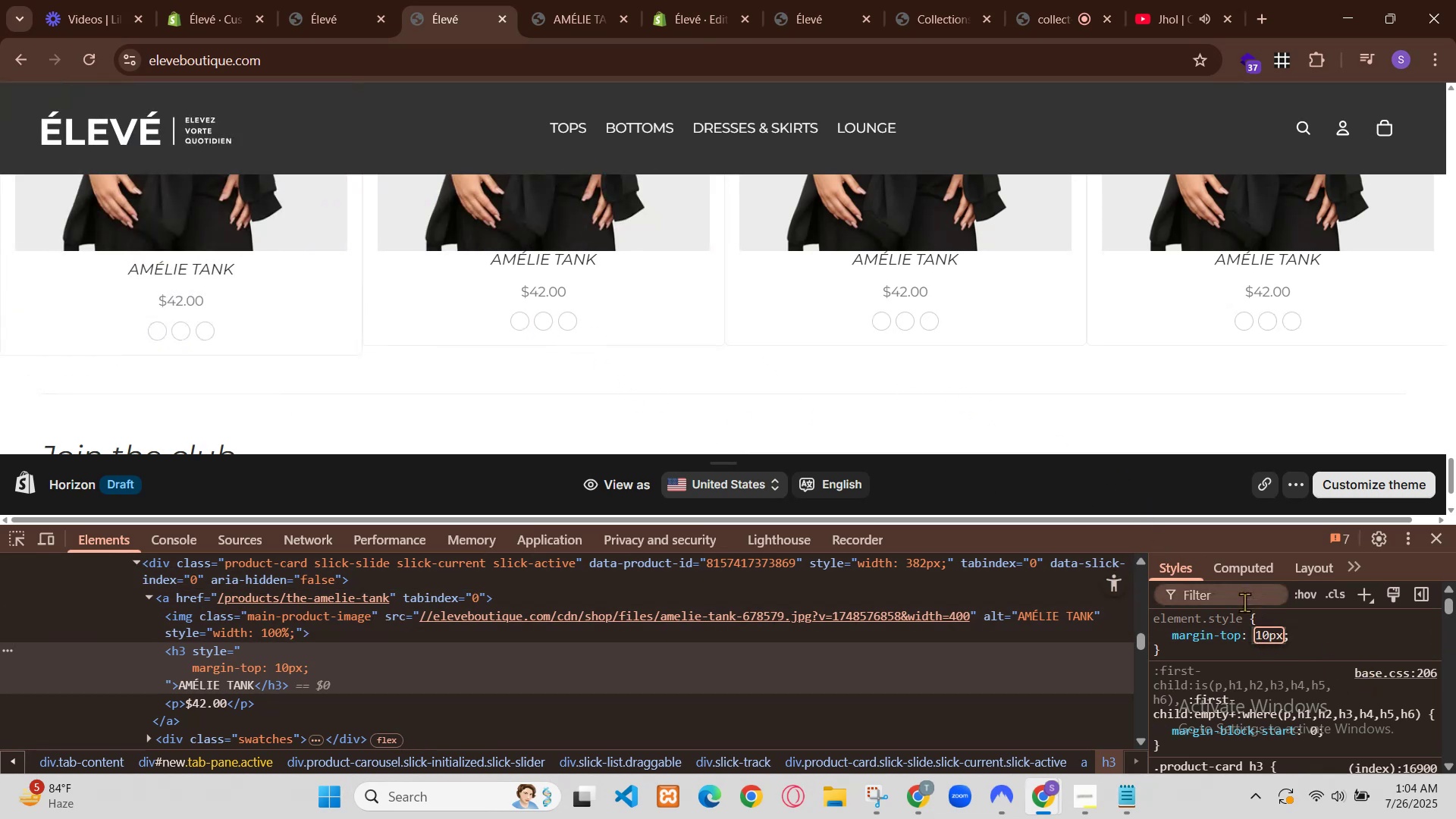 
left_click([399, 572])
 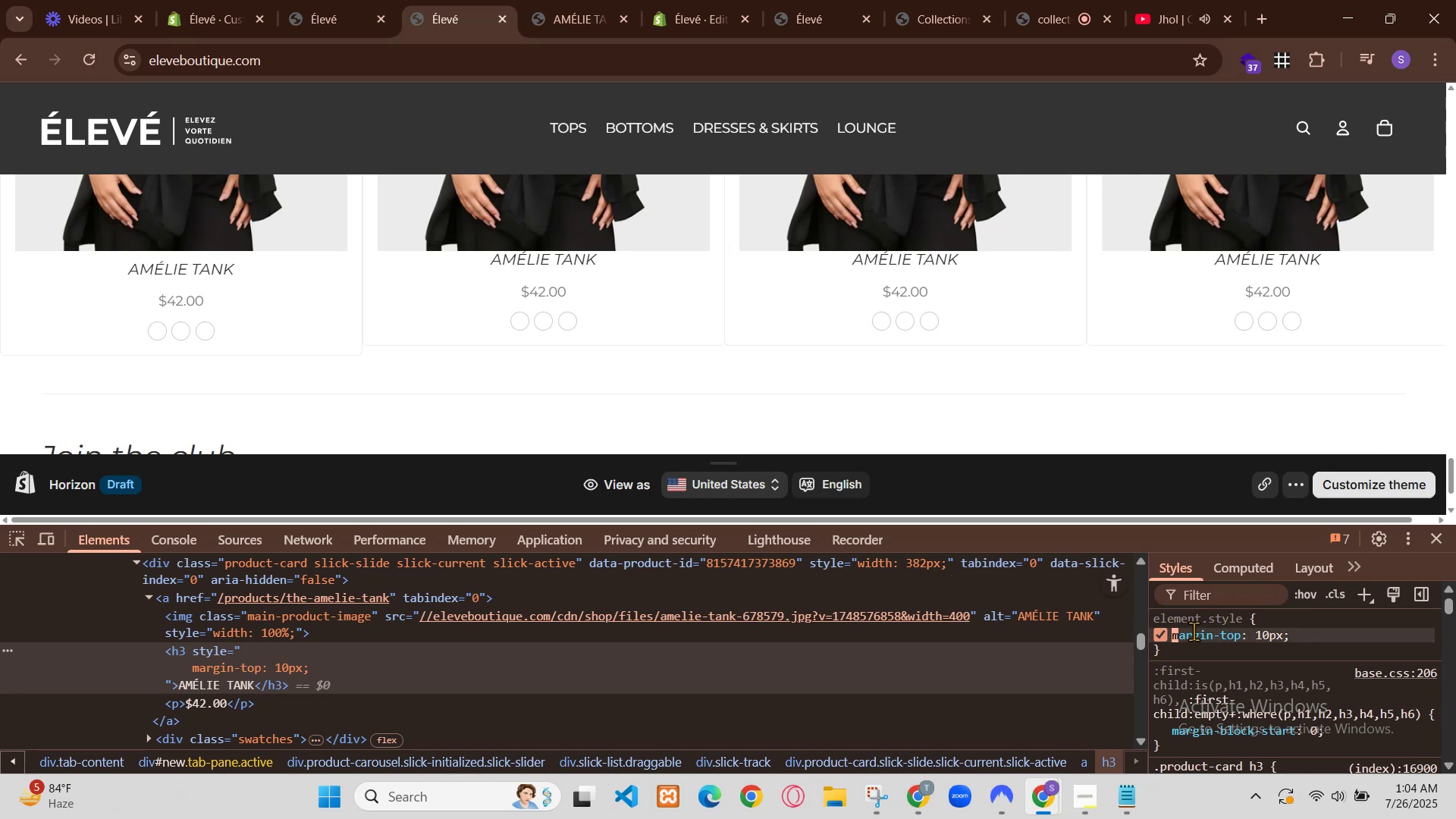 
key(Control+V)
 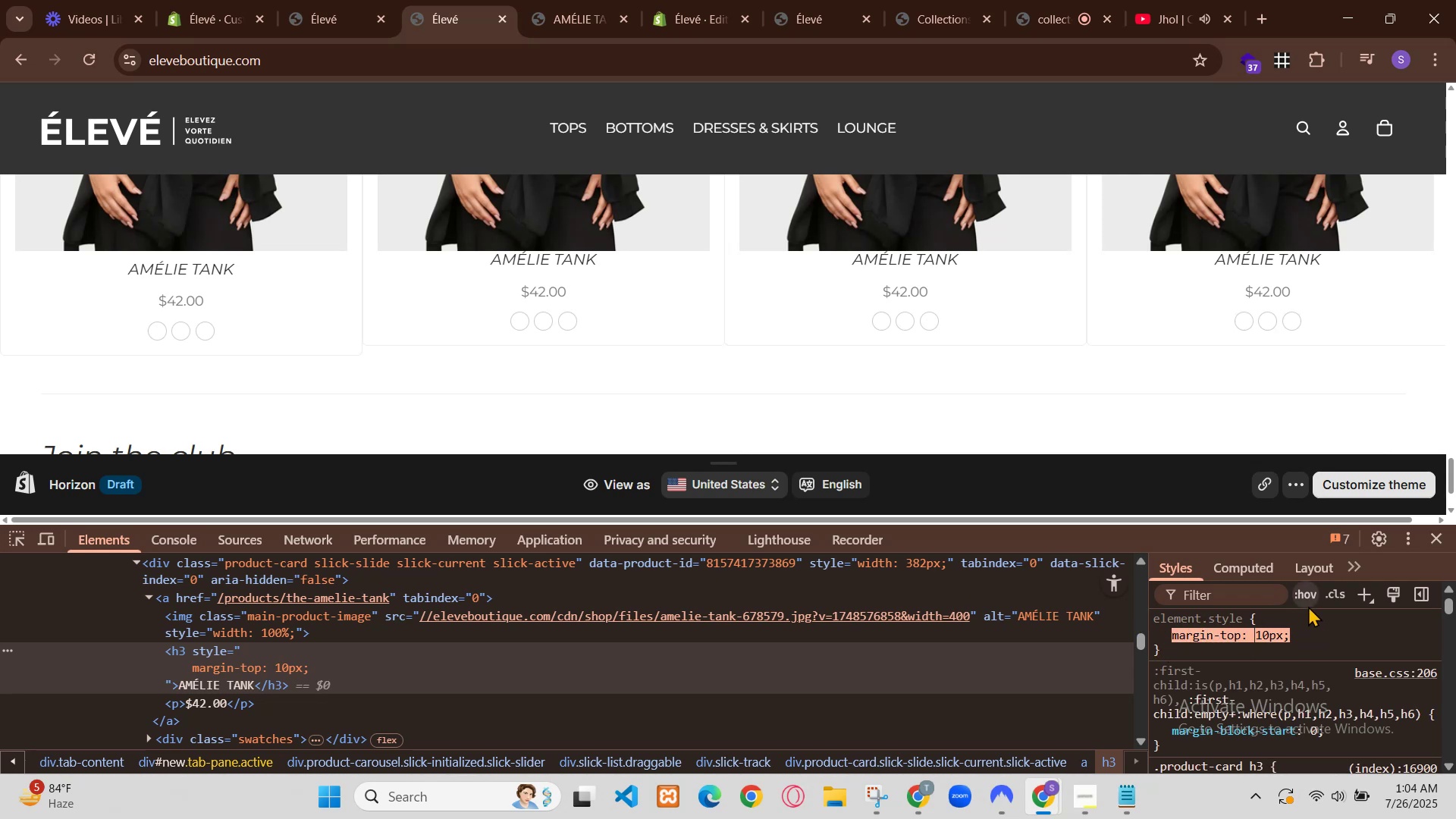 
key(Control+S)
 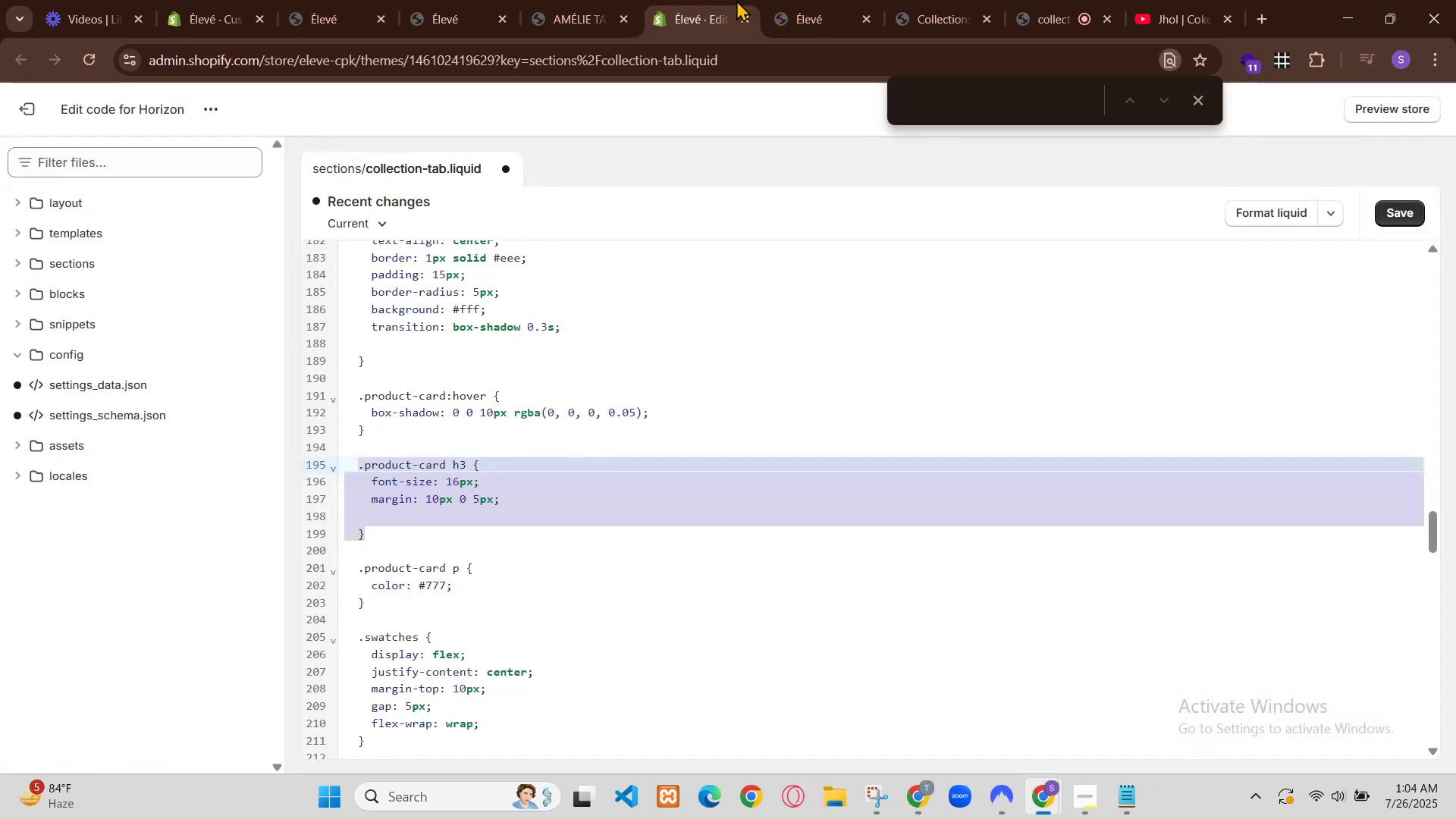 
left_click([237, 0])
 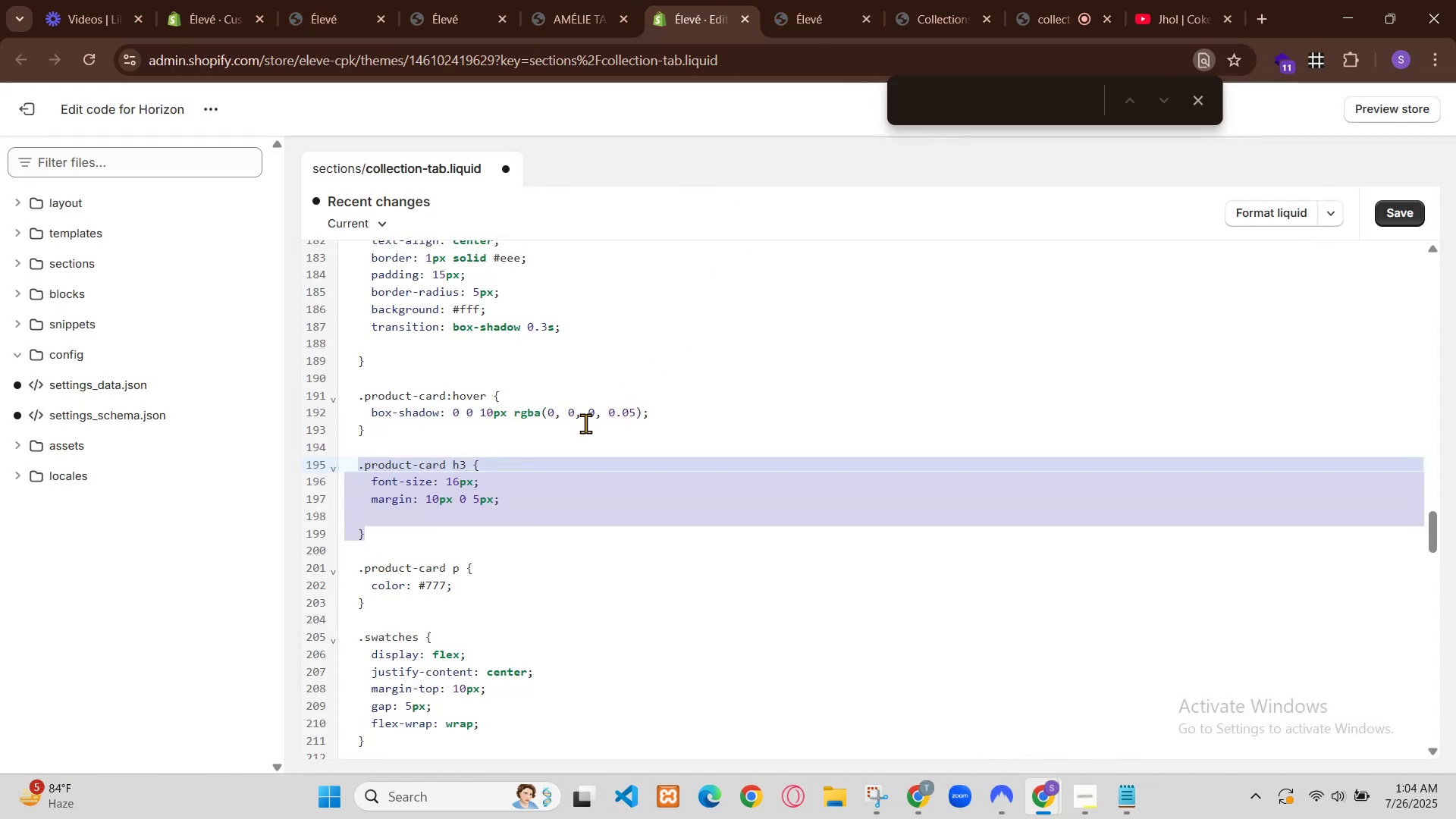 
key(Control+R)
 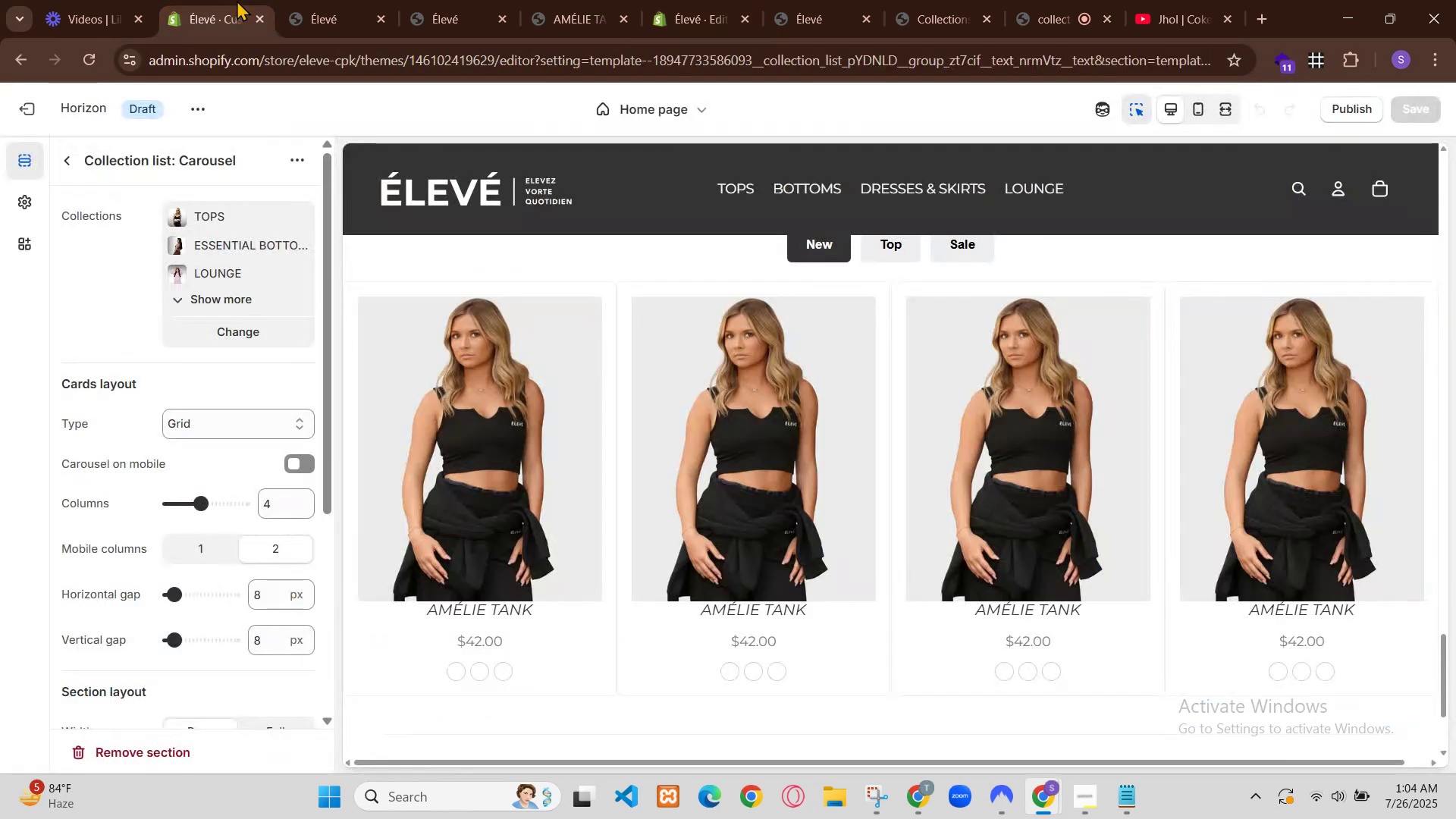 
wait(13.03)
 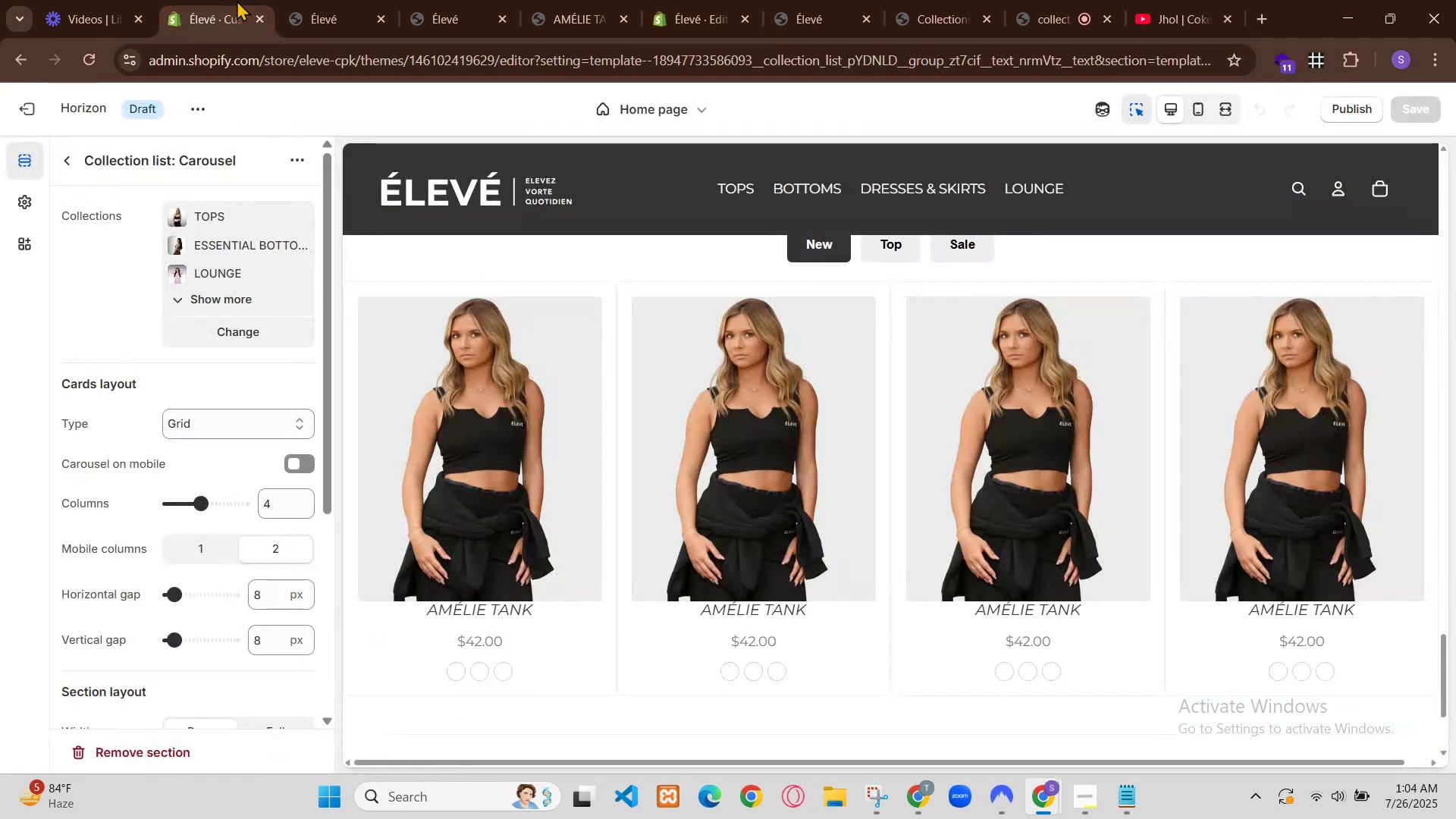 
scroll: coordinate [836, 463], scroll_direction: down, amount: 18.0
 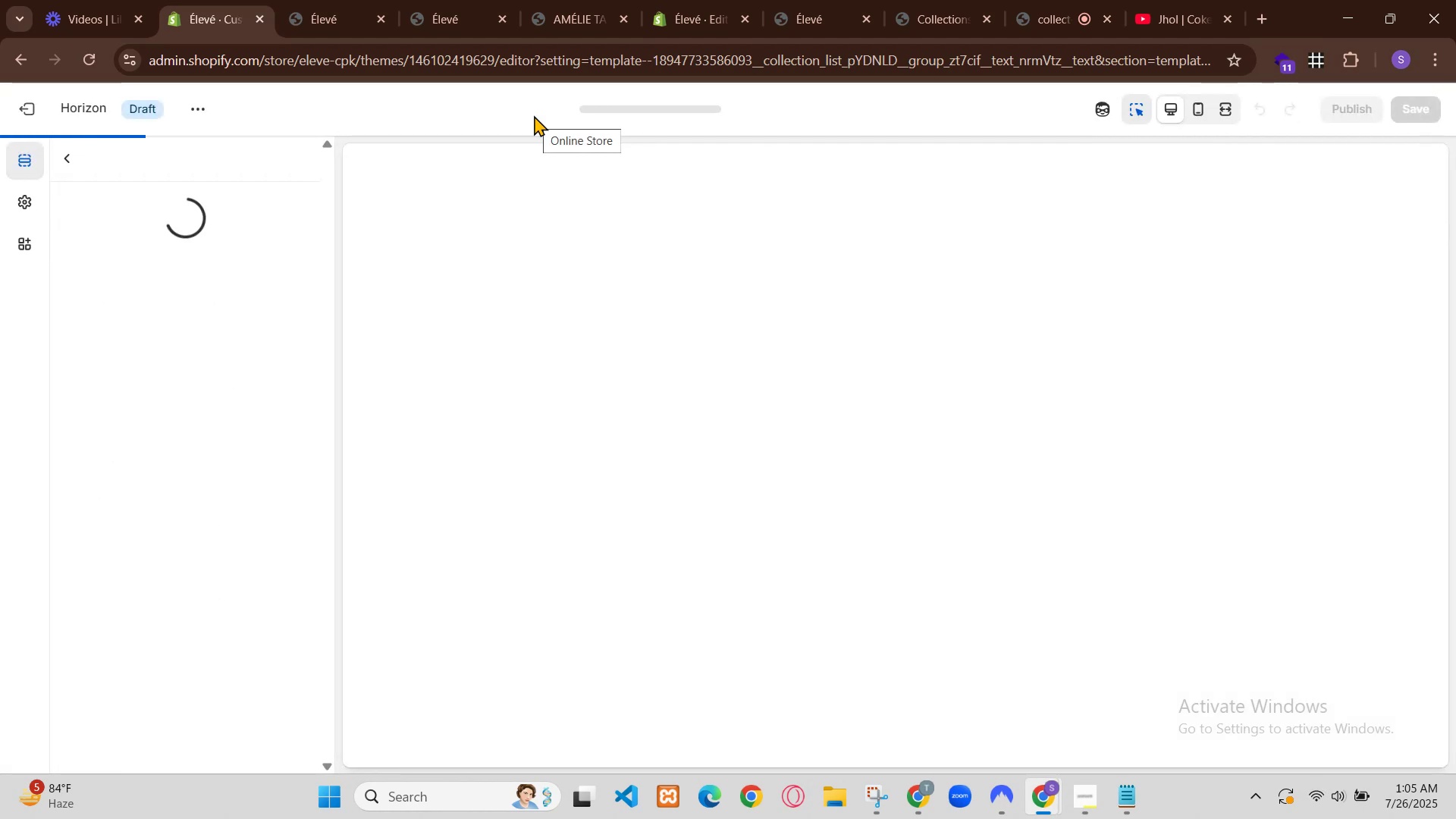 
scroll: coordinate [826, 445], scroll_direction: up, amount: 1.0
 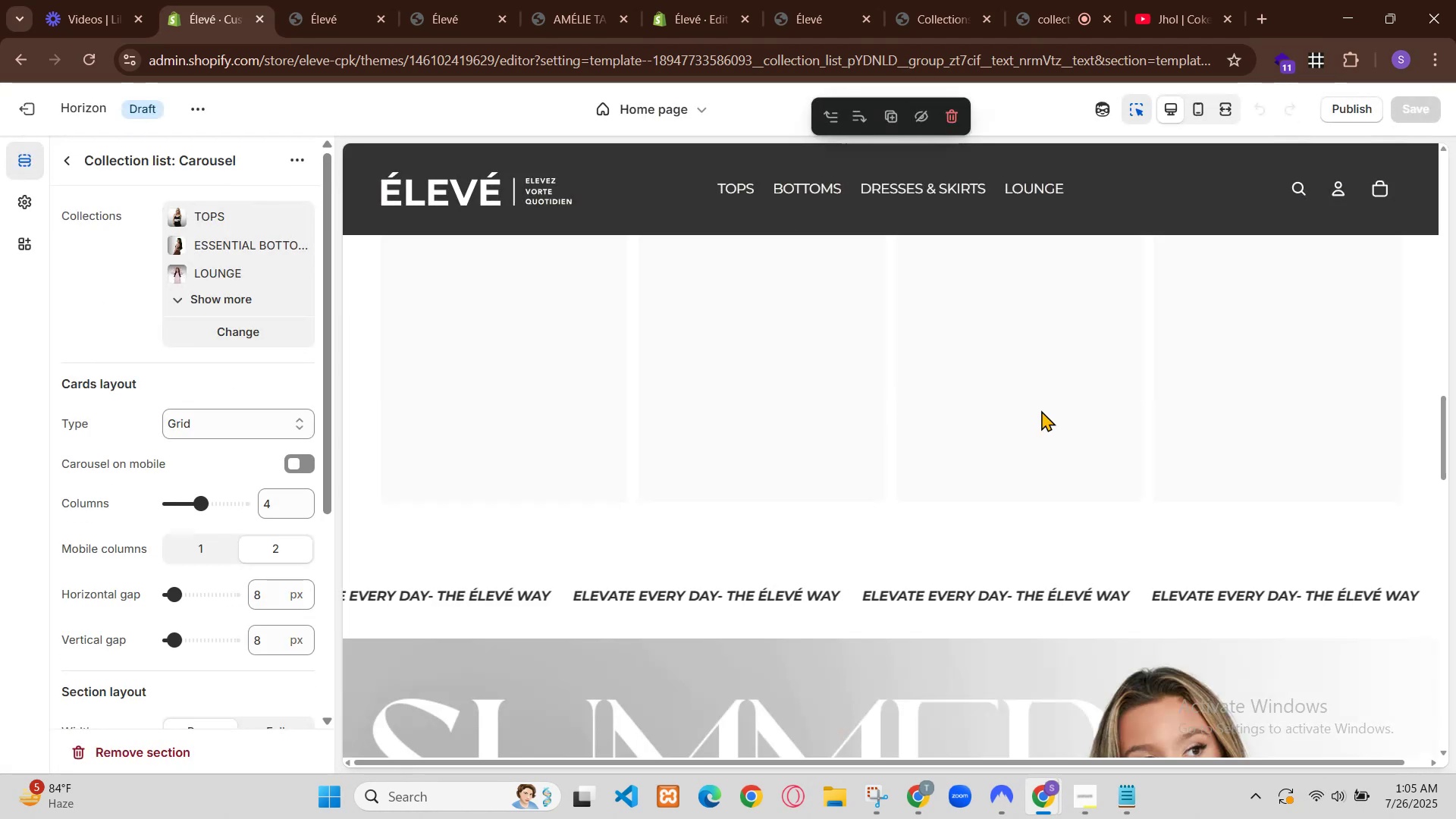 
left_click([196, 108])
 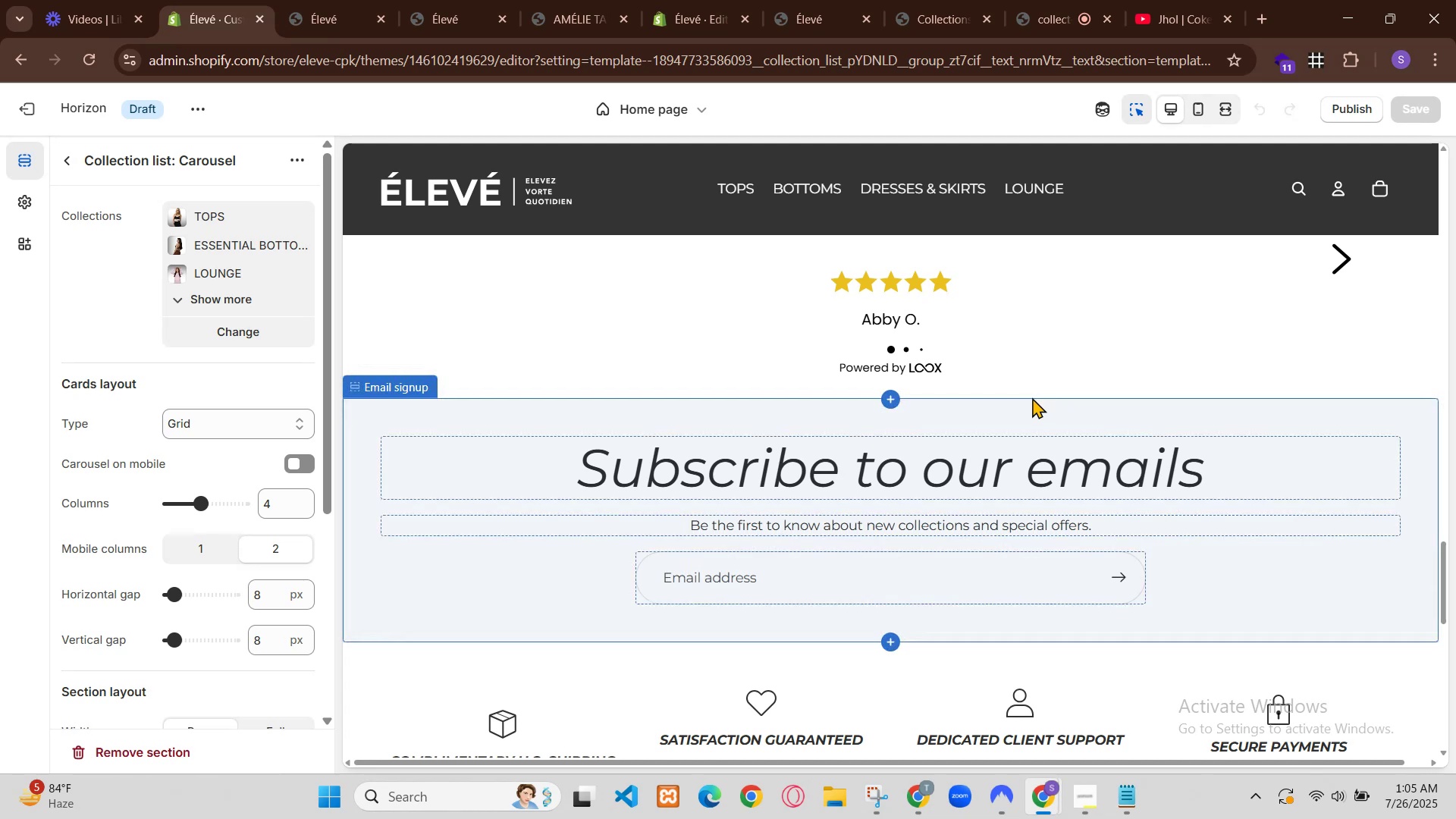 
left_click([135, 296])
 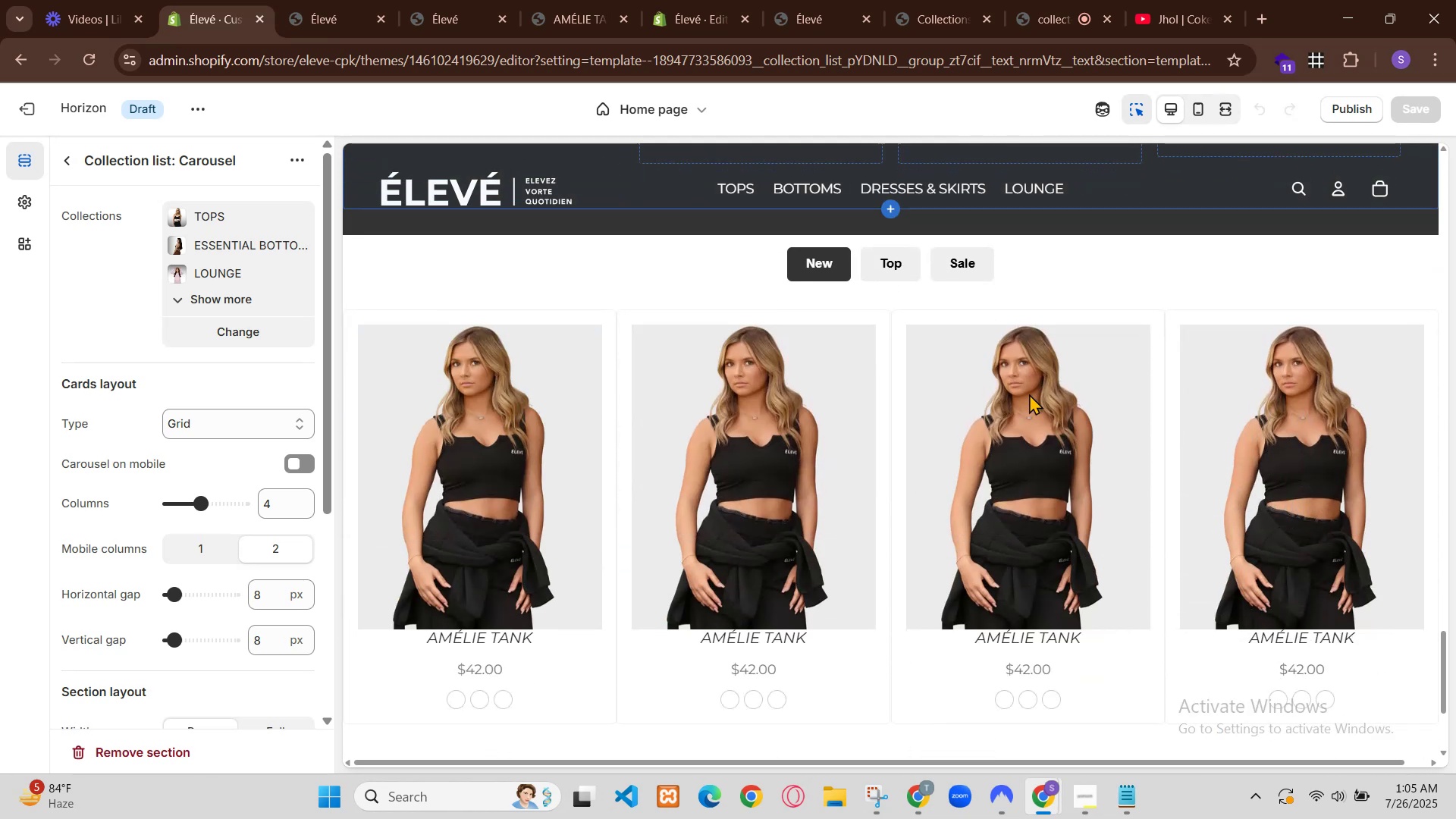 
left_click([425, 0])
 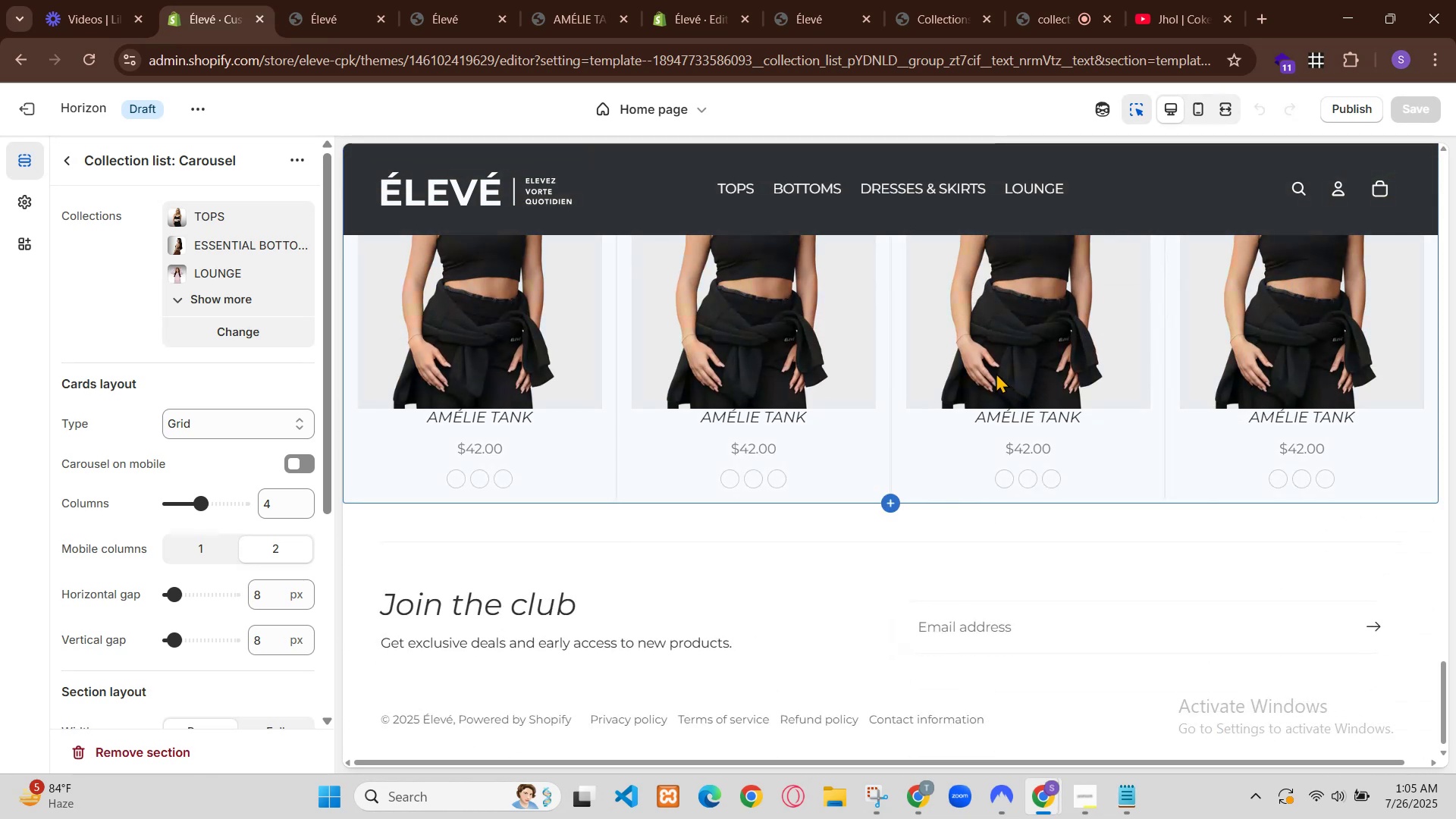 
left_click([327, 0])
 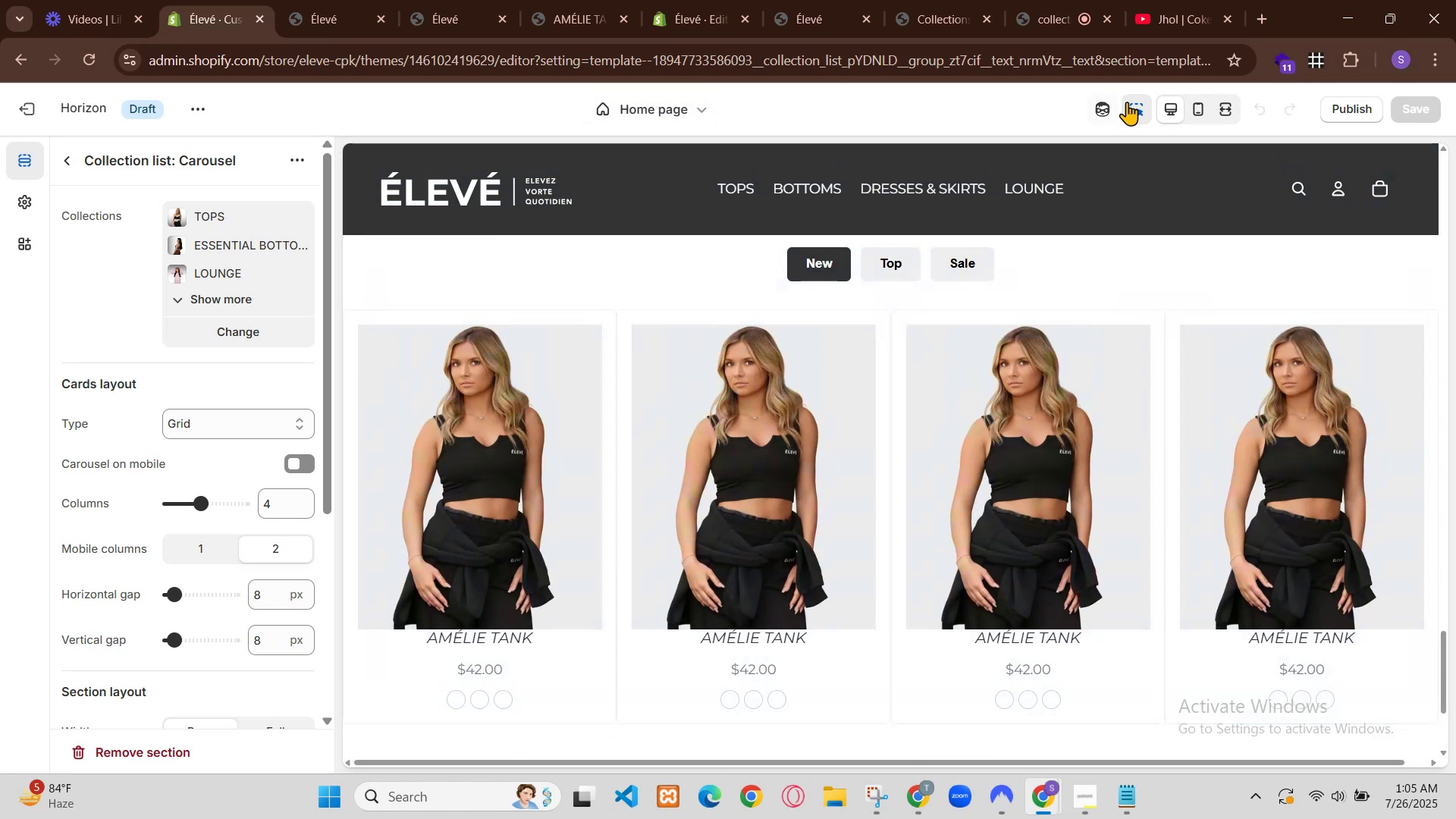 
scroll: coordinate [548, 487], scroll_direction: down, amount: 17.0
 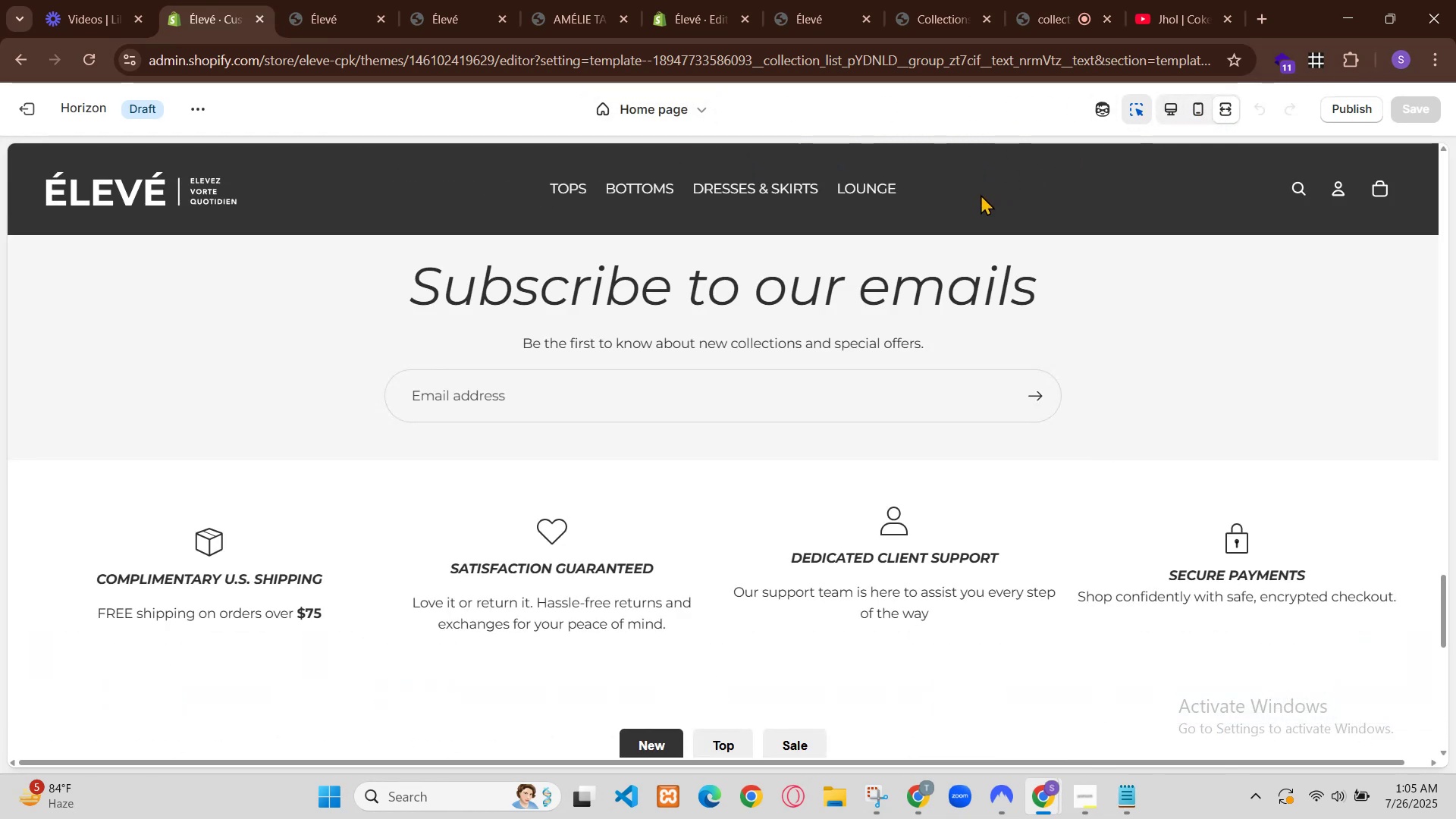 
right_click([551, 581])
 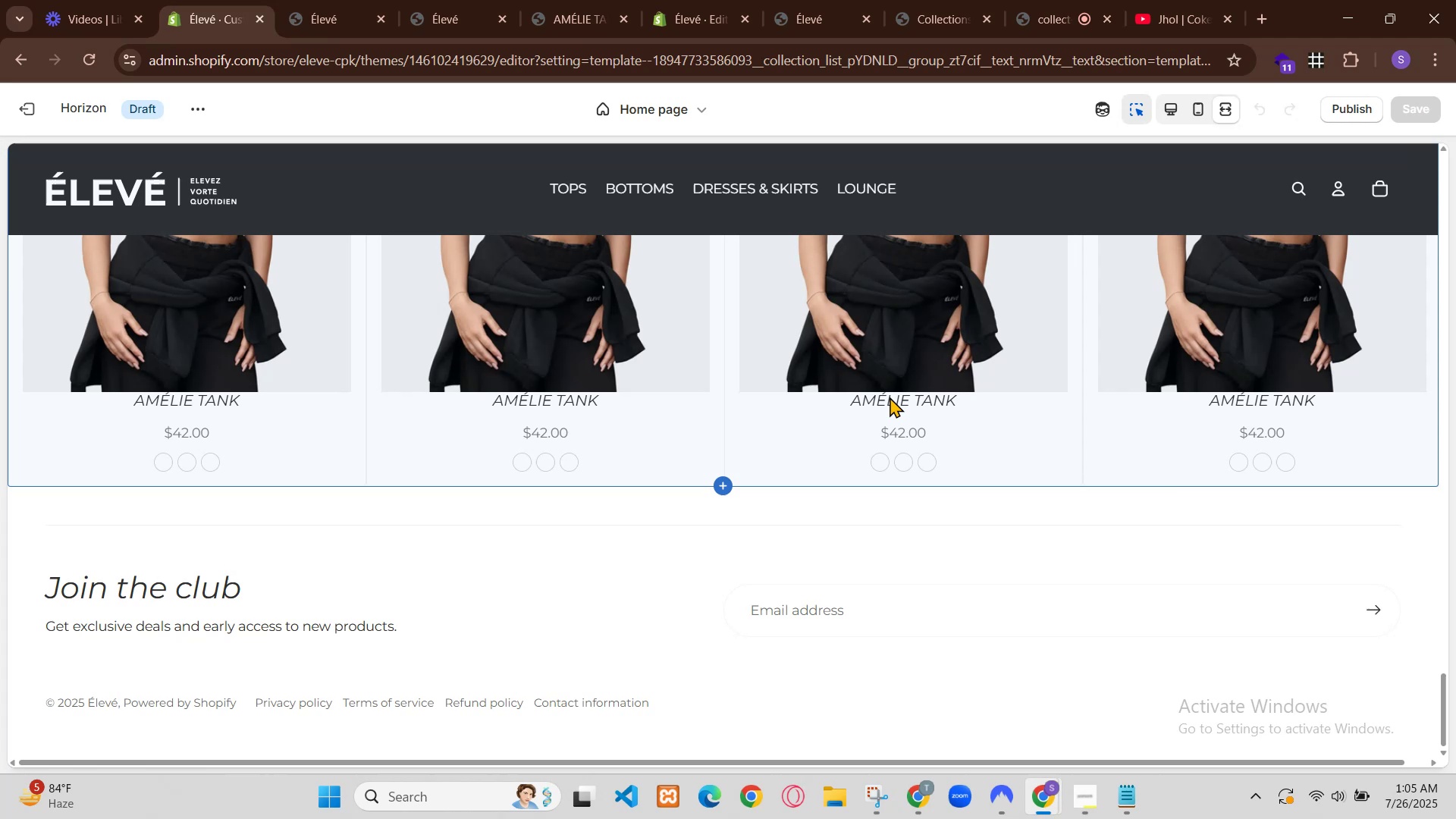 
left_click([372, 709])
 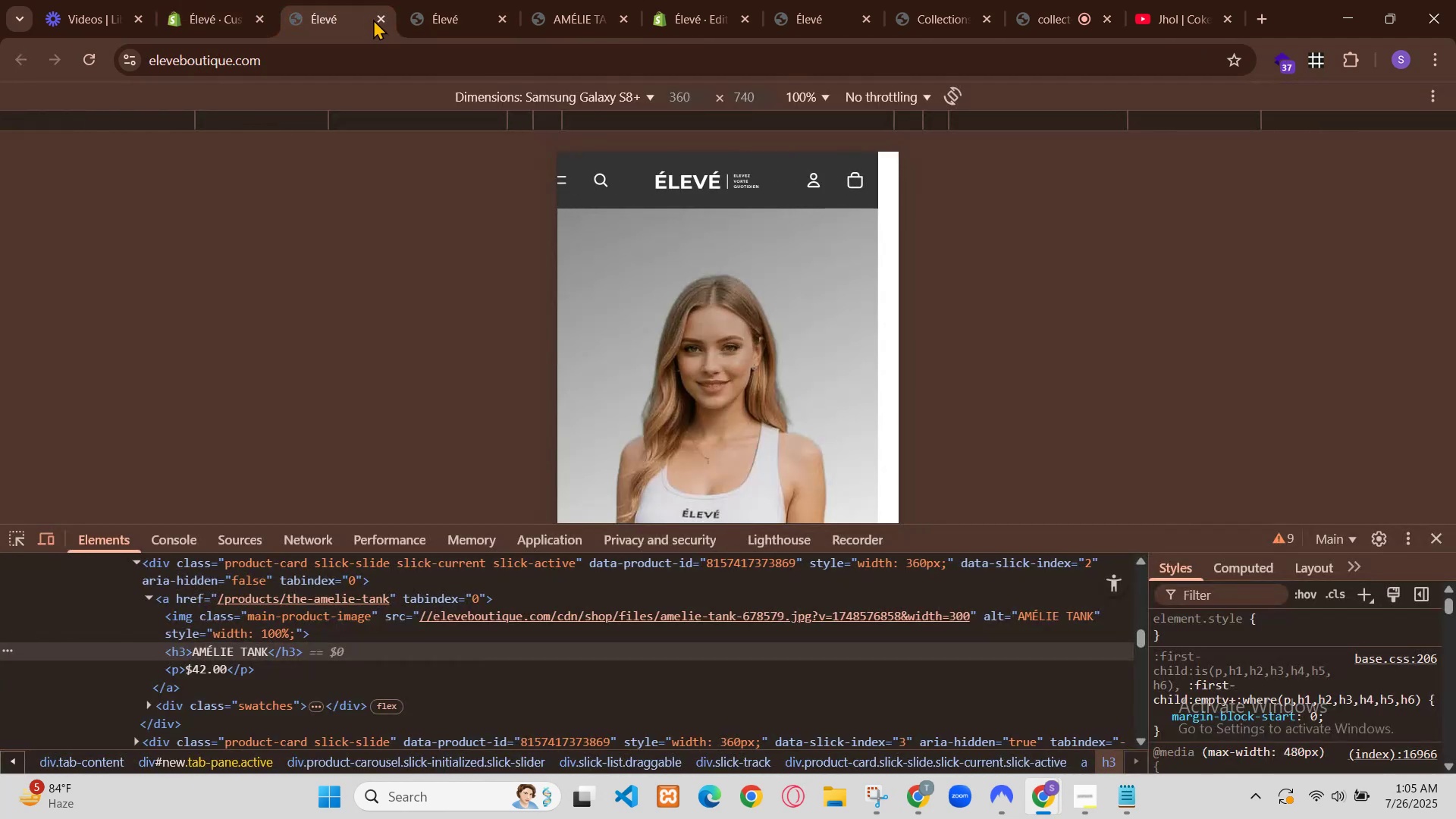 
wait(5.03)
 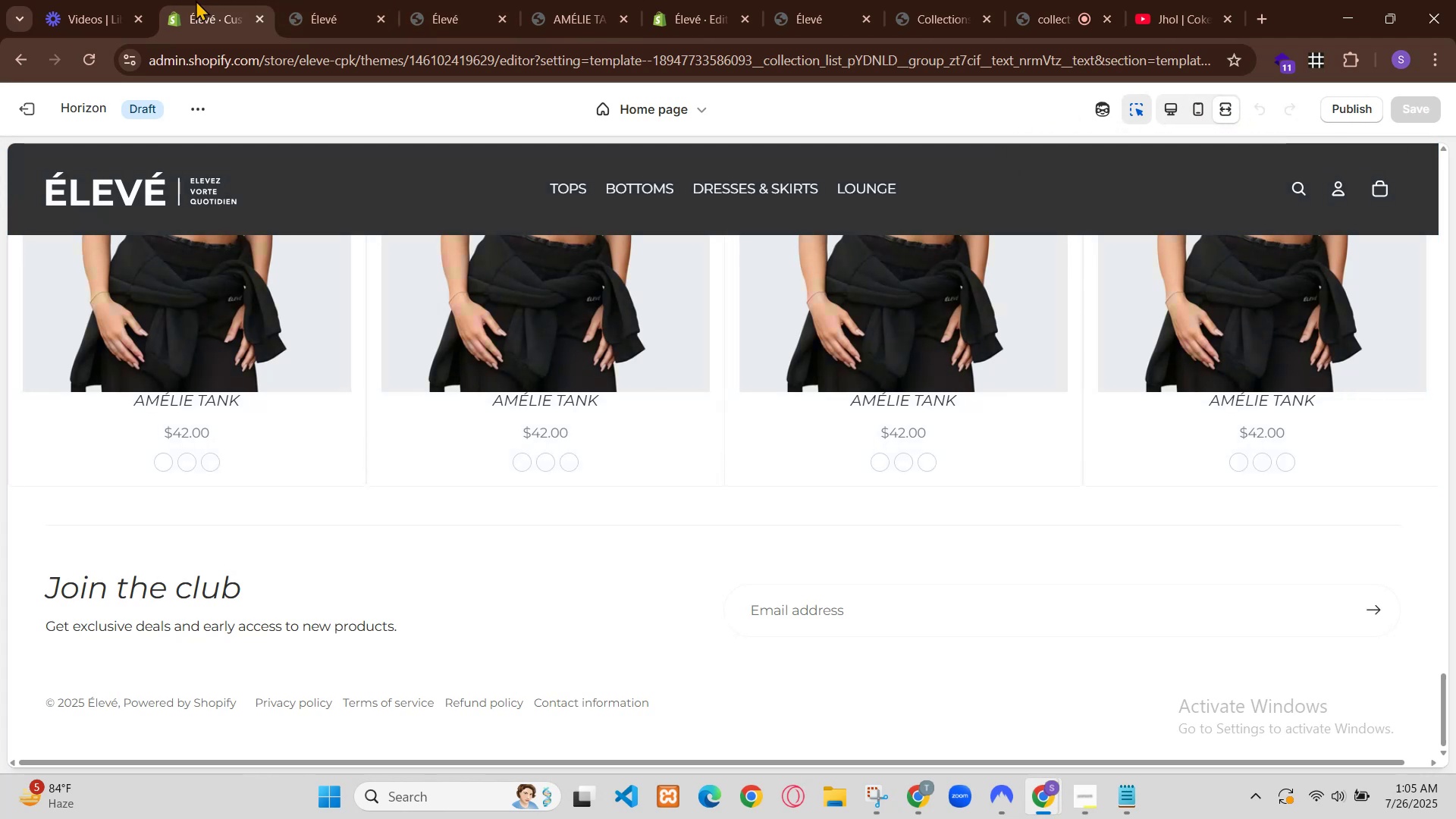 
scroll: coordinate [701, 262], scroll_direction: down, amount: 2.0
 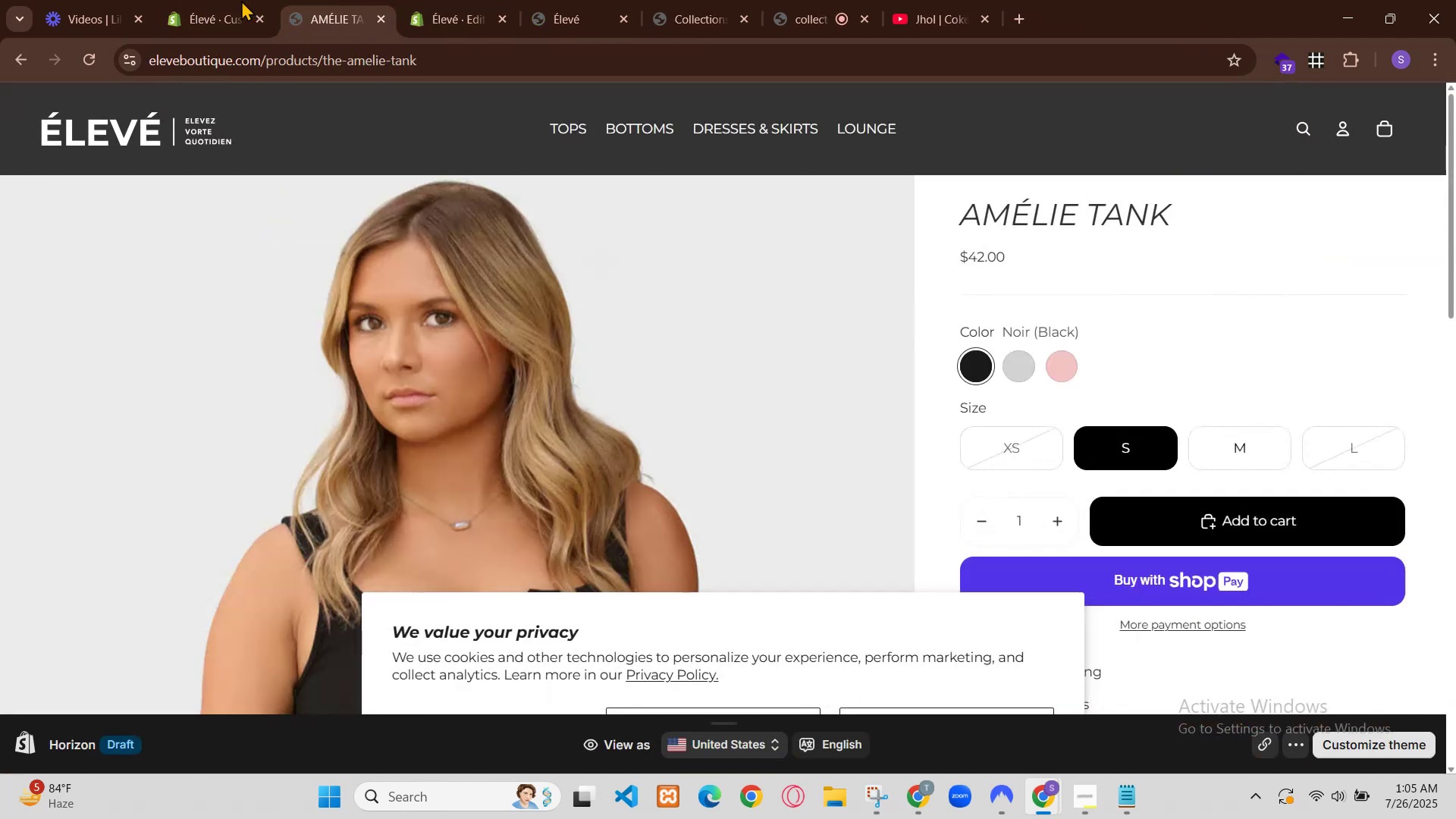 
scroll: coordinate [731, 279], scroll_direction: up, amount: 2.0
 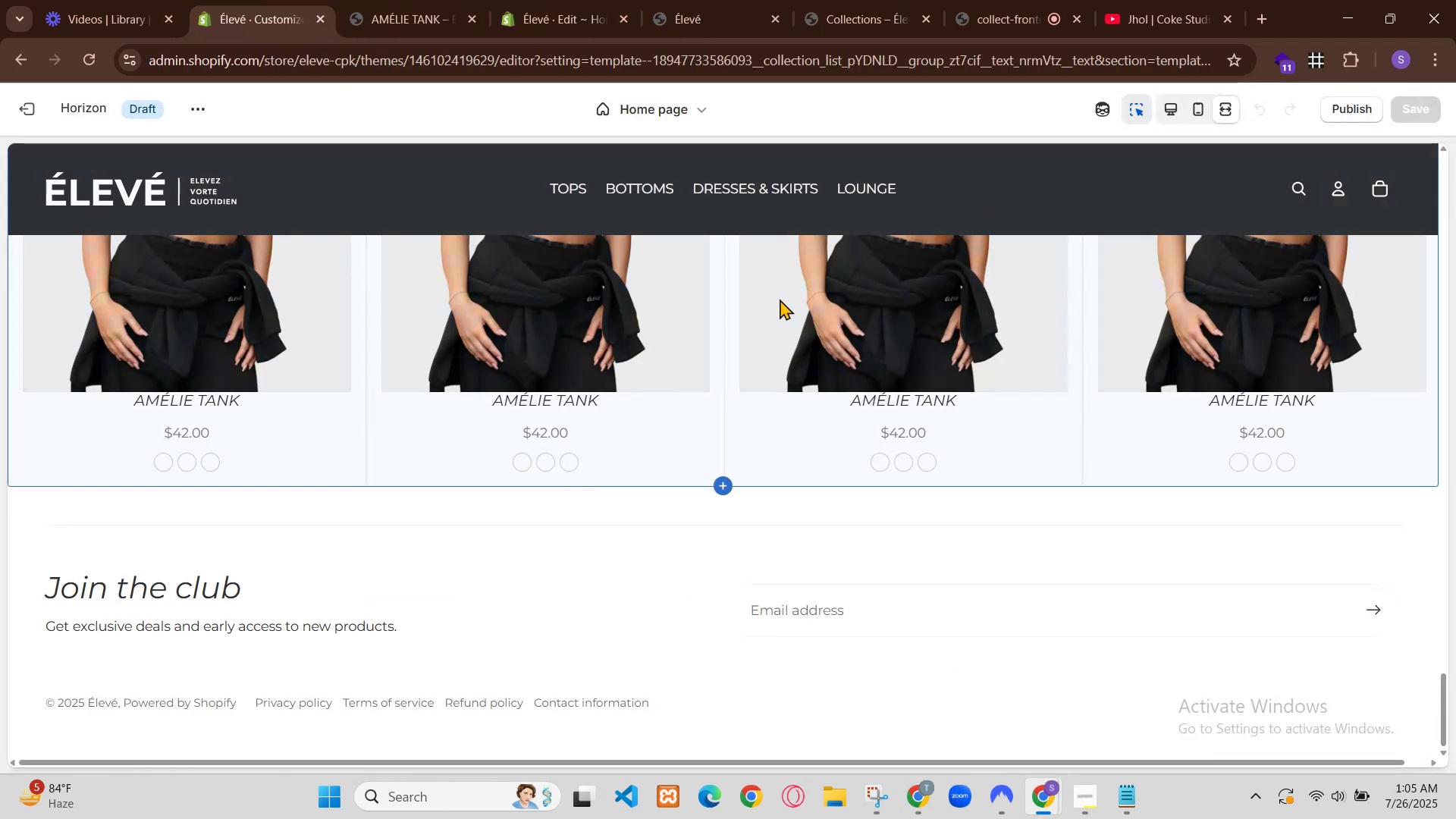 
left_click([649, 92])
 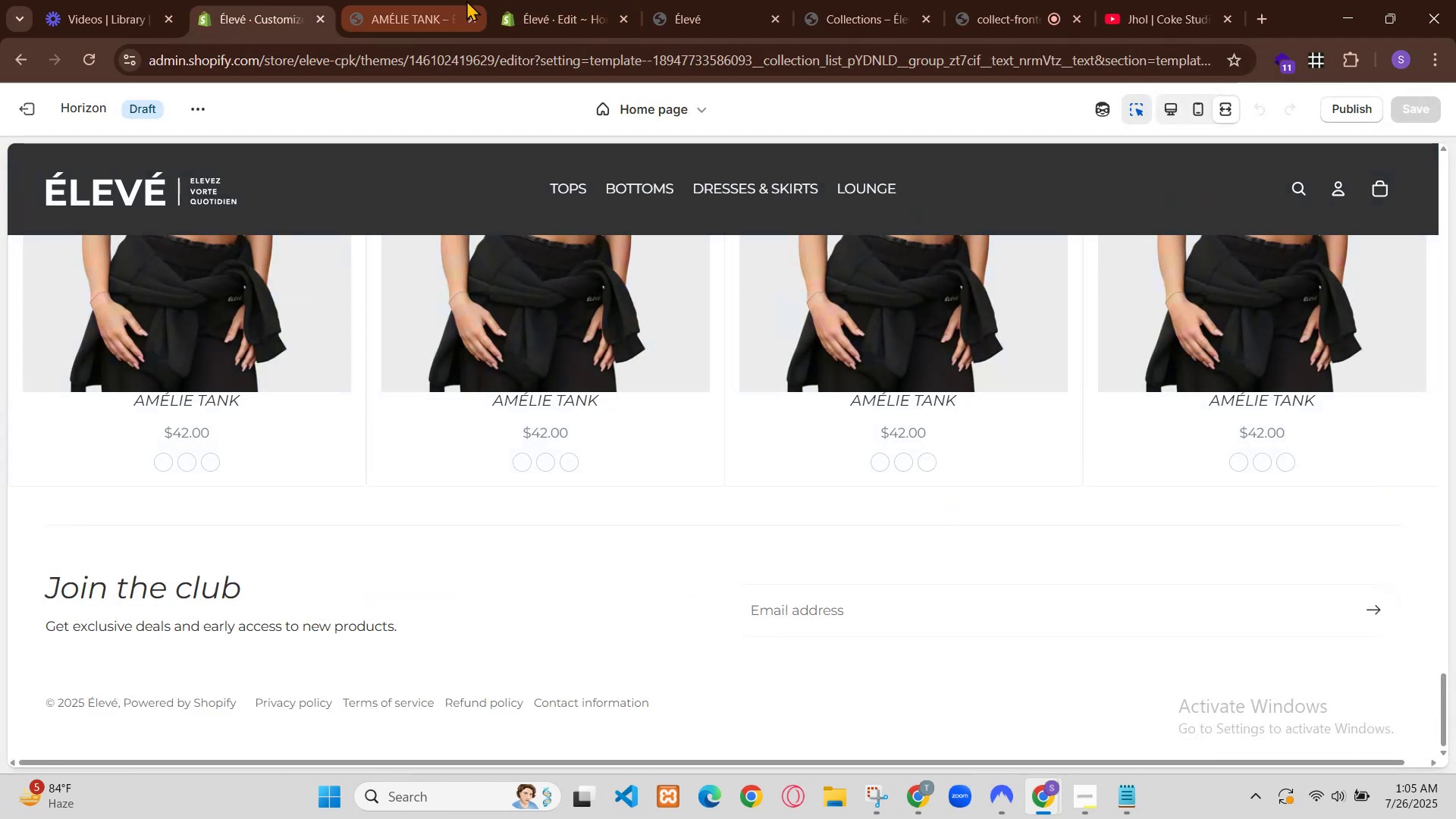 
scroll: coordinate [742, 335], scroll_direction: up, amount: 2.0
 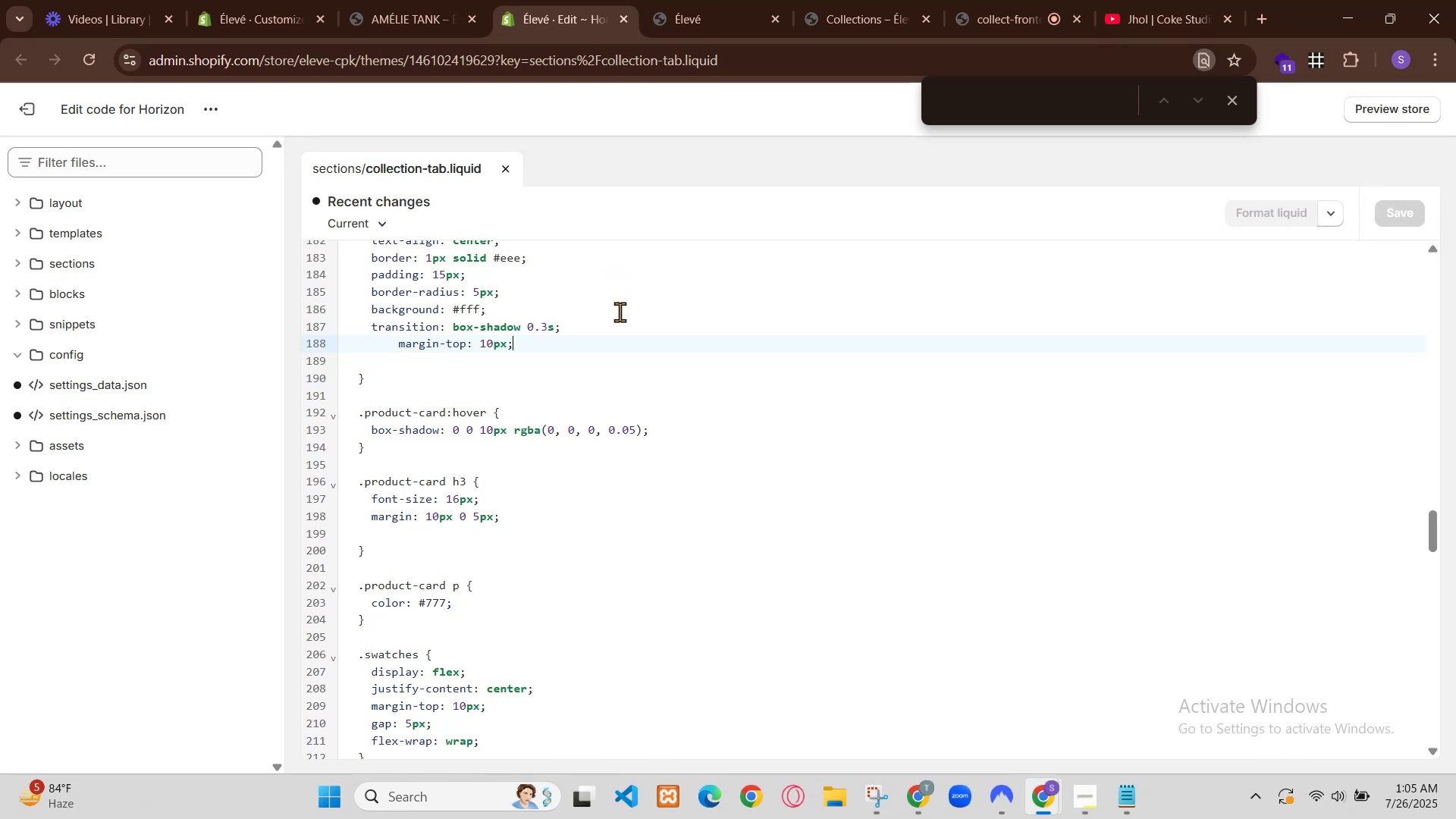 
scroll: coordinate [758, 310], scroll_direction: down, amount: 11.0
 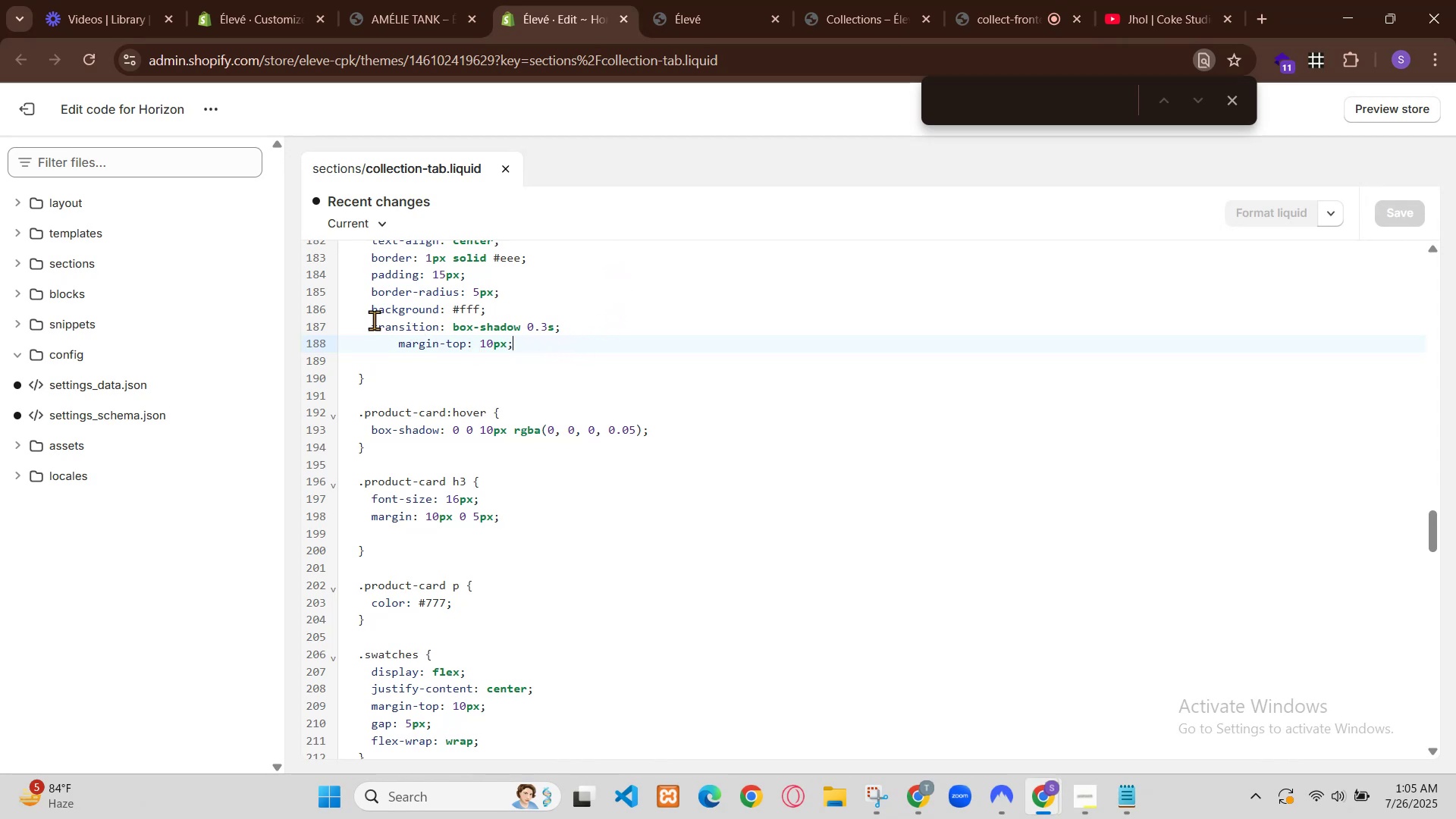 
scroll: coordinate [711, 297], scroll_direction: up, amount: 1.0
 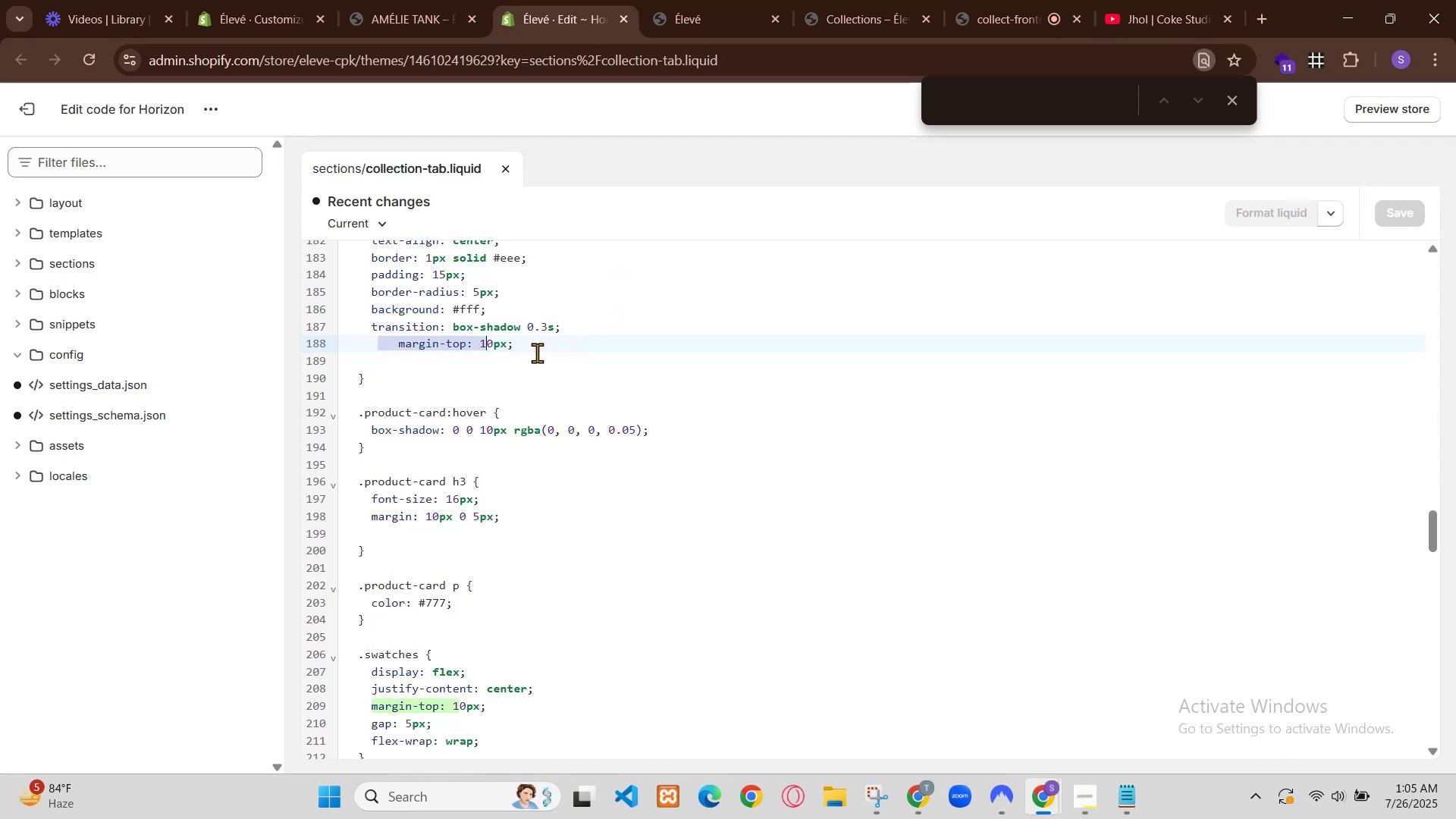 
scroll: coordinate [770, 309], scroll_direction: down, amount: 3.0
 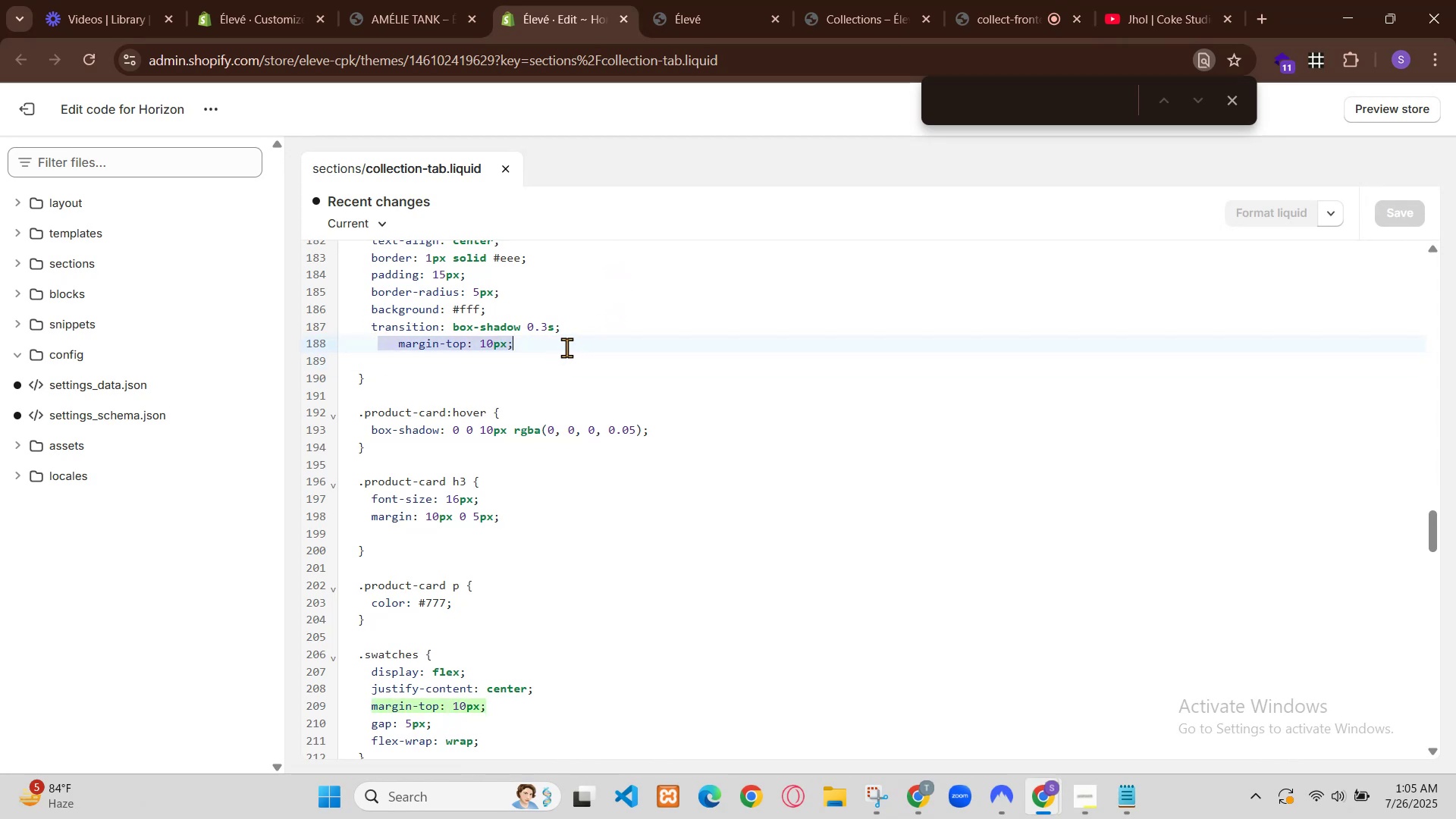 
scroll: coordinate [776, 302], scroll_direction: up, amount: 1.0
 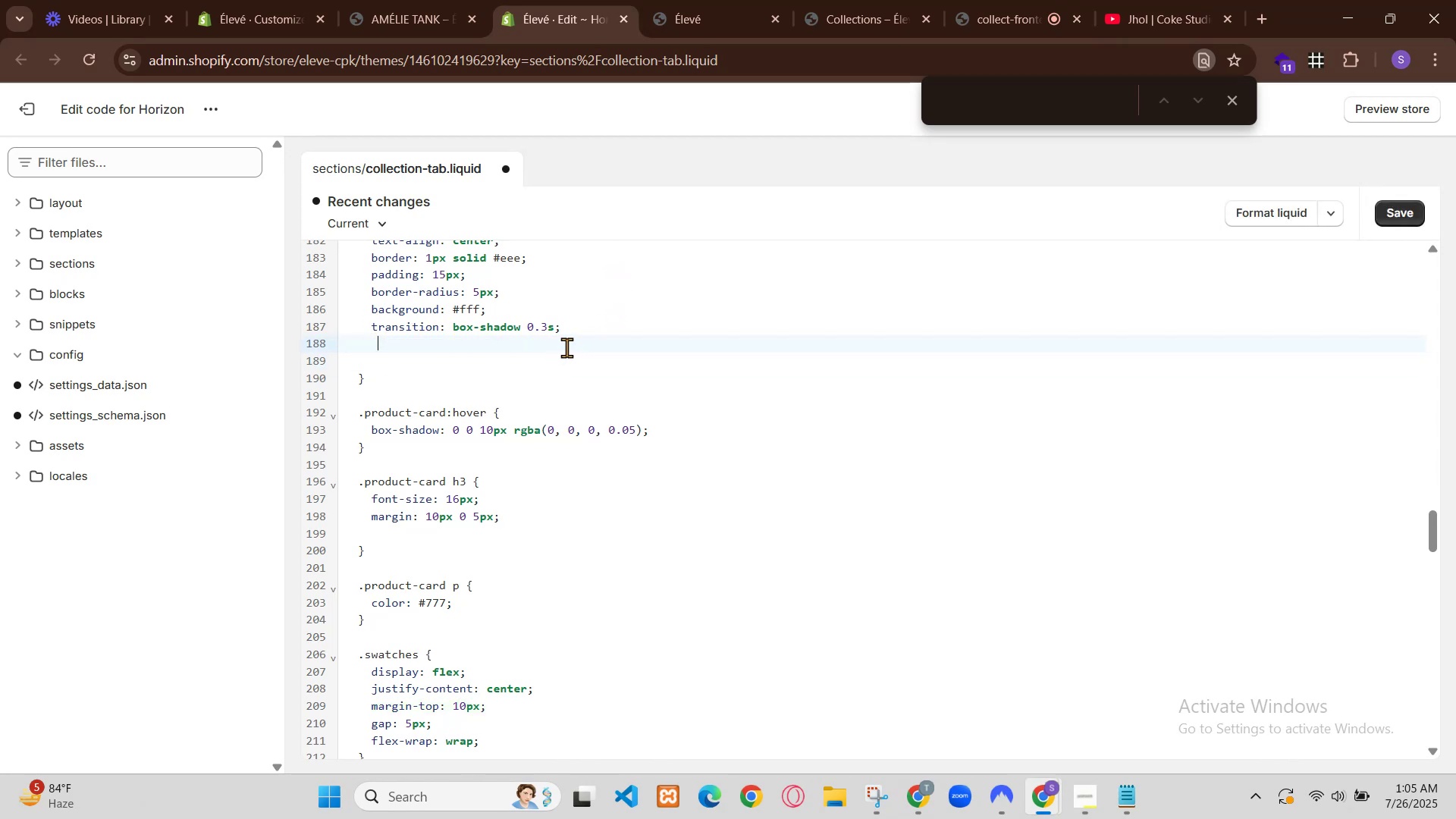 
left_click([661, 103])
 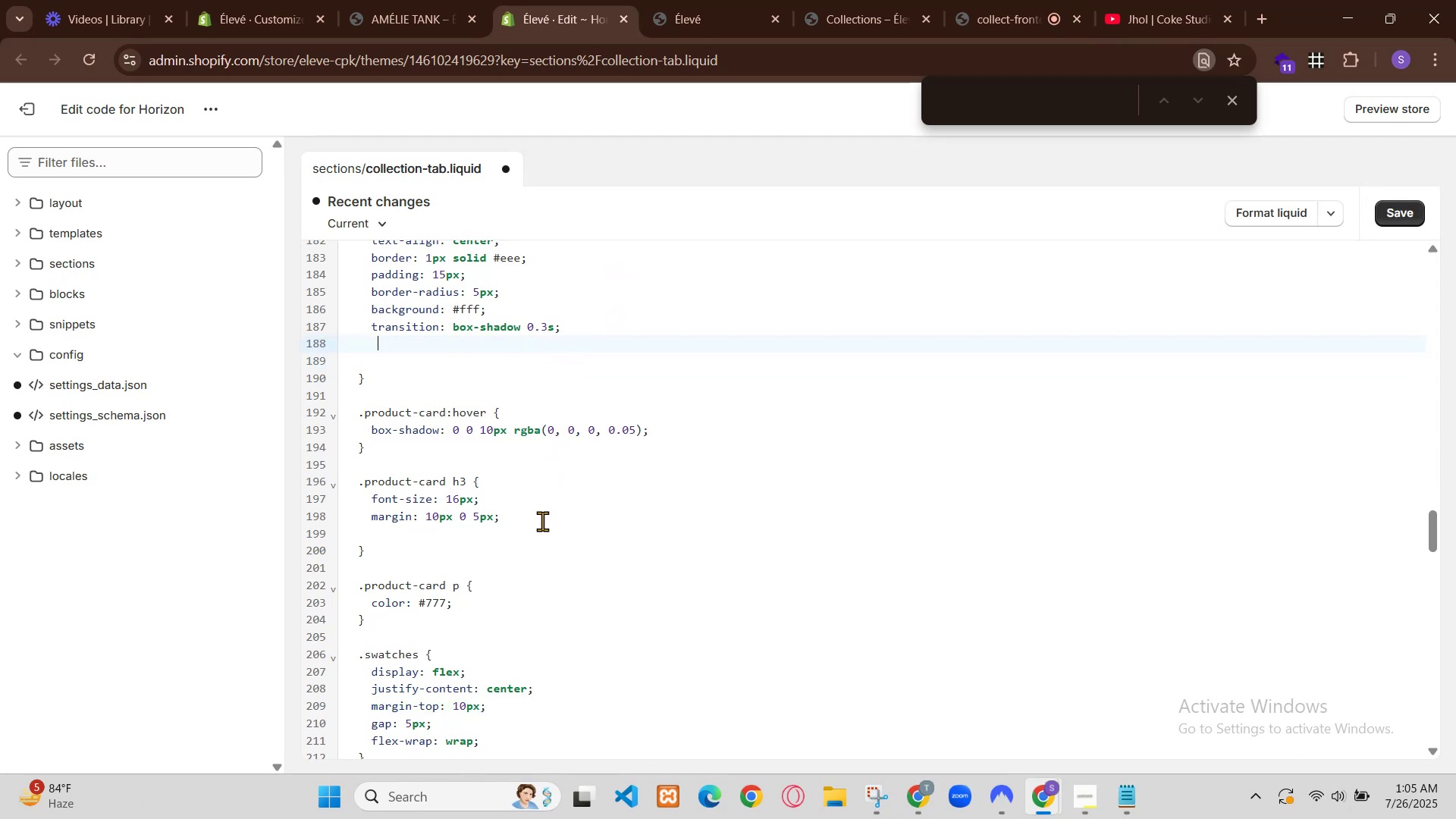 
left_click([656, 87])
 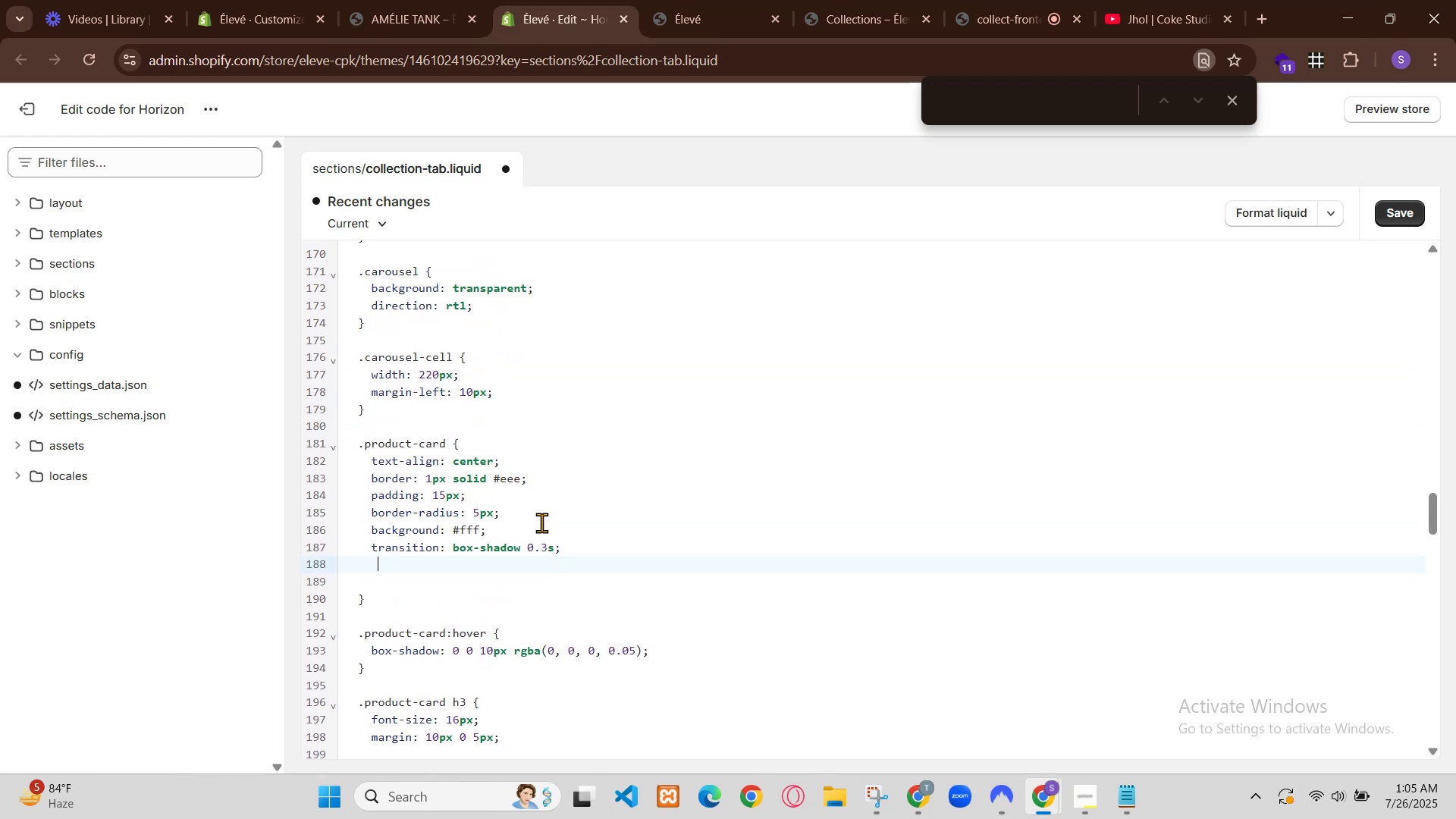 
left_click([728, 201])
 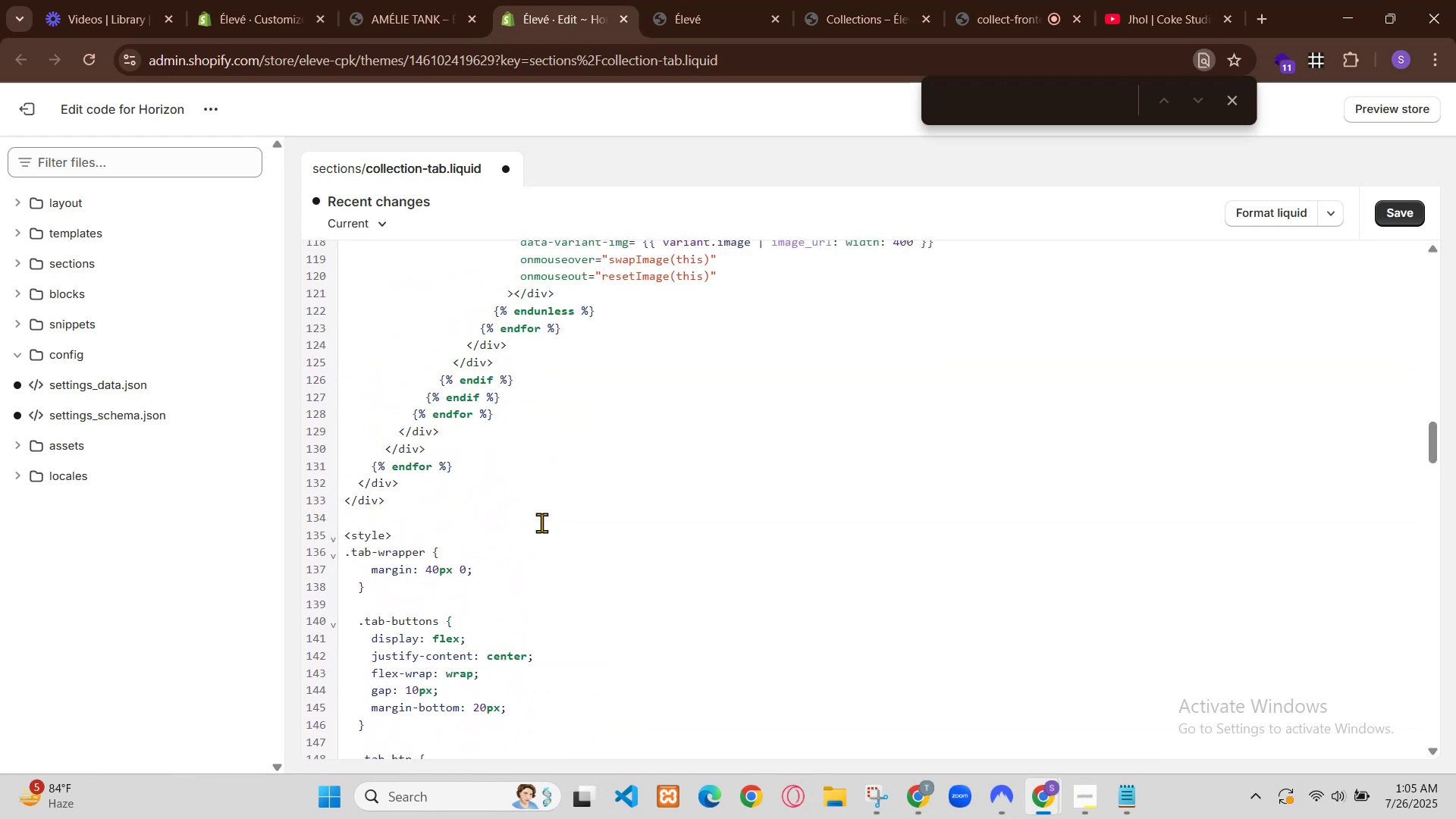 
left_click([621, 86])
 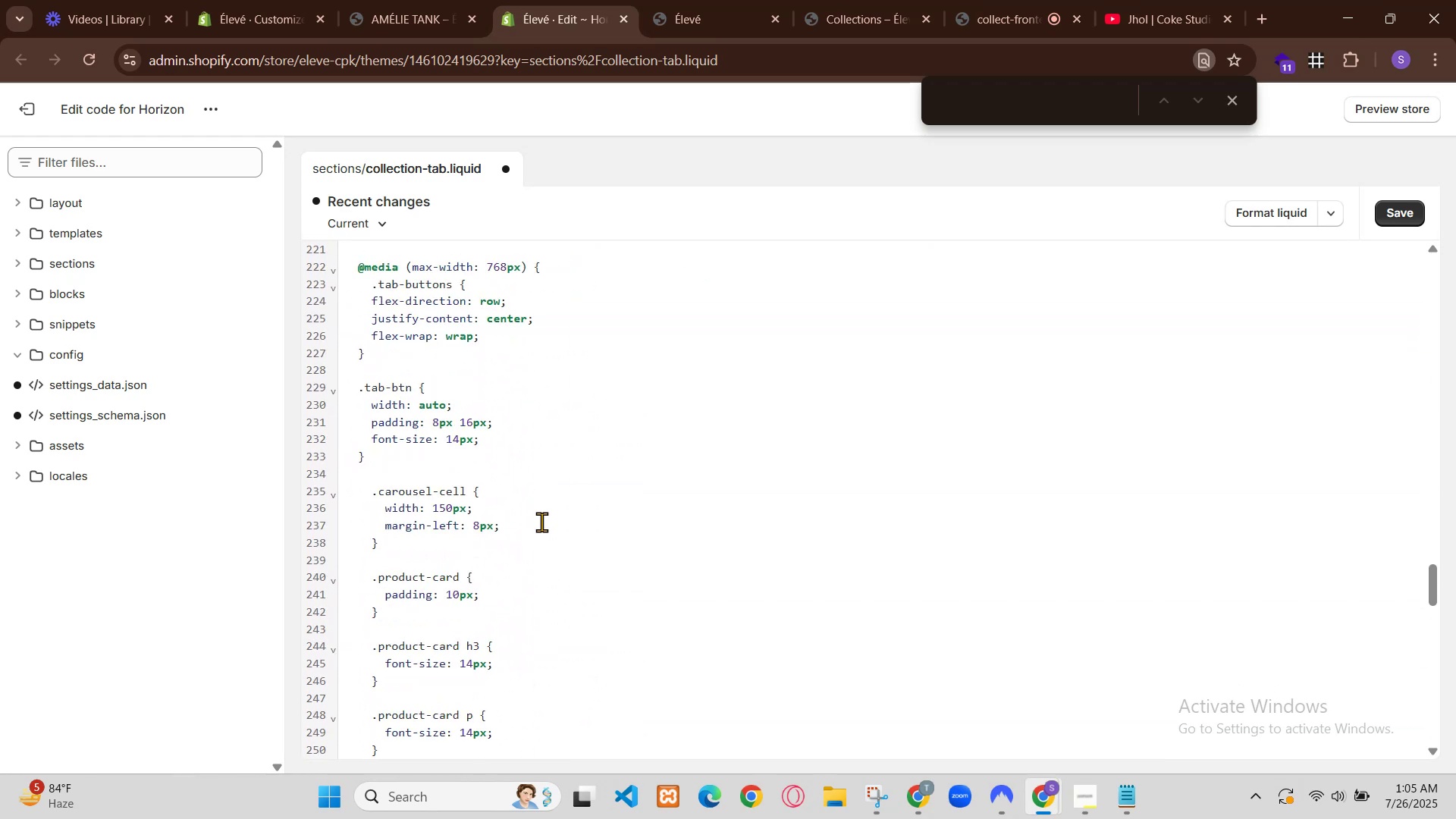 
left_click([687, 381])
 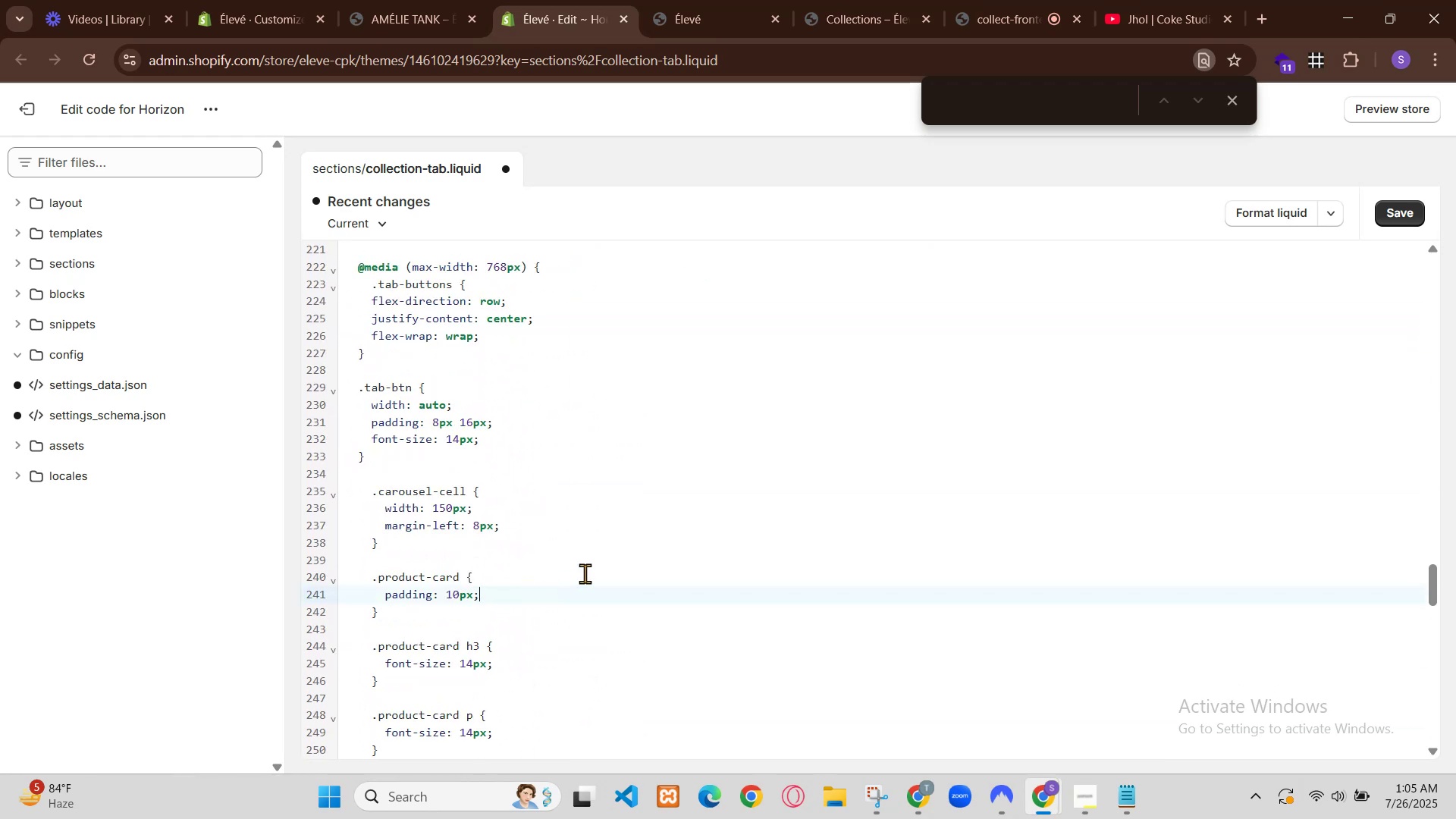 
wait(5.4)
 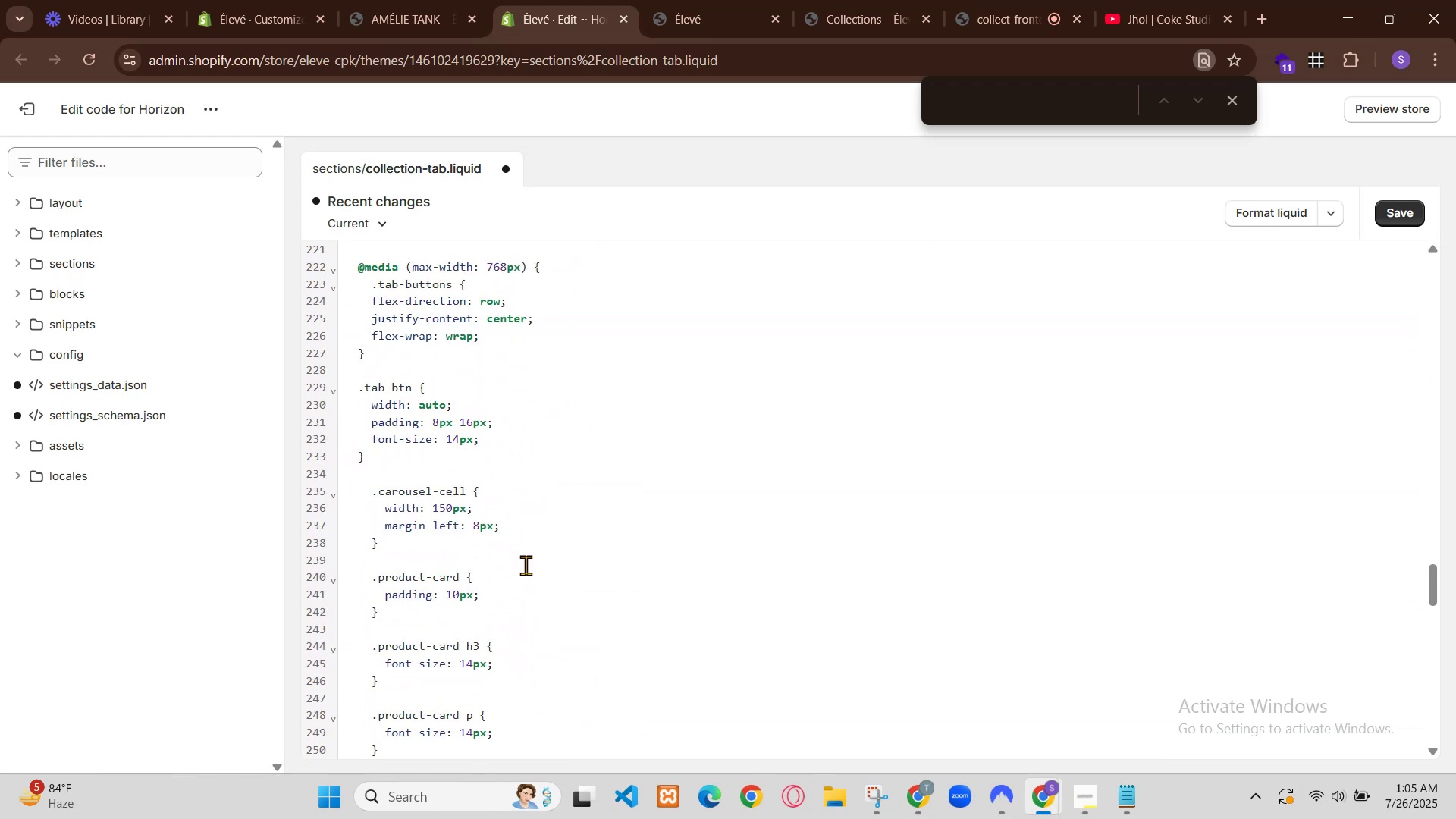 
left_click([613, 100])
 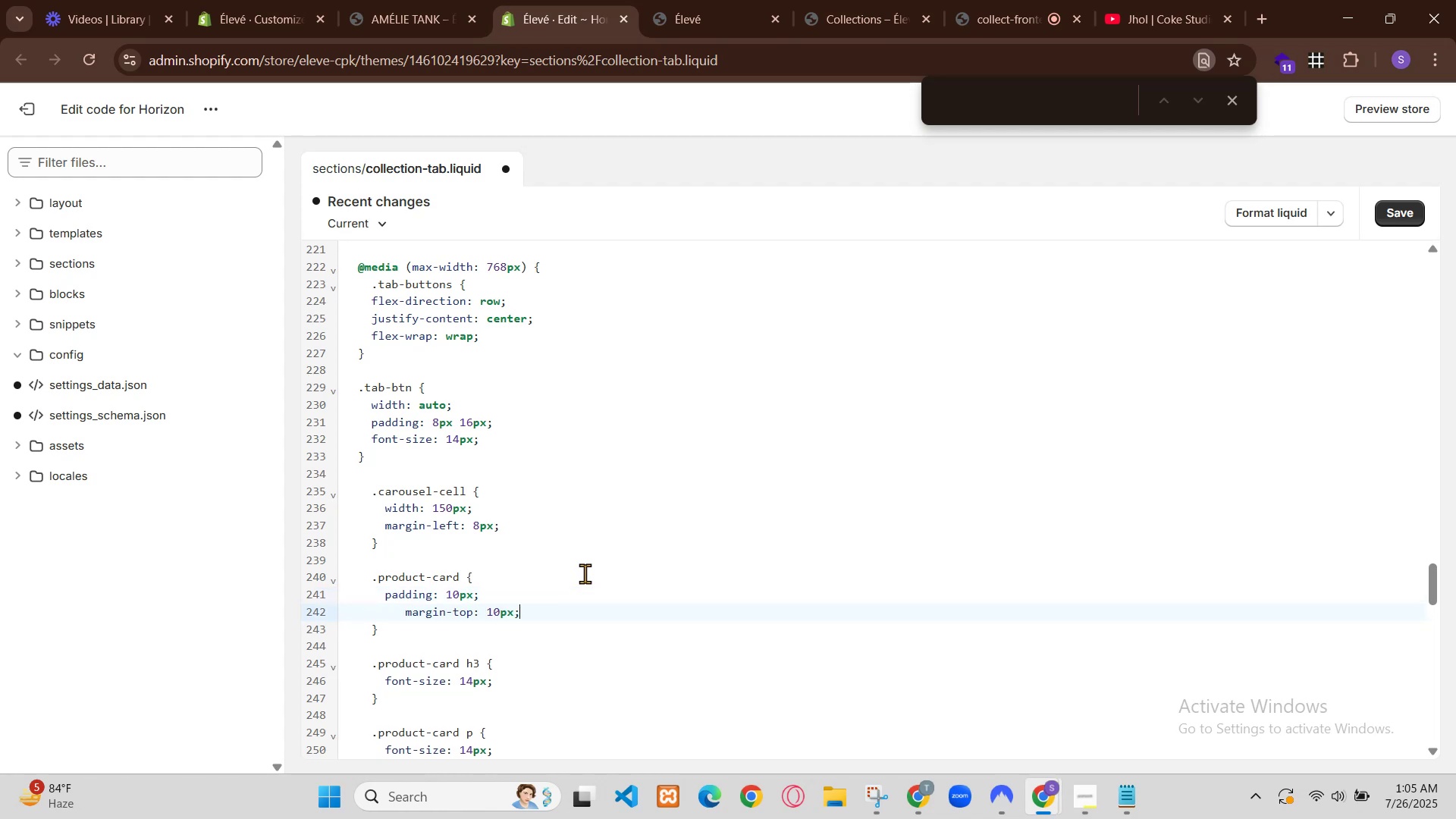 
left_click([706, 306])
 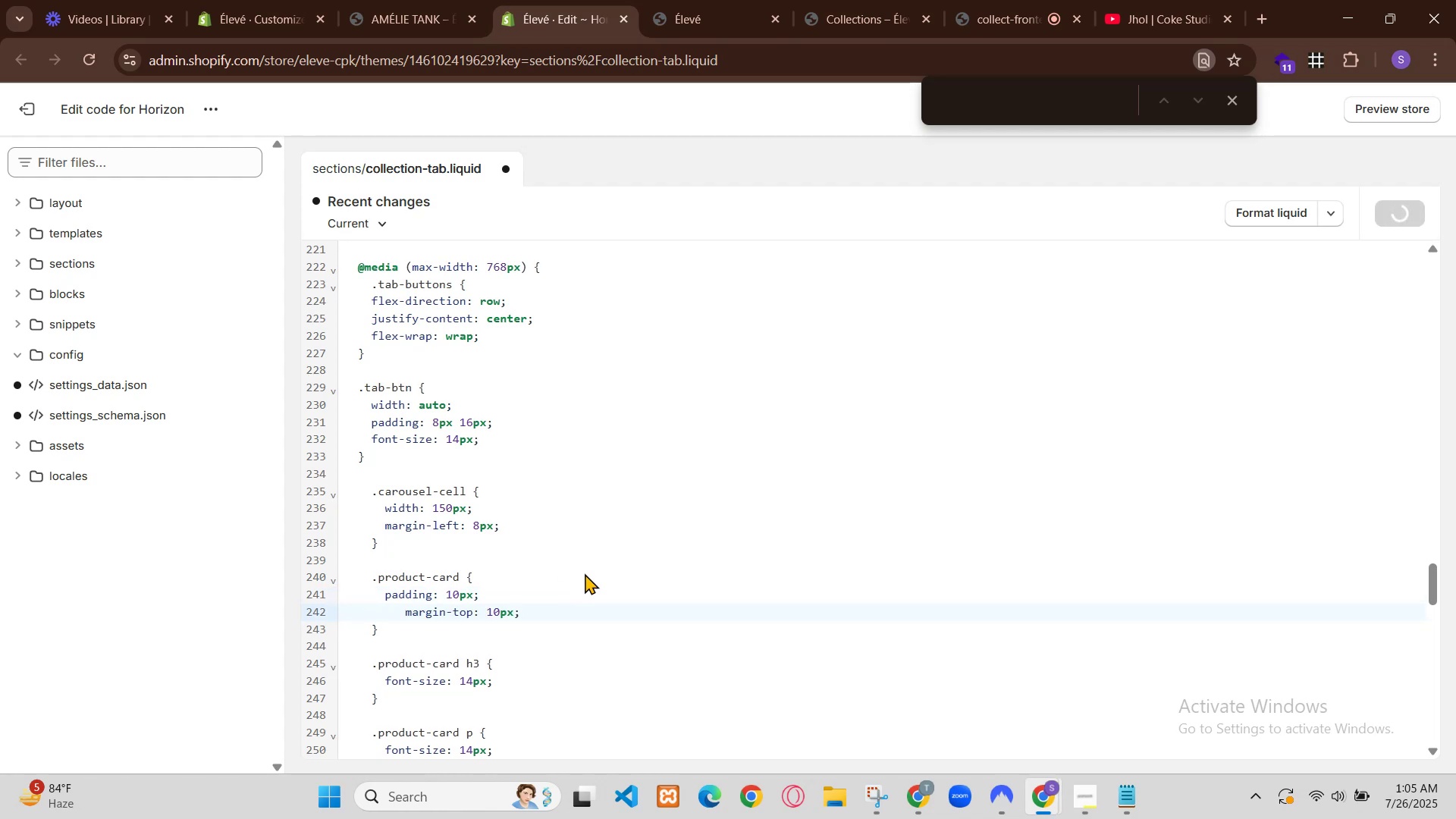 
scroll: coordinate [707, 336], scroll_direction: up, amount: 4.0
 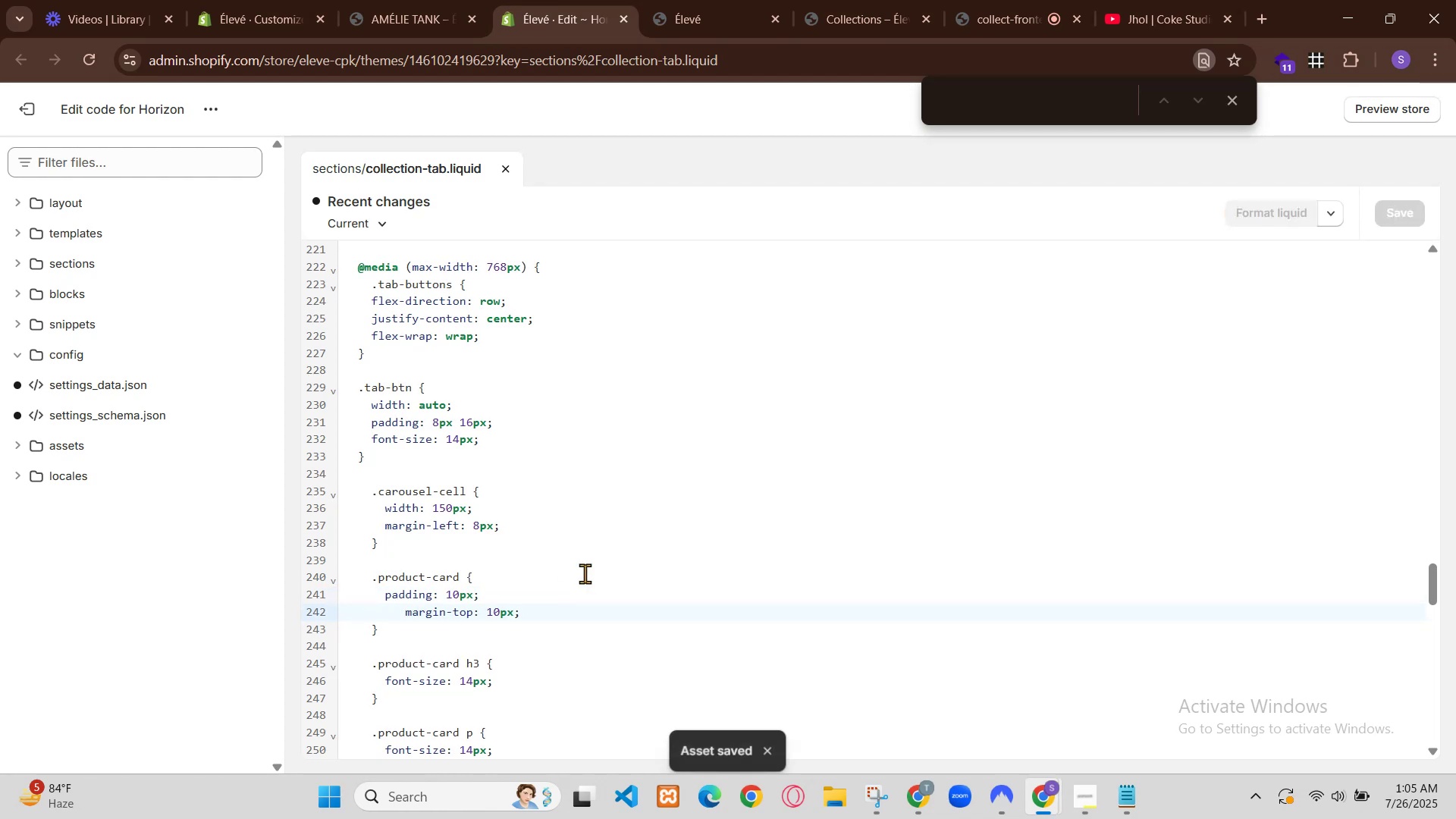 
scroll: coordinate [711, 349], scroll_direction: down, amount: 1.0
 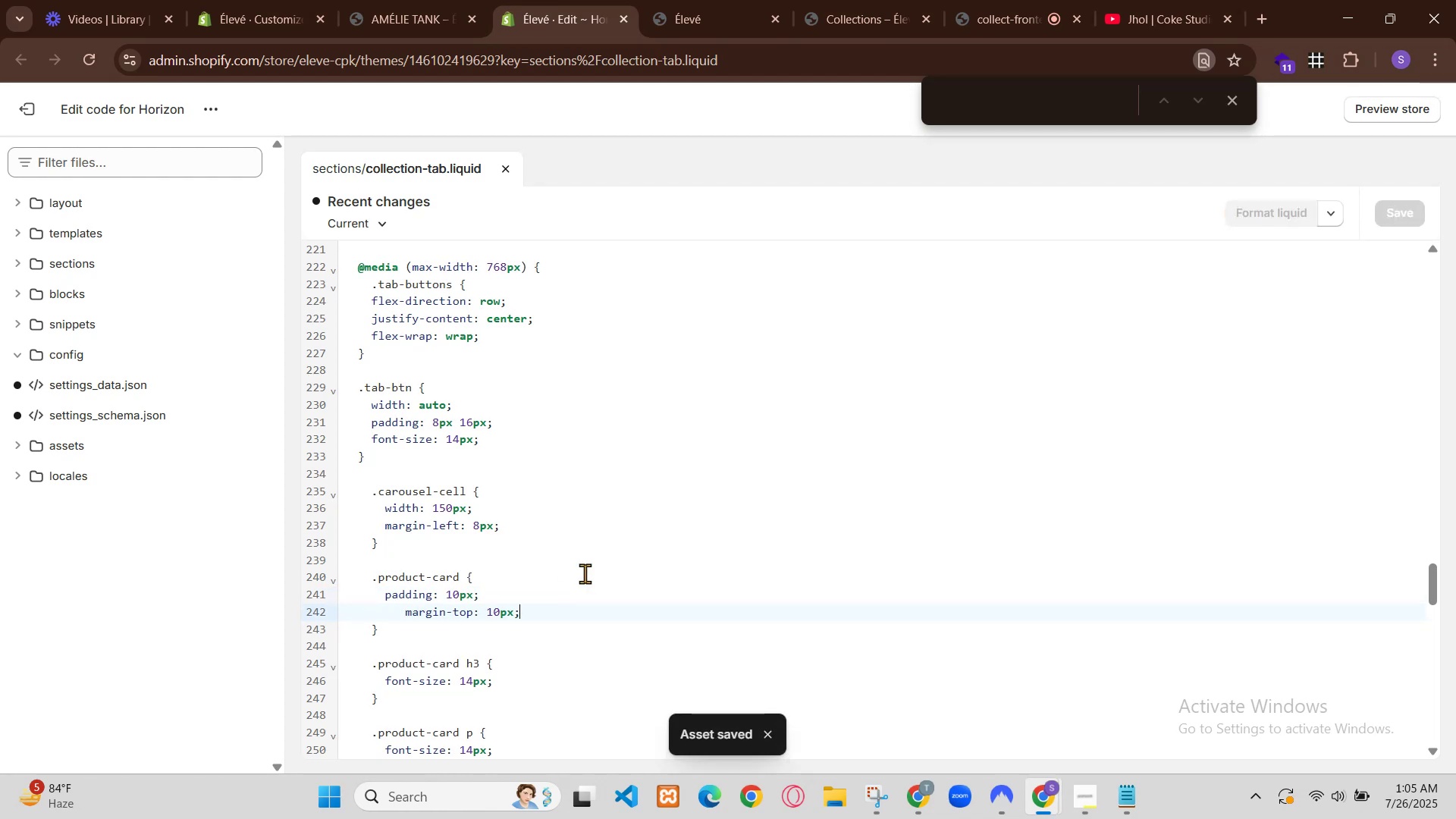 
scroll: coordinate [717, 312], scroll_direction: up, amount: 2.0
 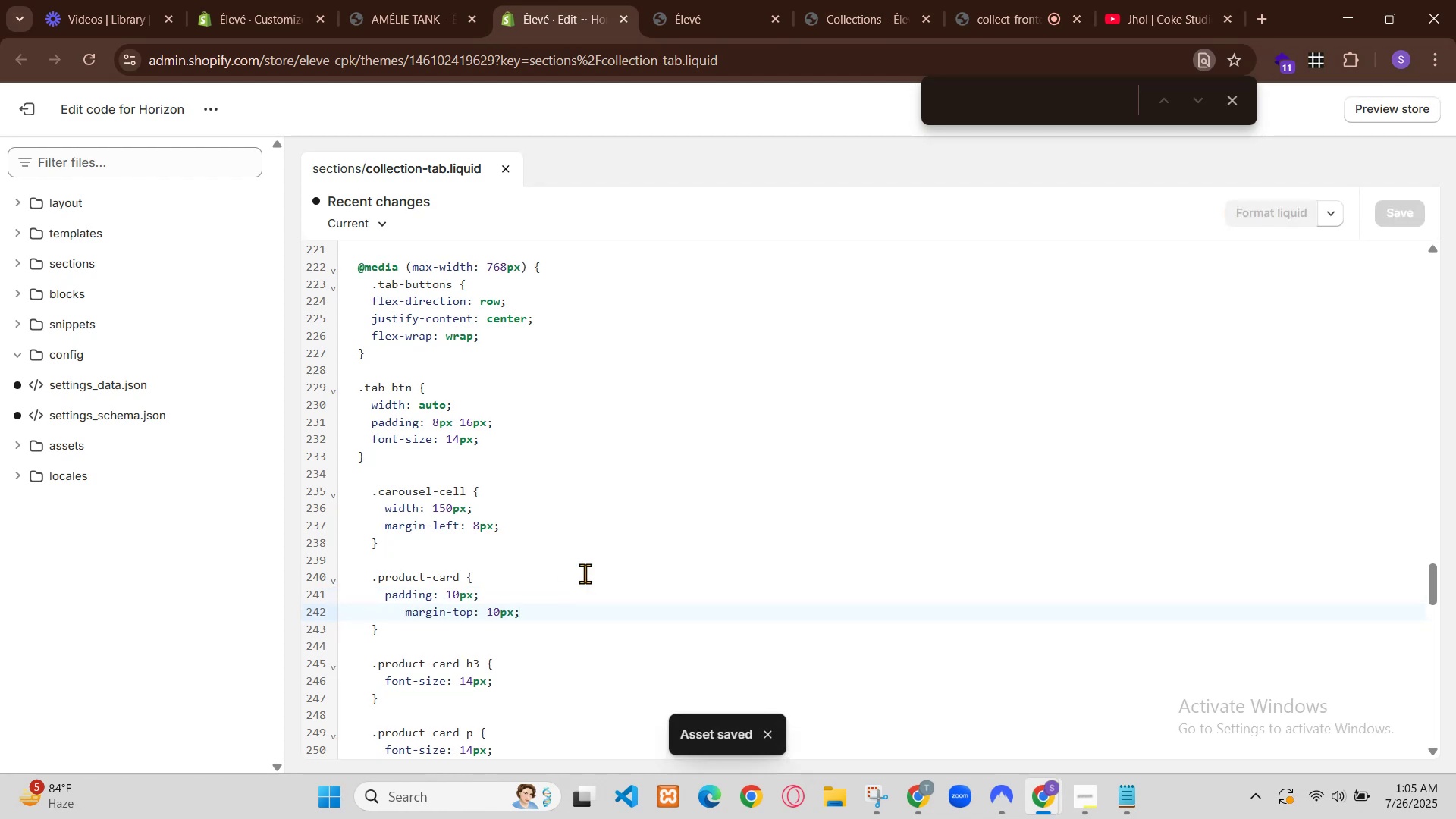 
scroll: coordinate [717, 322], scroll_direction: down, amount: 1.0
 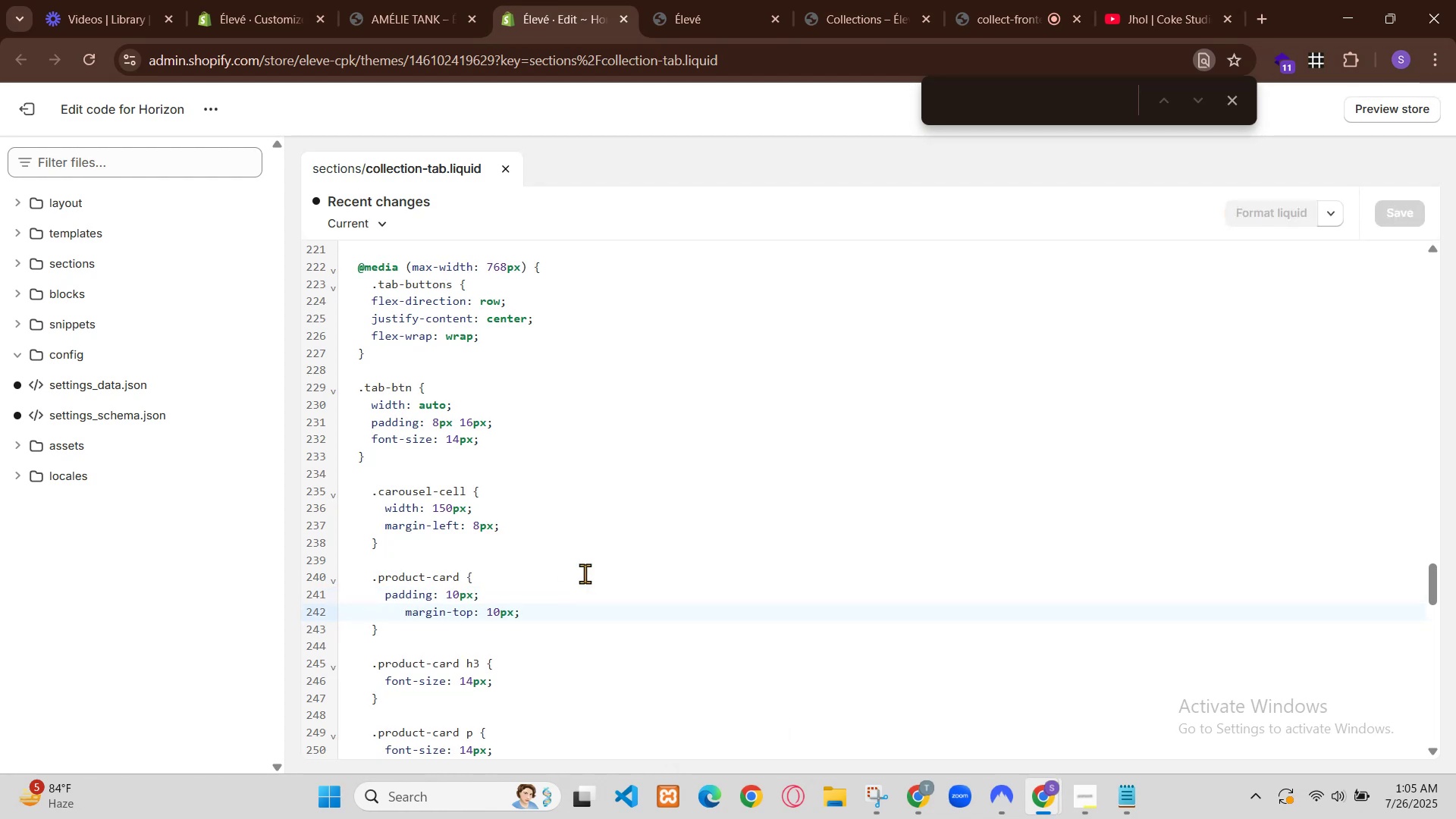 
scroll: coordinate [717, 322], scroll_direction: up, amount: 1.0
 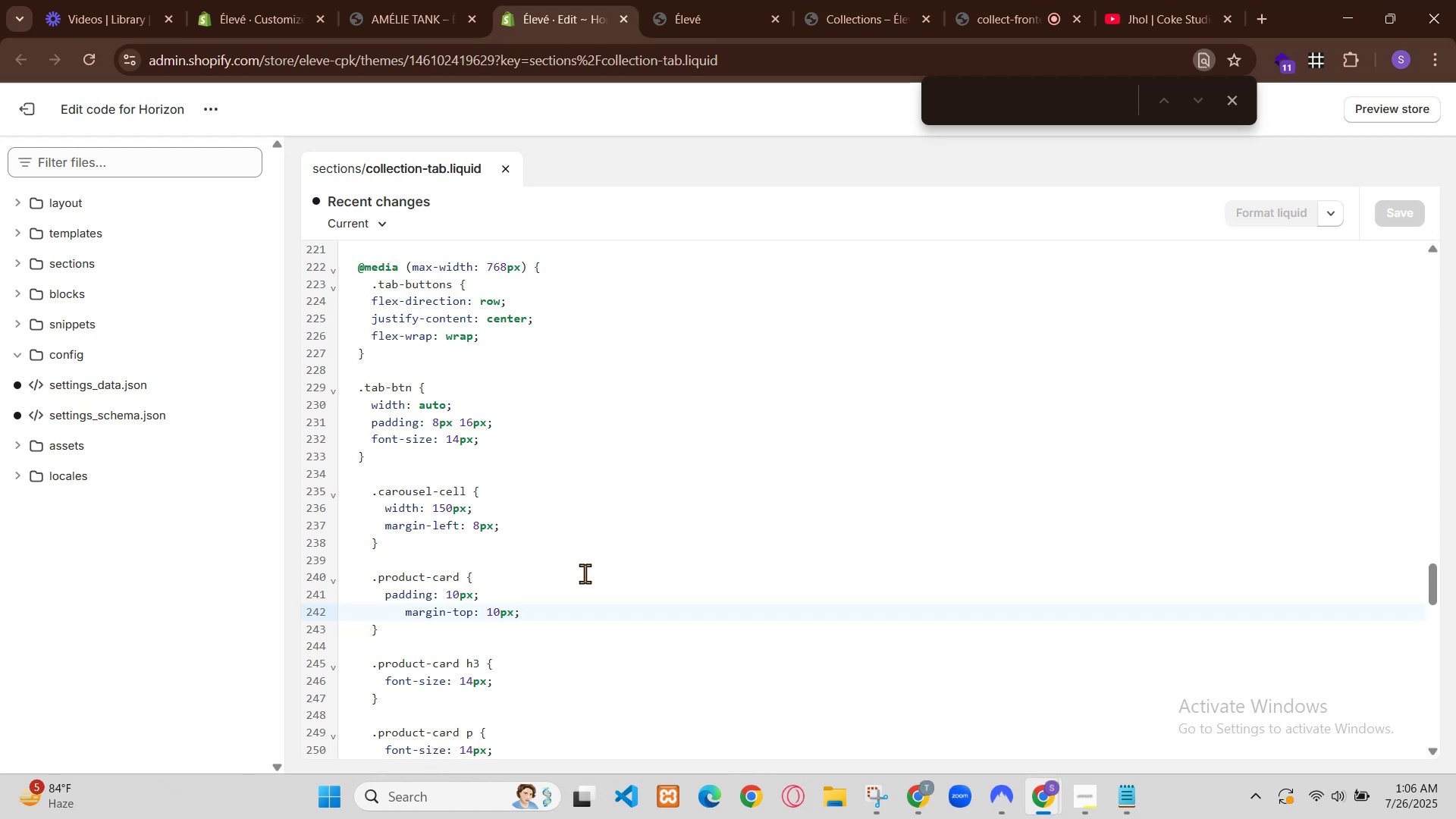 
left_click([642, 99])
 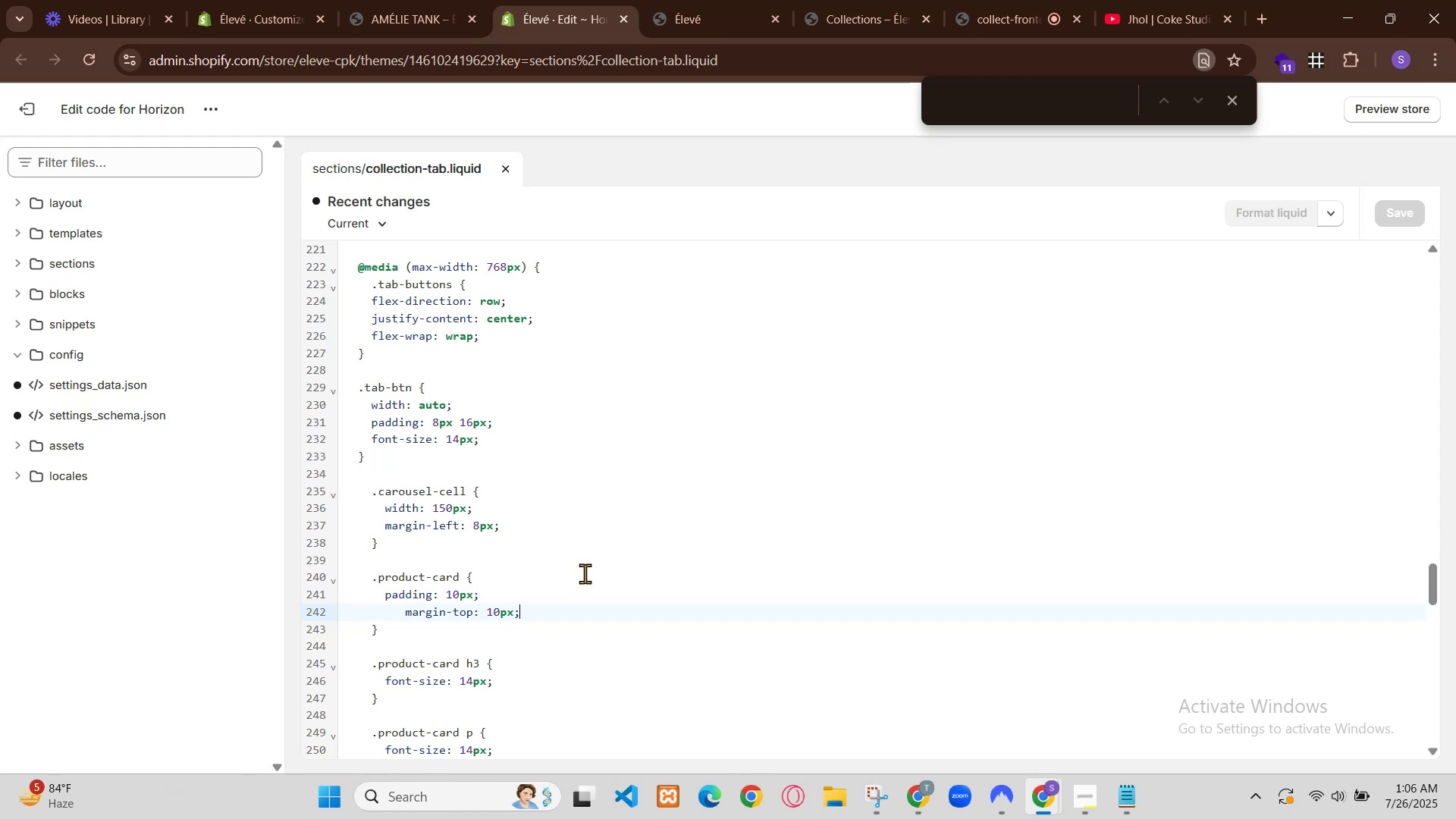 
left_click([718, 229])
 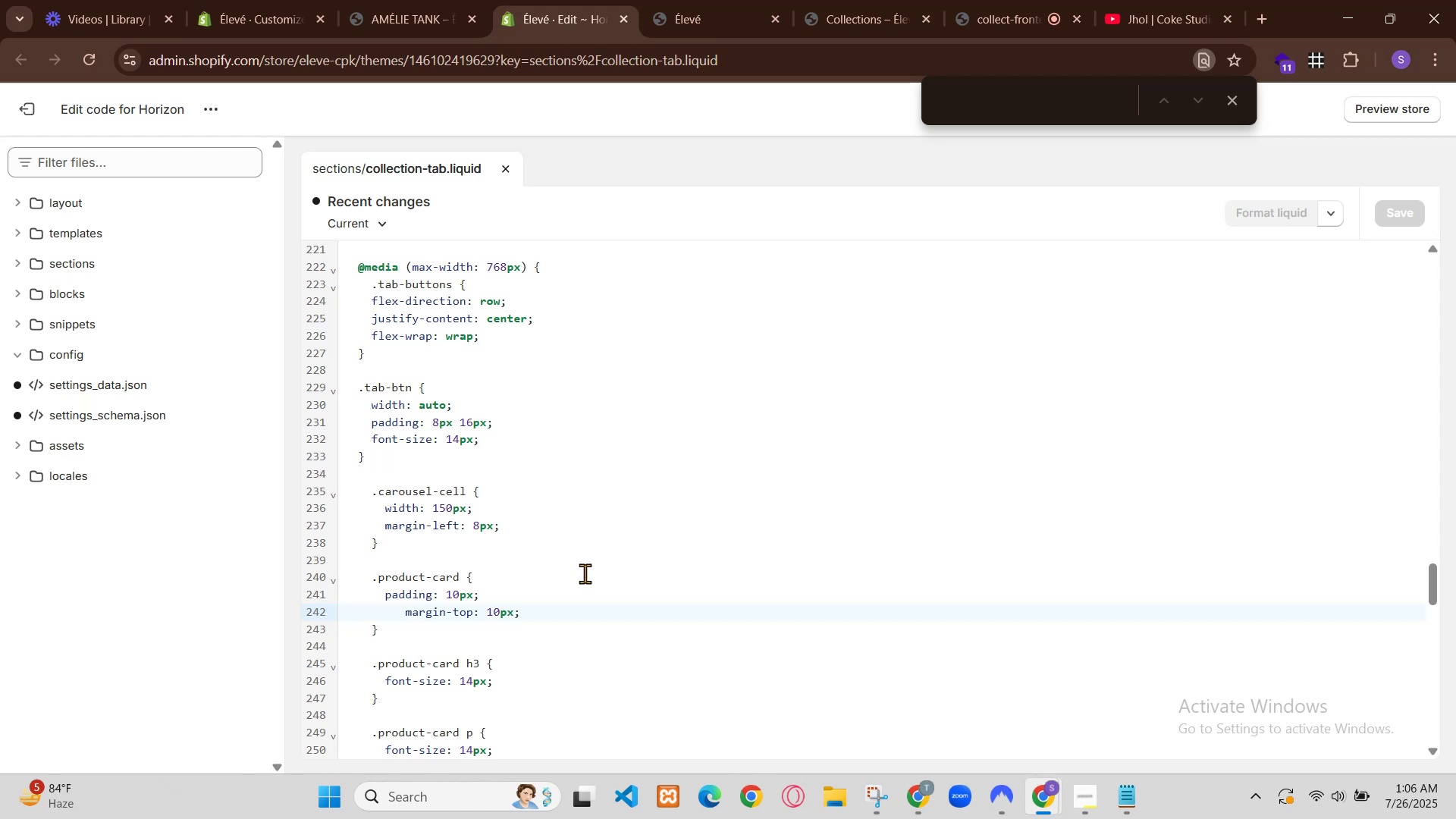 
left_click([634, 90])
 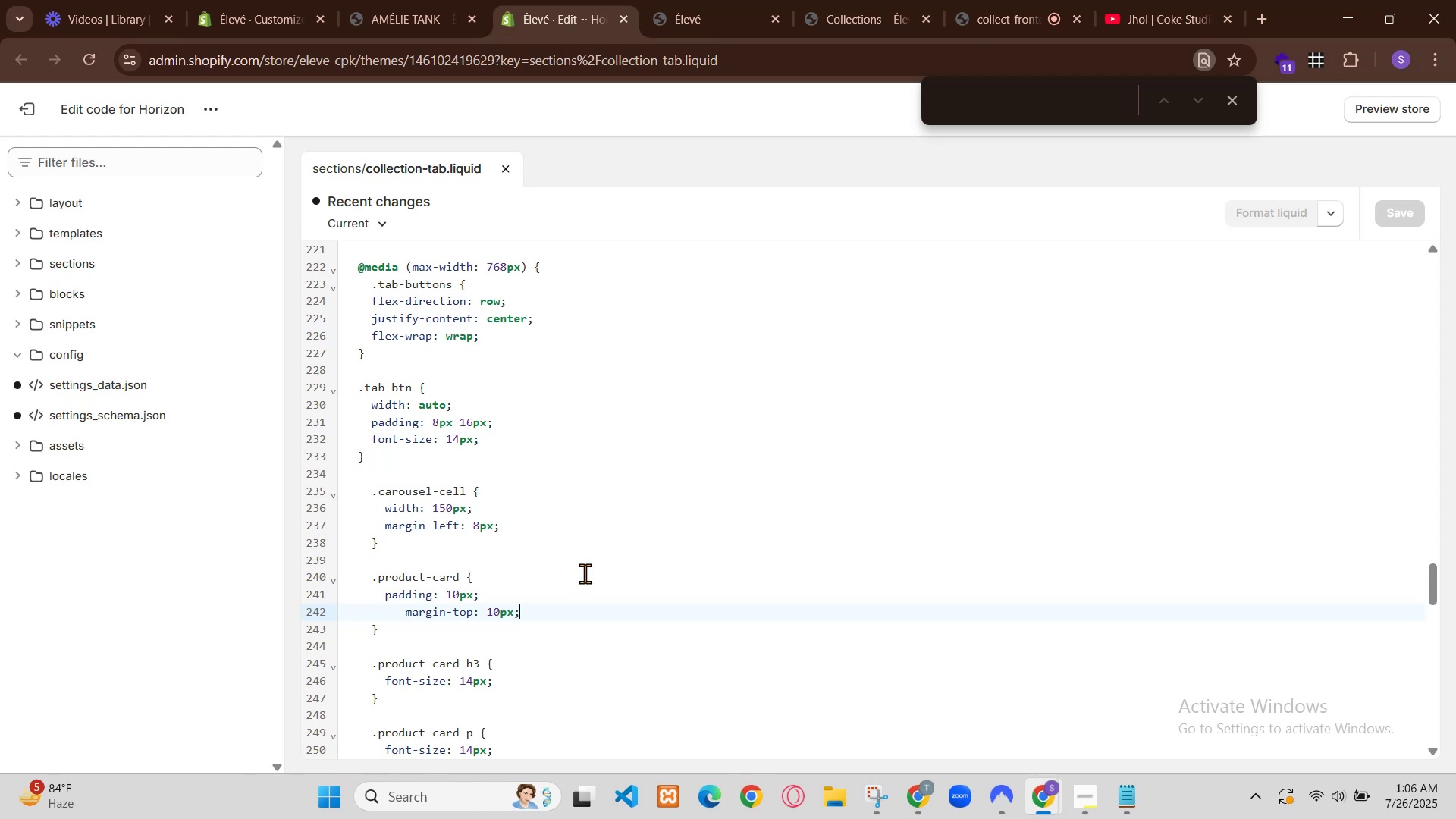 
left_click([730, 315])
 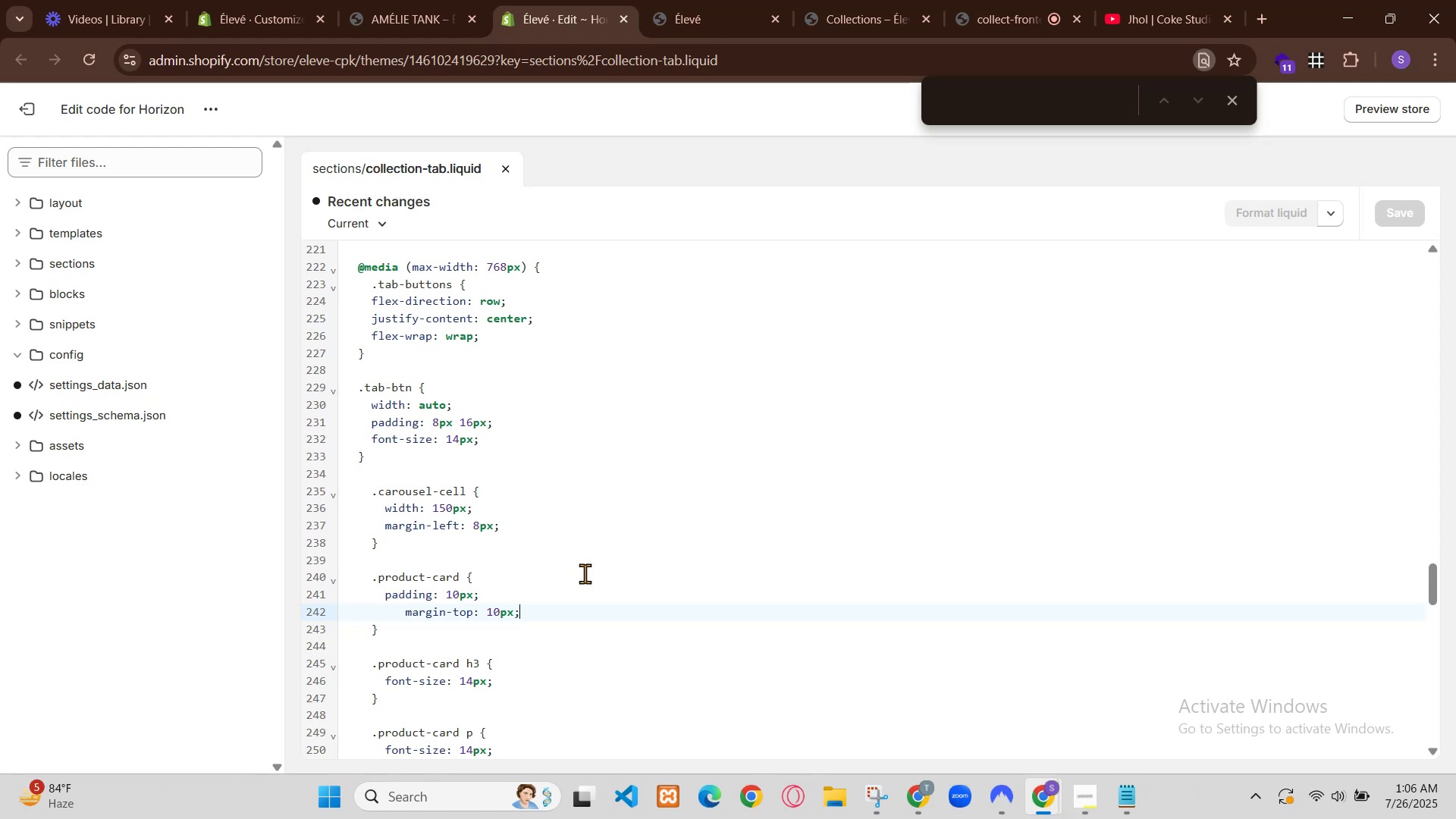 
left_click([1344, 394])
 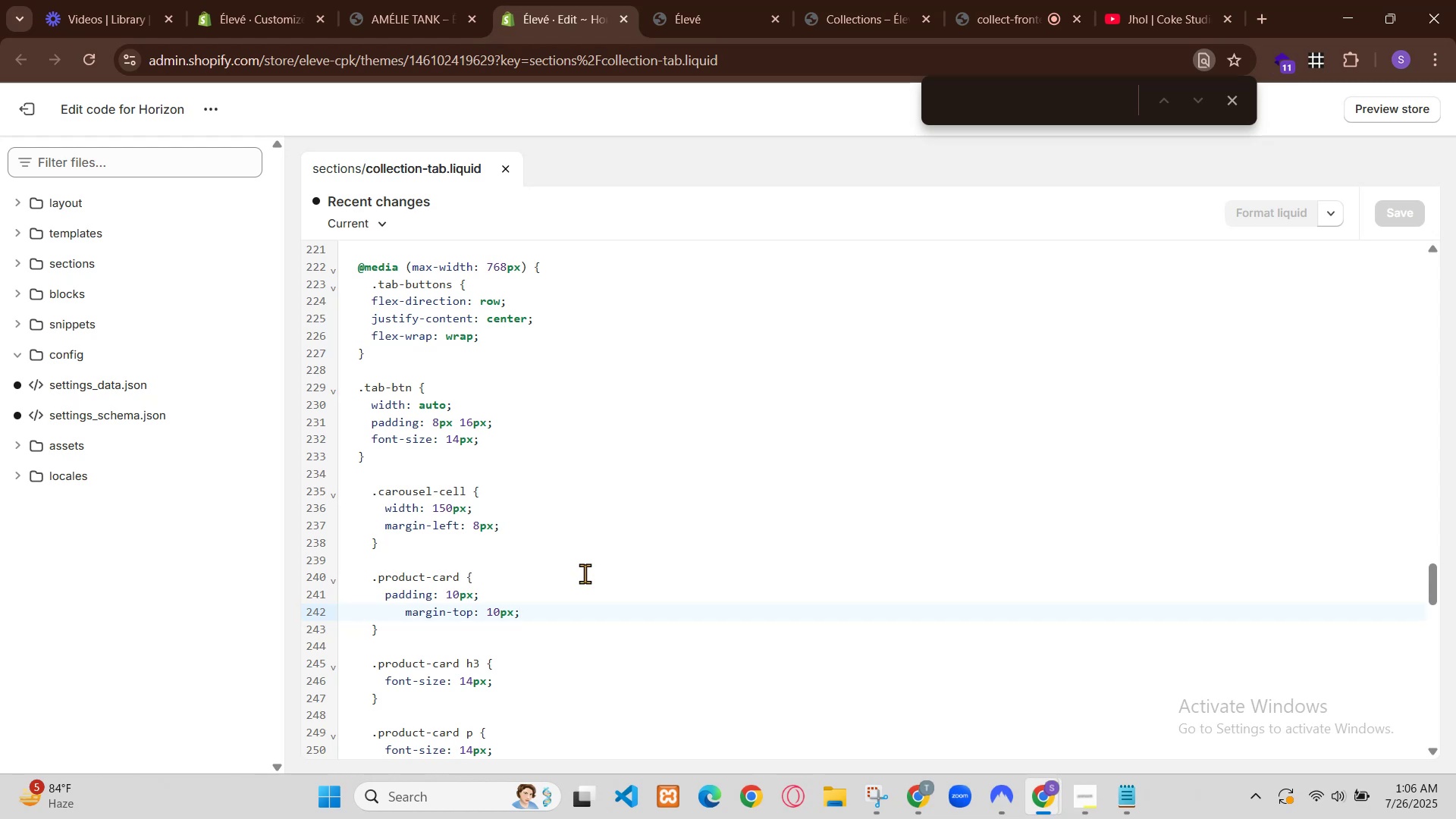 
scroll: coordinate [905, 406], scroll_direction: down, amount: 8.0
 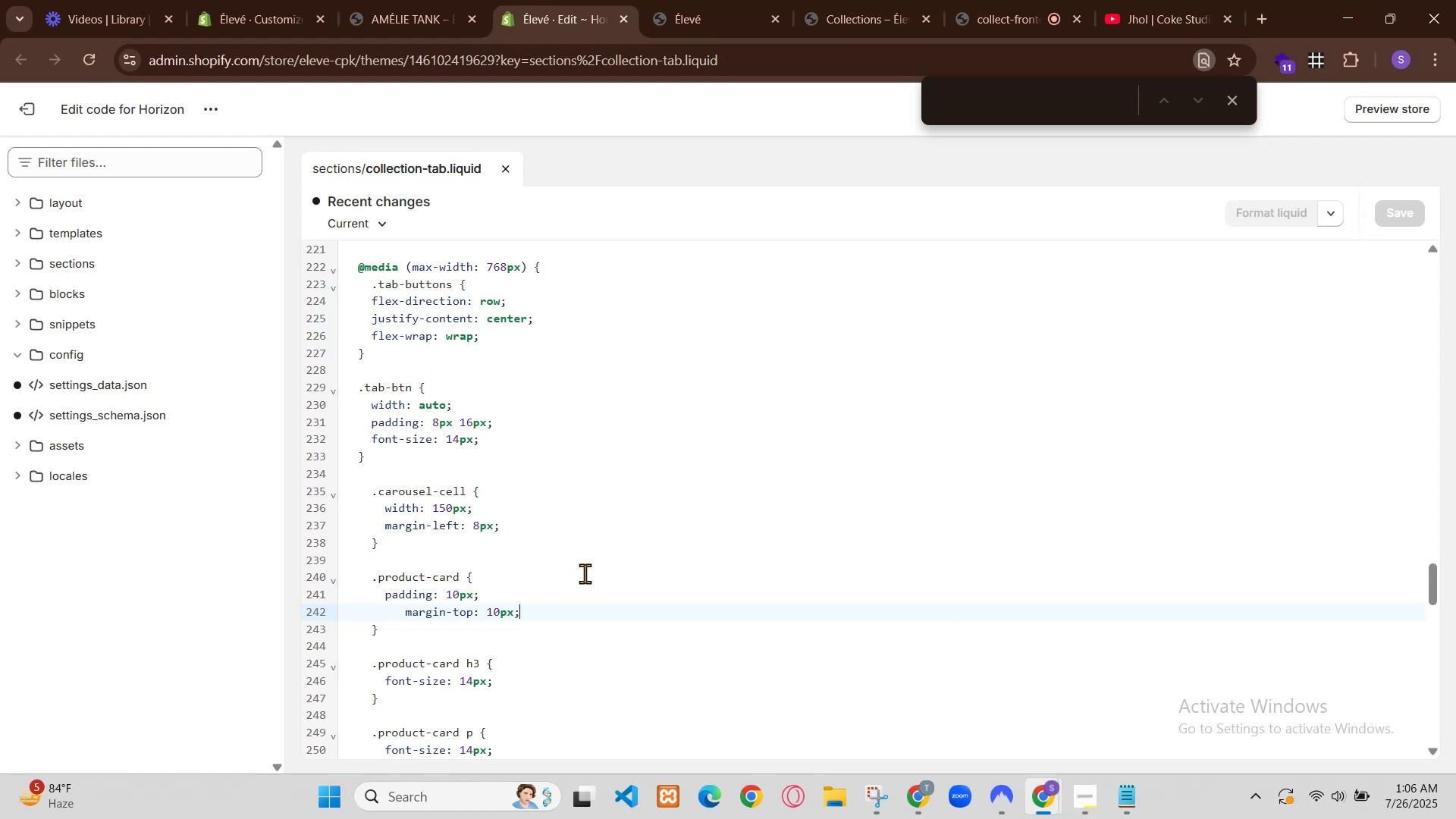 
right_click([963, 246])
 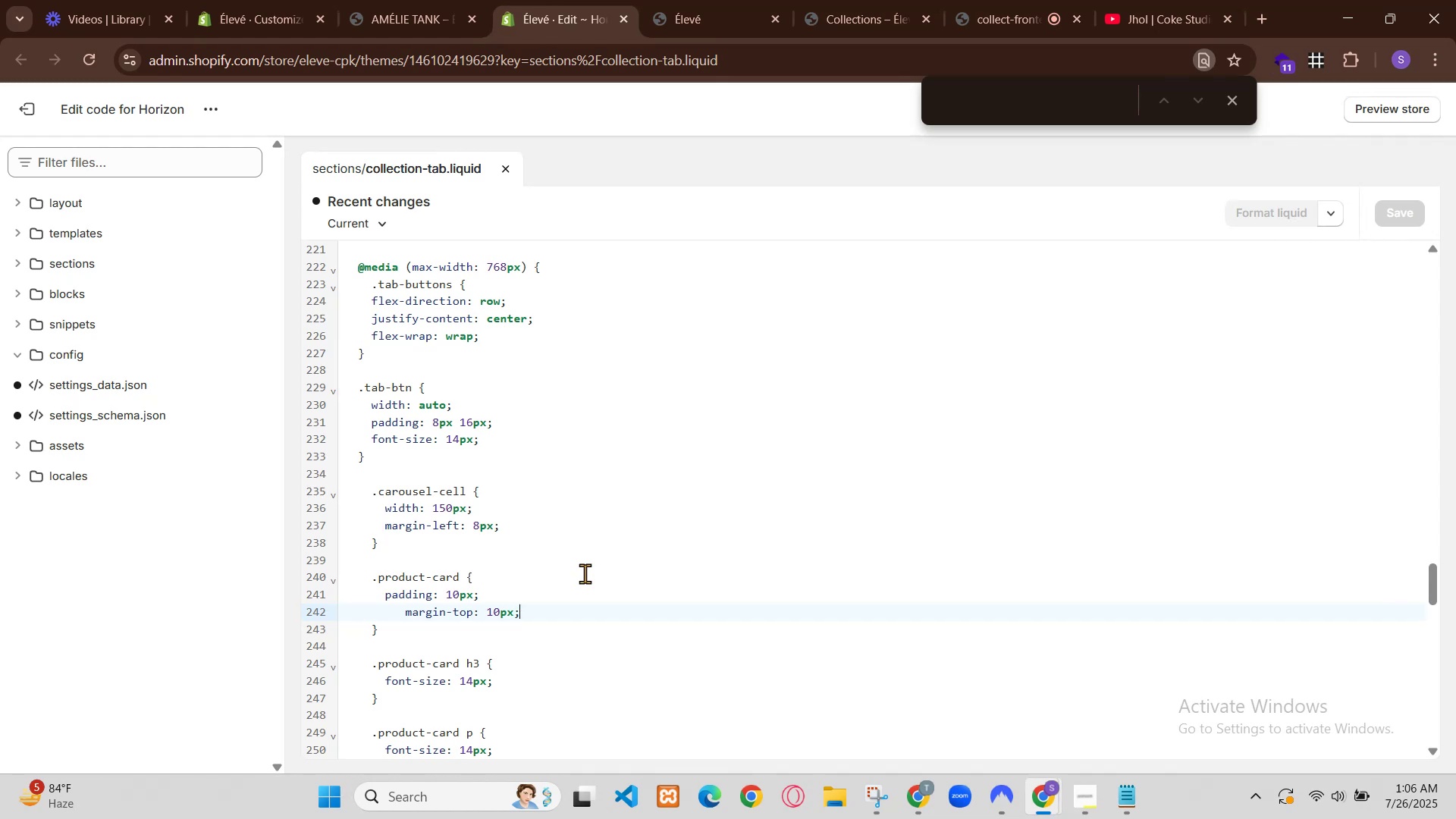 
left_click([1050, 730])
 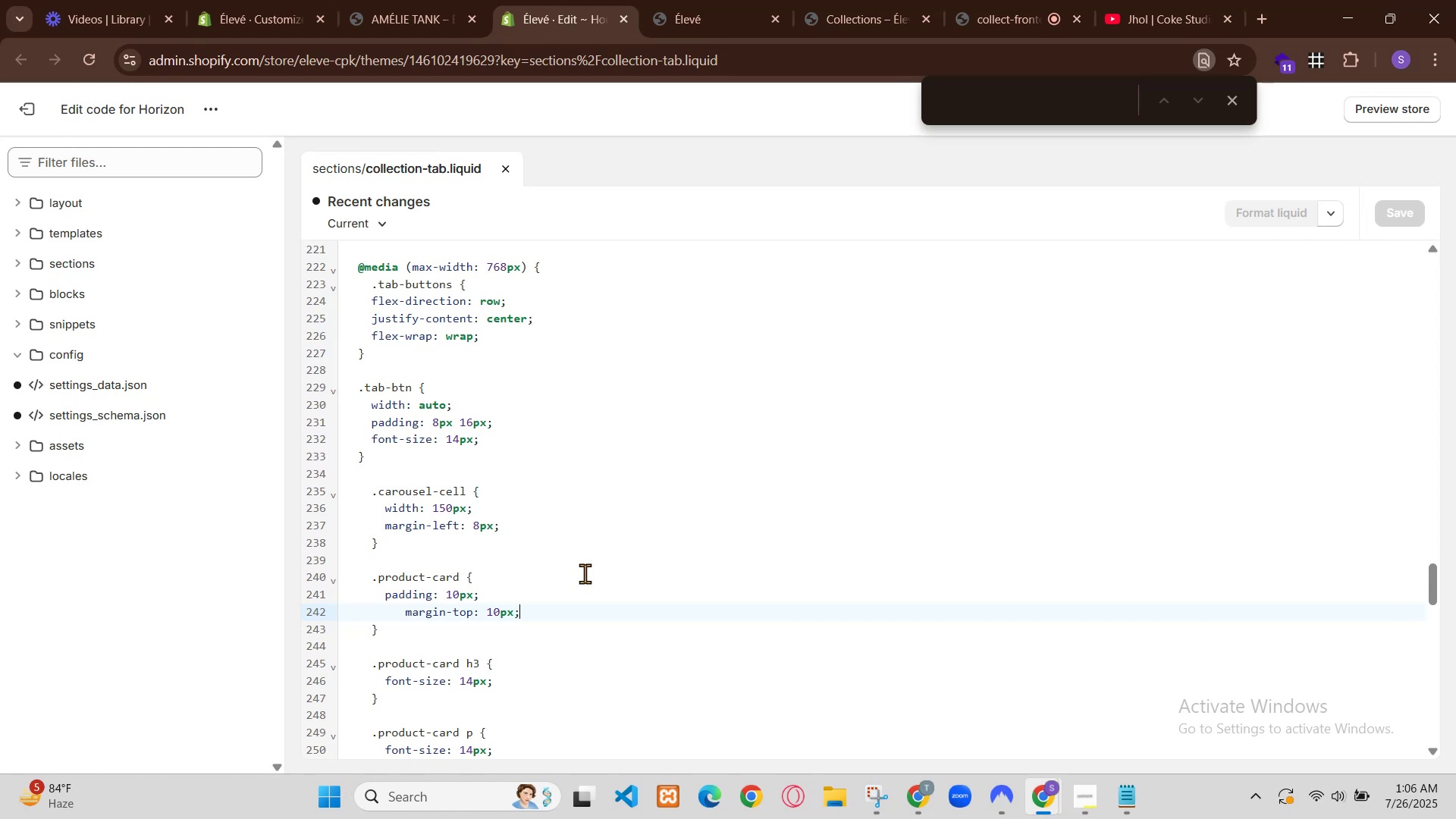 
scroll: coordinate [789, 285], scroll_direction: up, amount: 1.0
 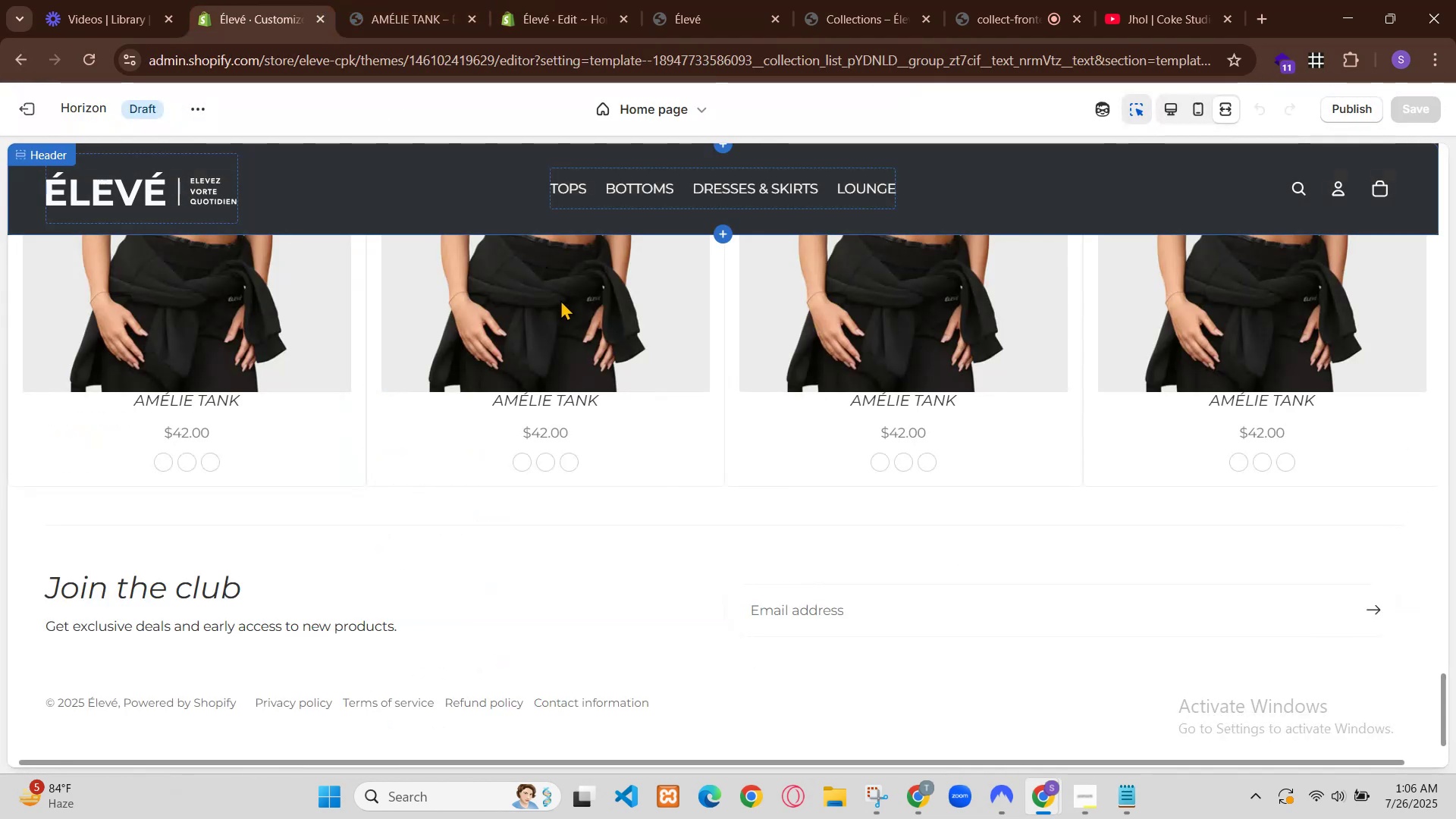 
left_click([436, 0])
 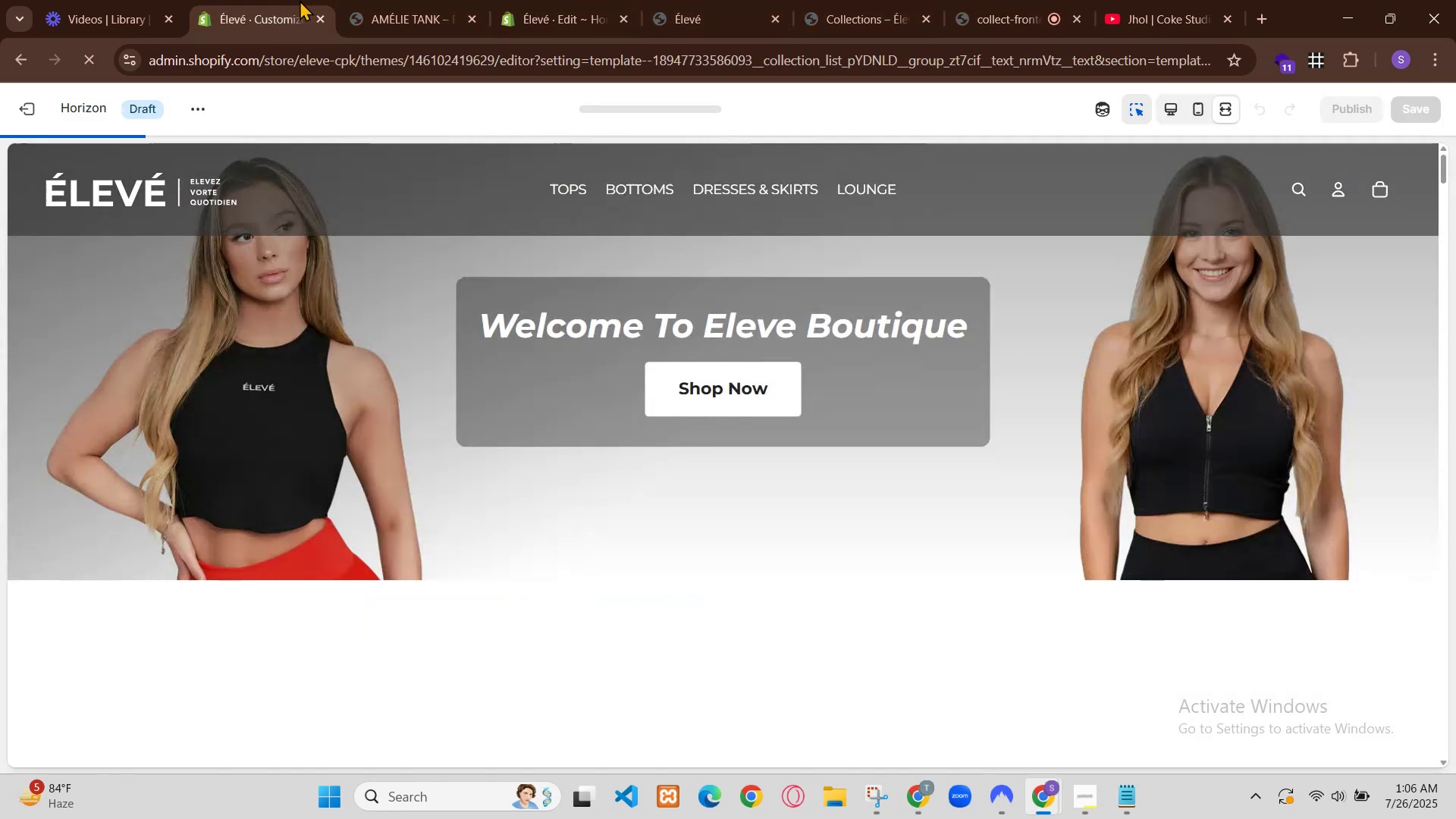 
wait(16.39)
 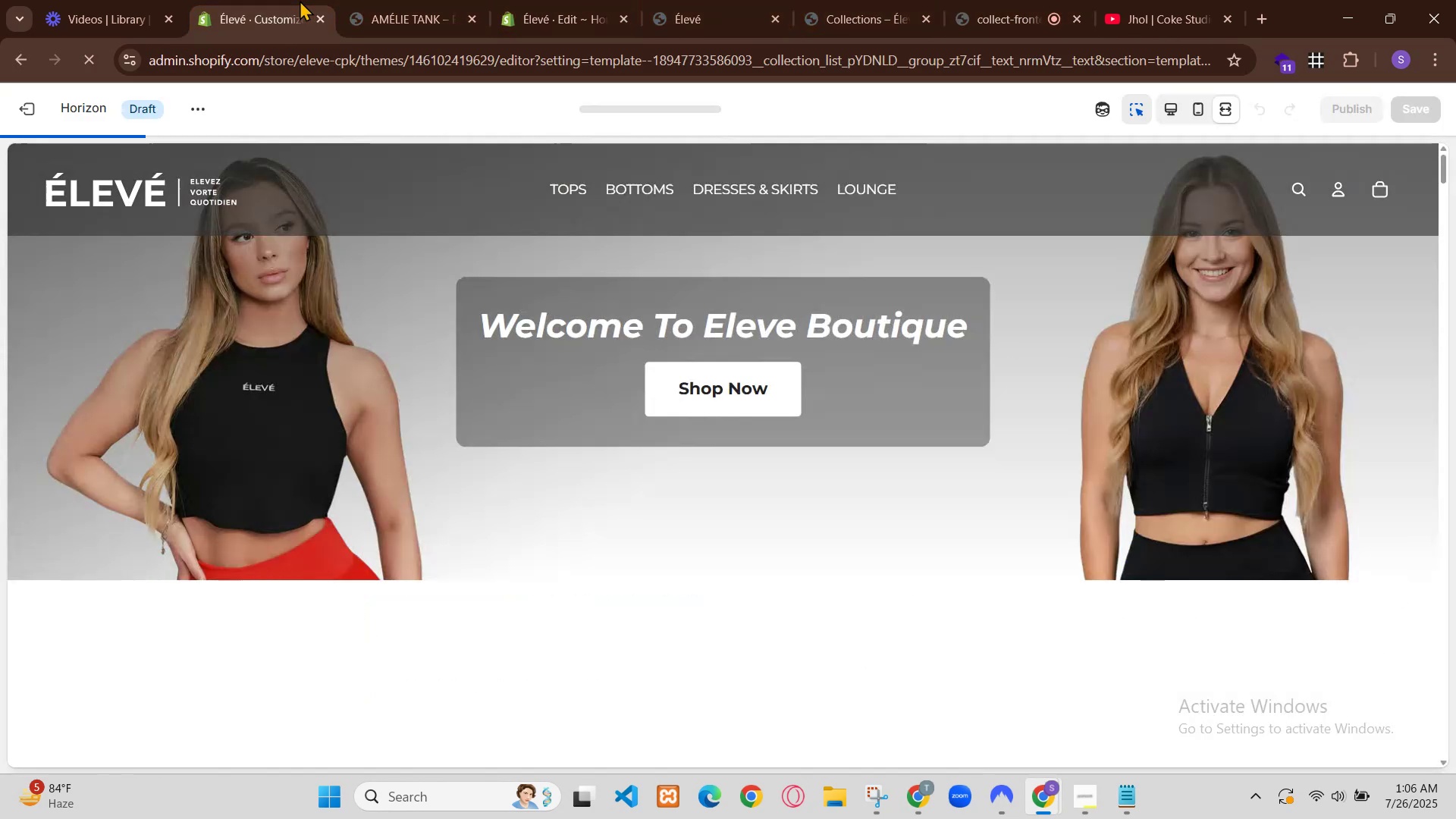 
left_click([356, 0])
 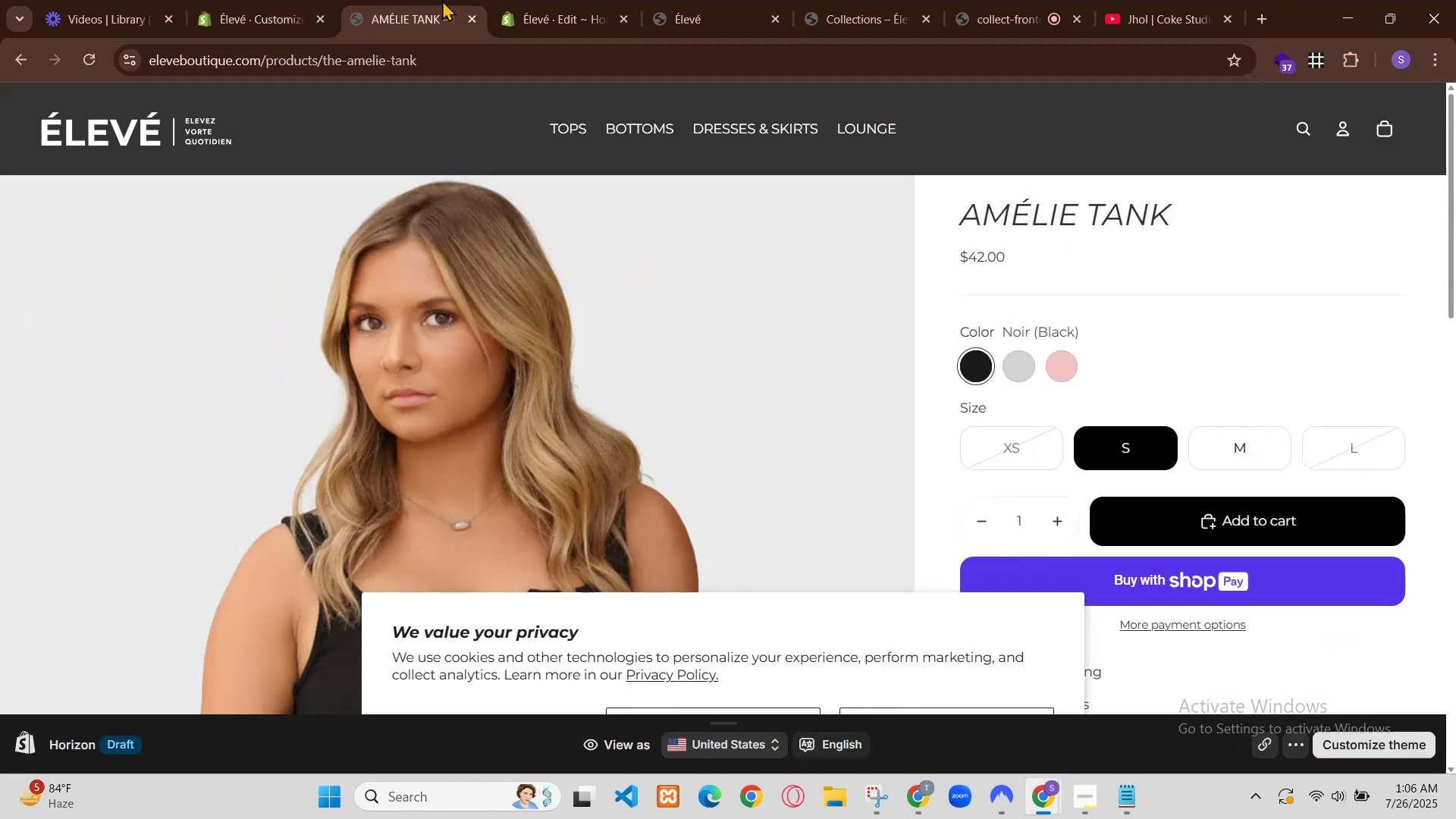 
left_click([695, 0])
 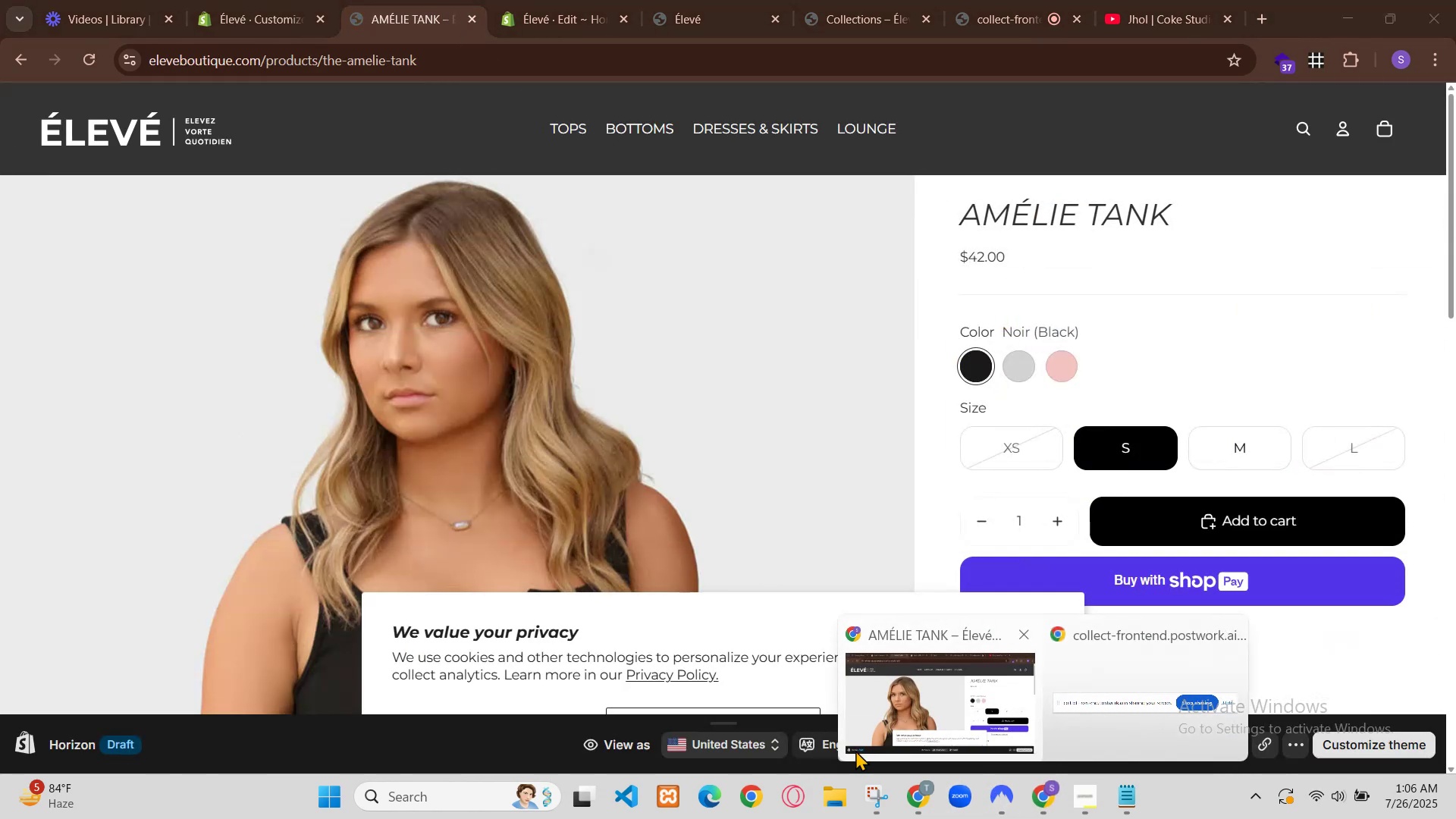 
left_click([504, 526])
 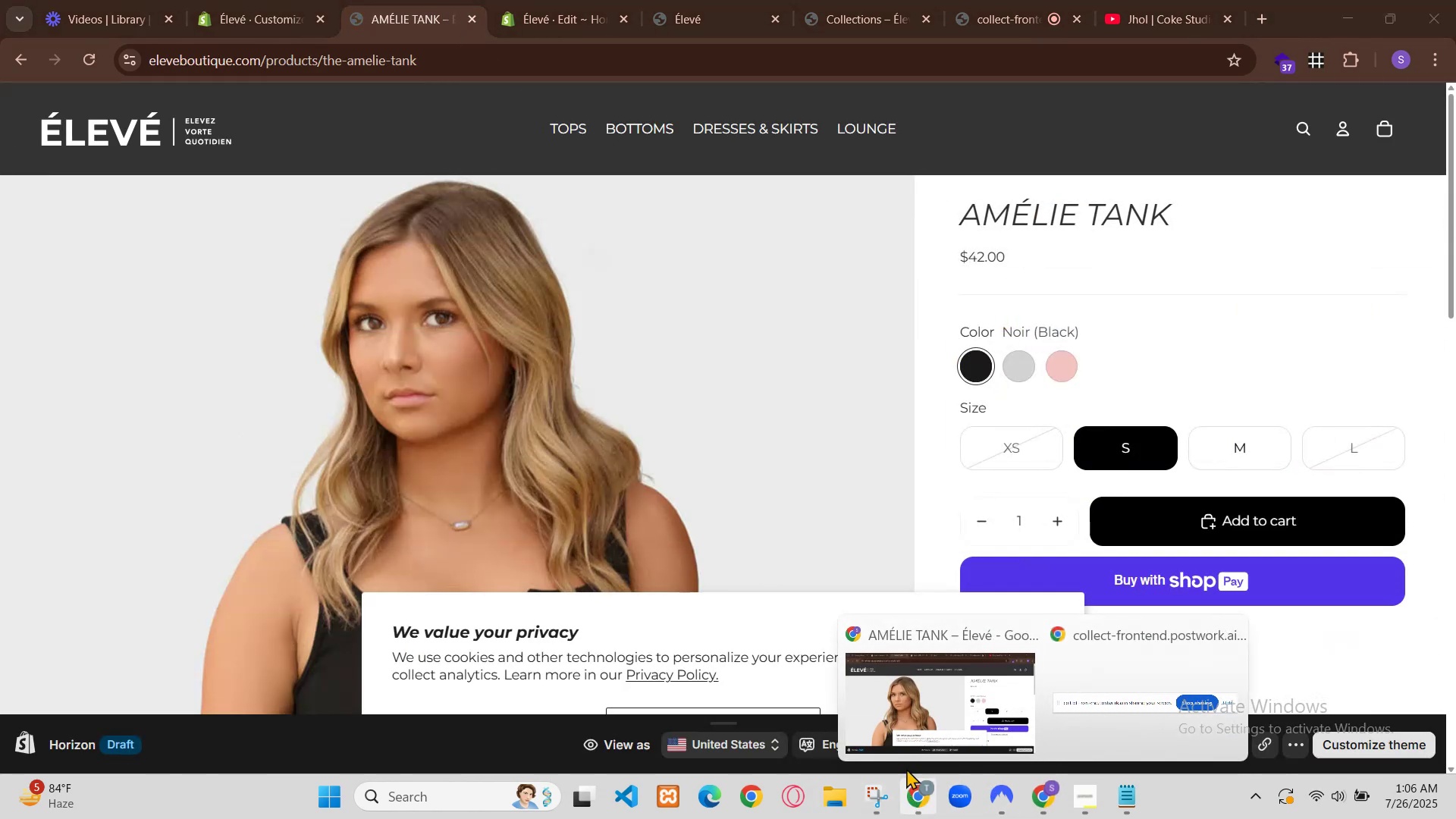 
left_click([504, 526])
 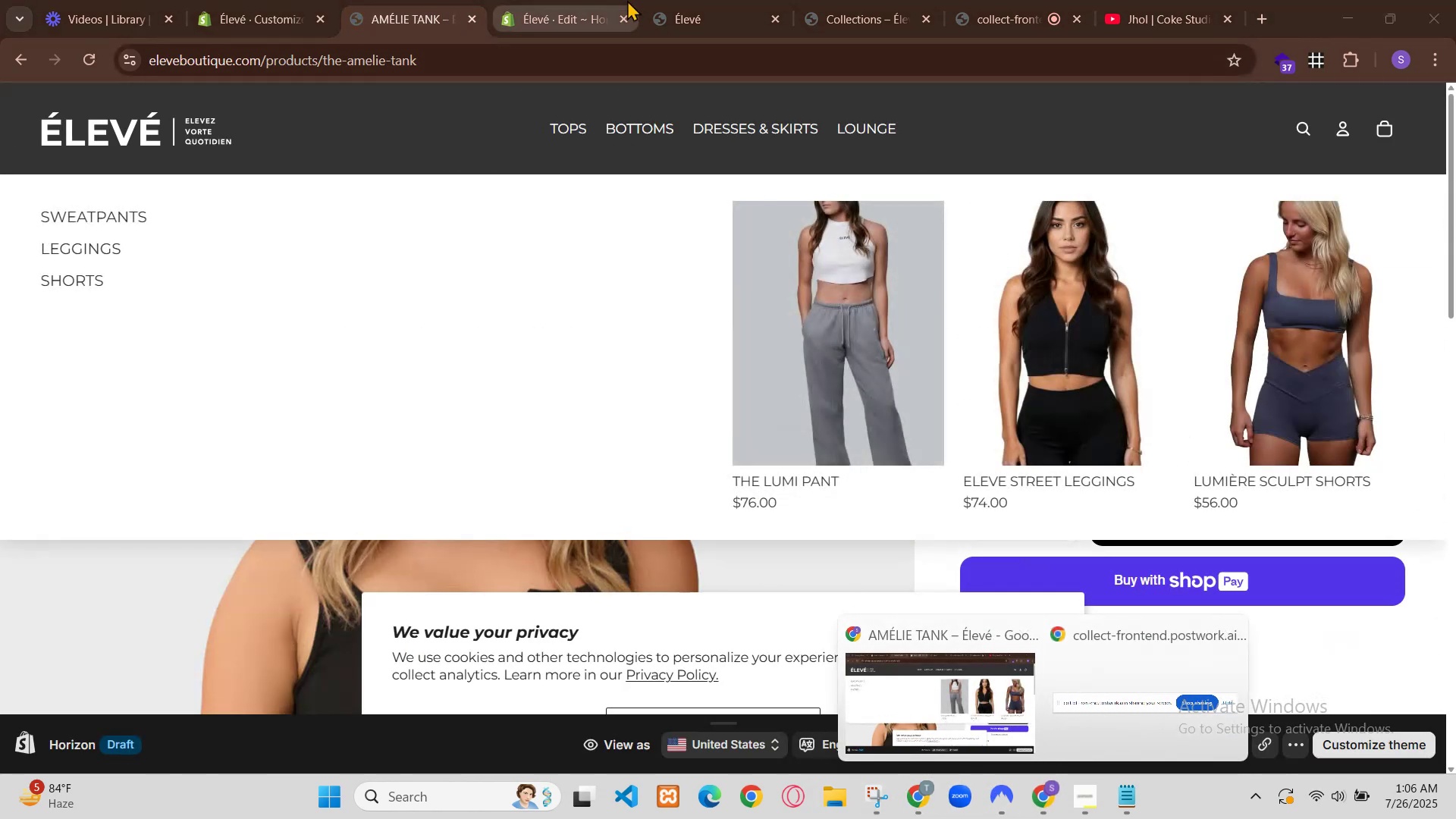 
key(Control+Z)
 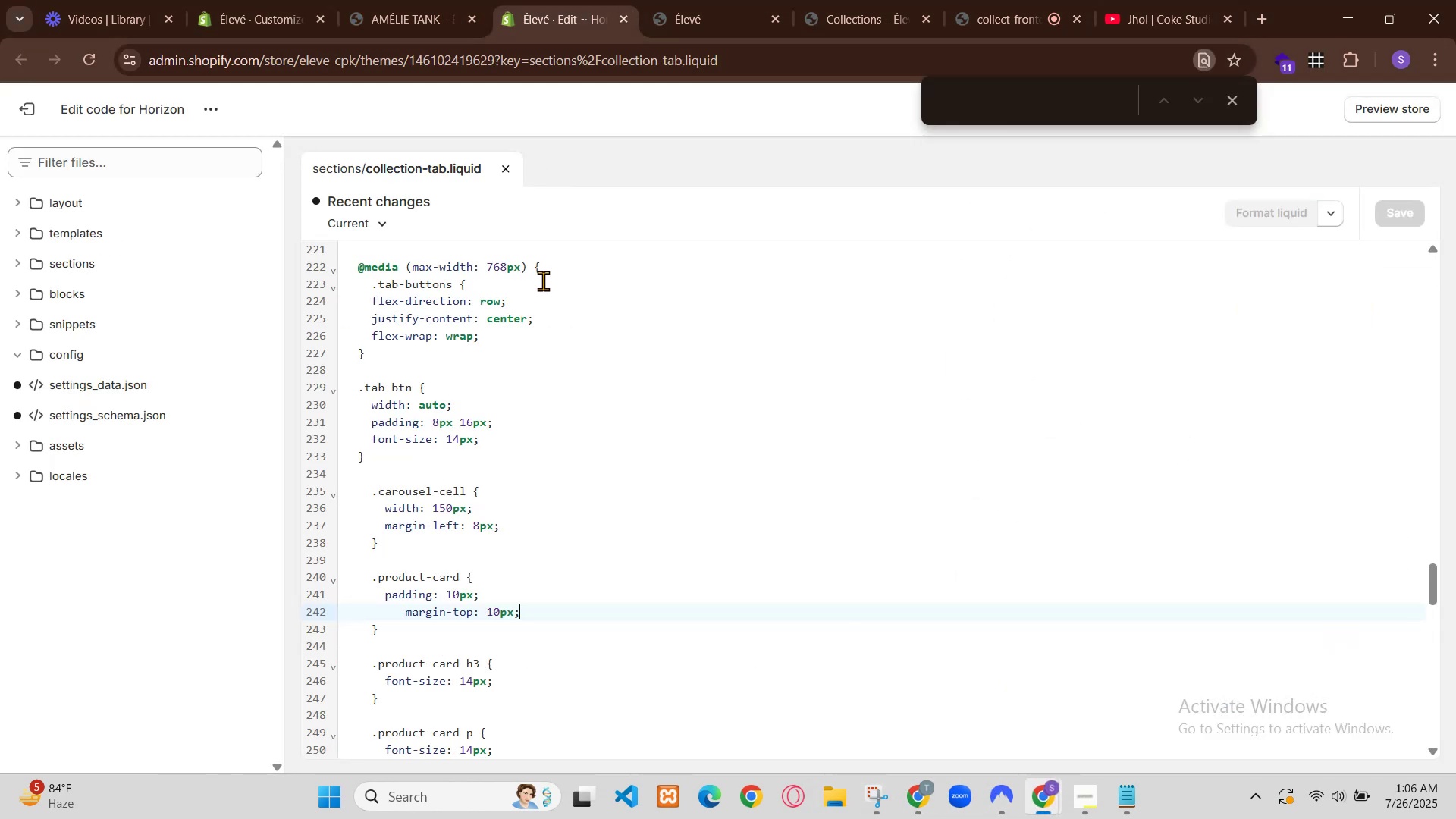 
key(Control+Z)
 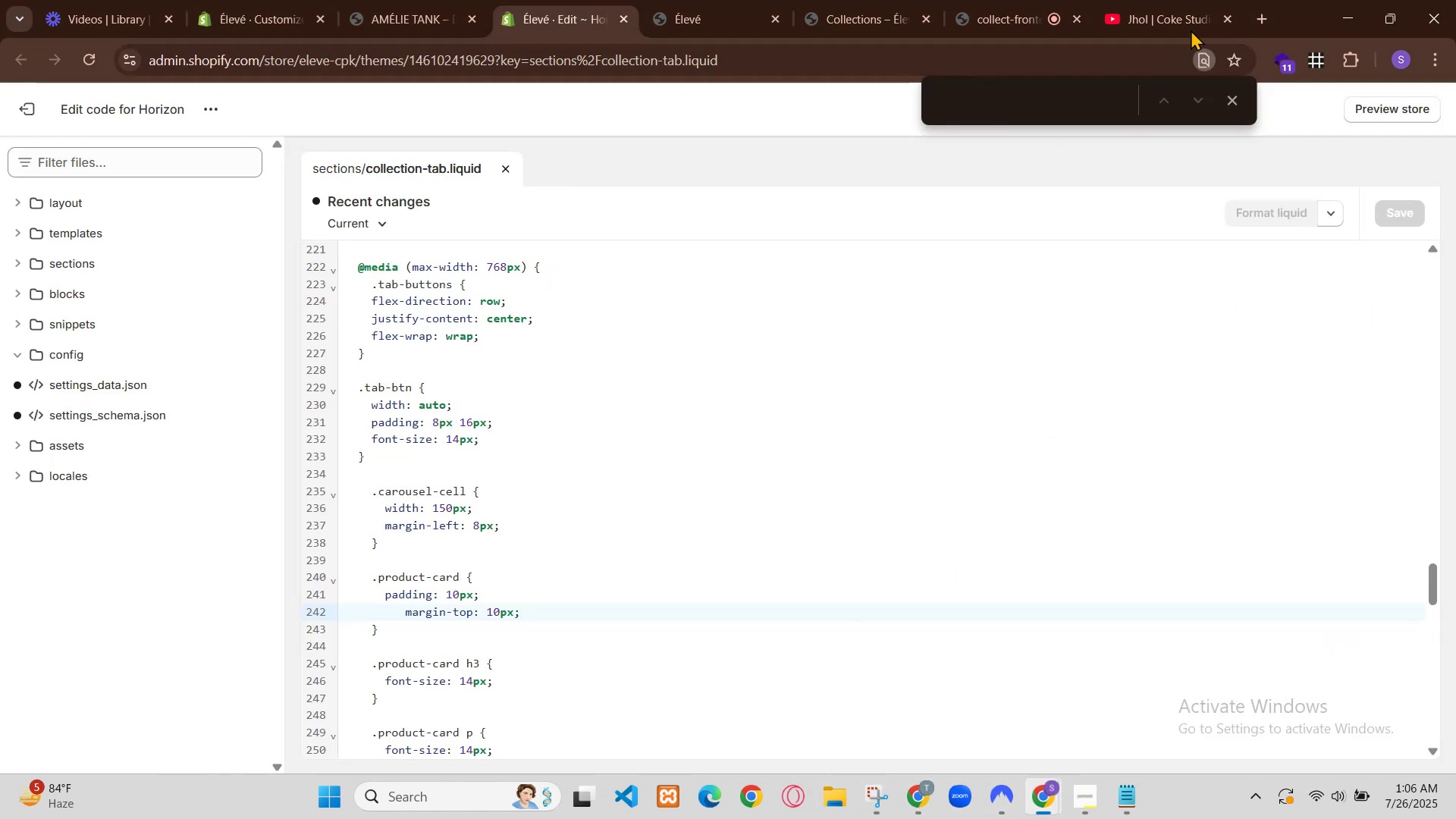 
key(Control+S)
 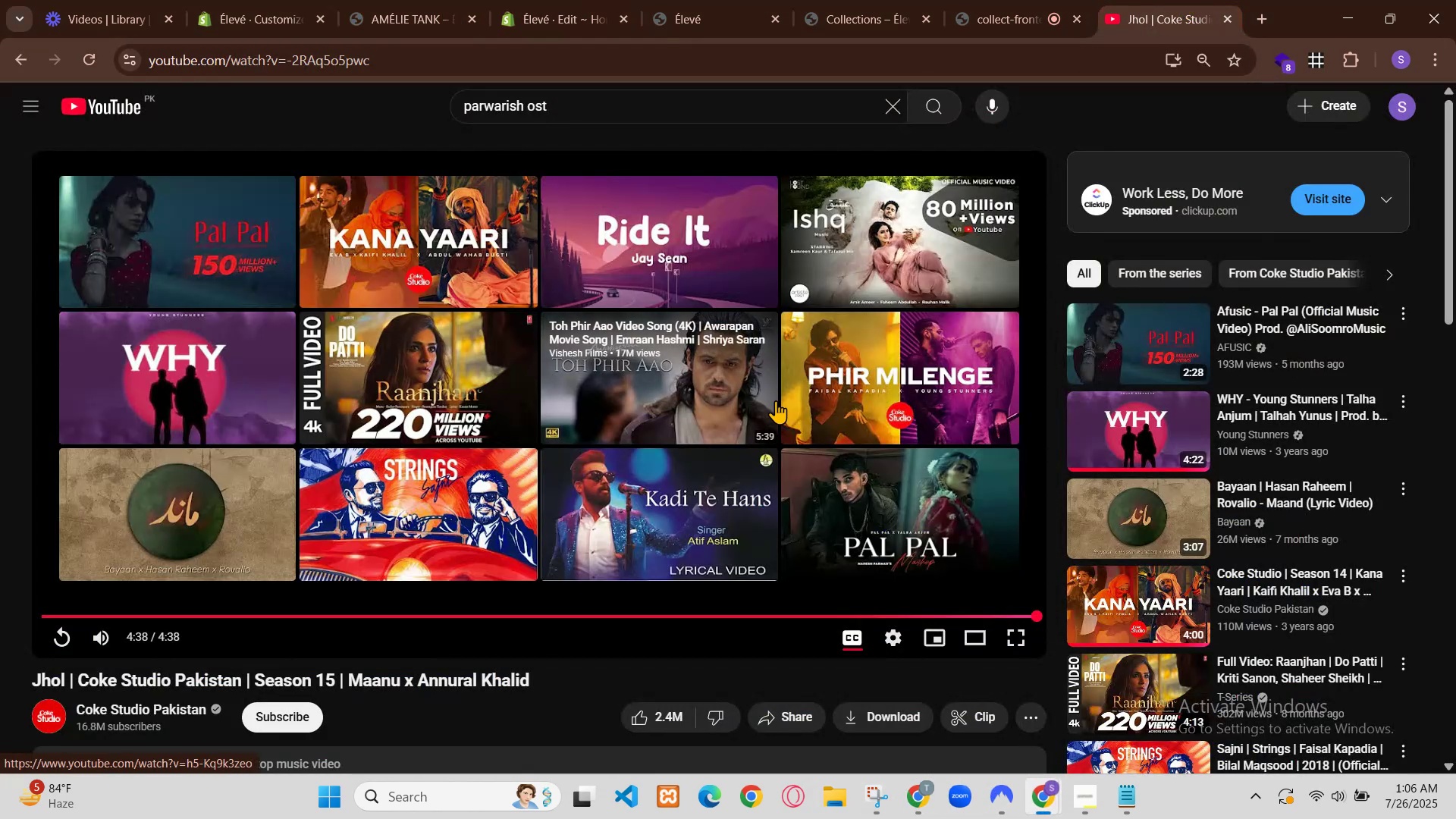 
left_click([240, 0])
 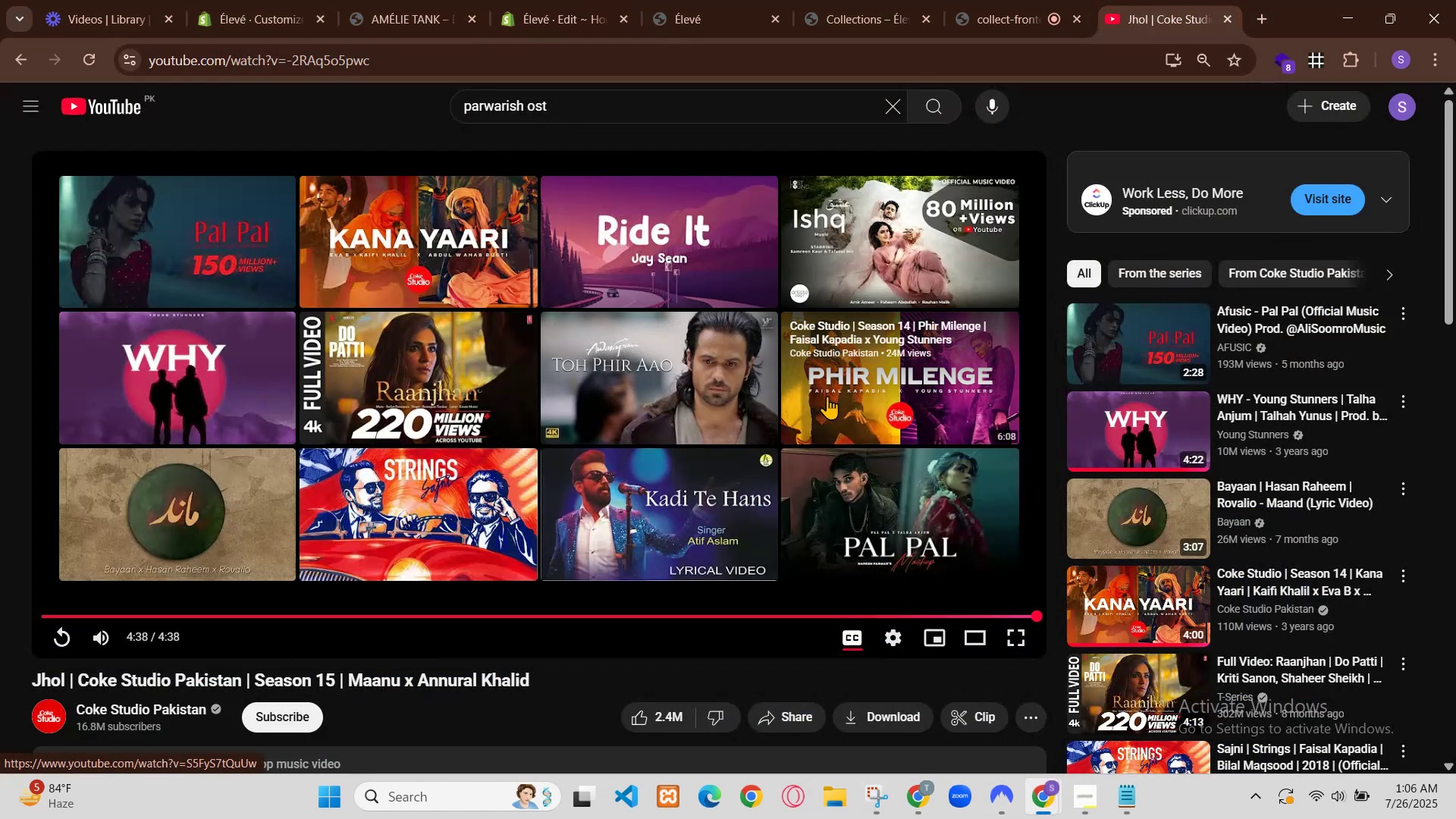 
key(Control+R)
 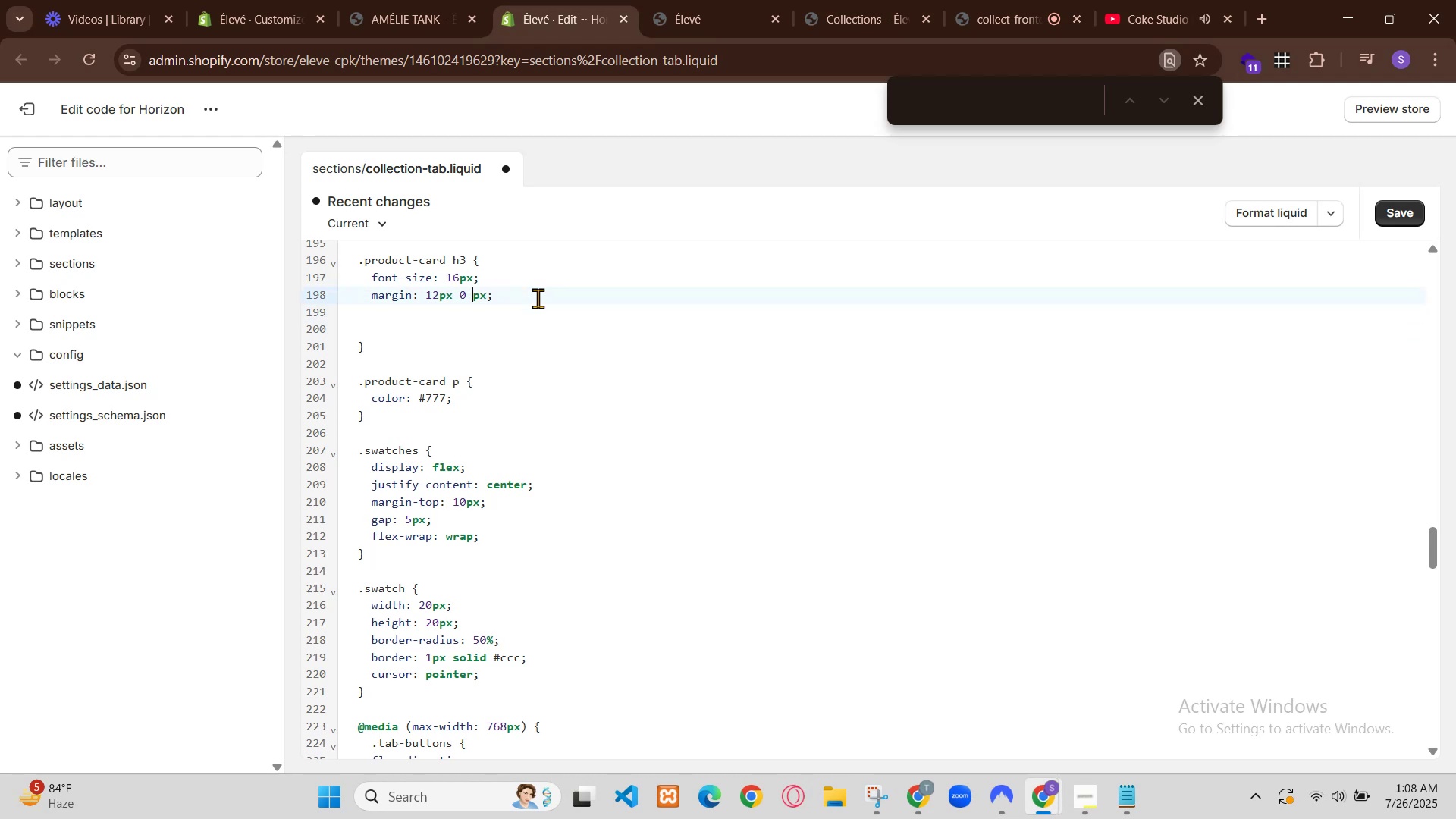 
wait(102.49)
 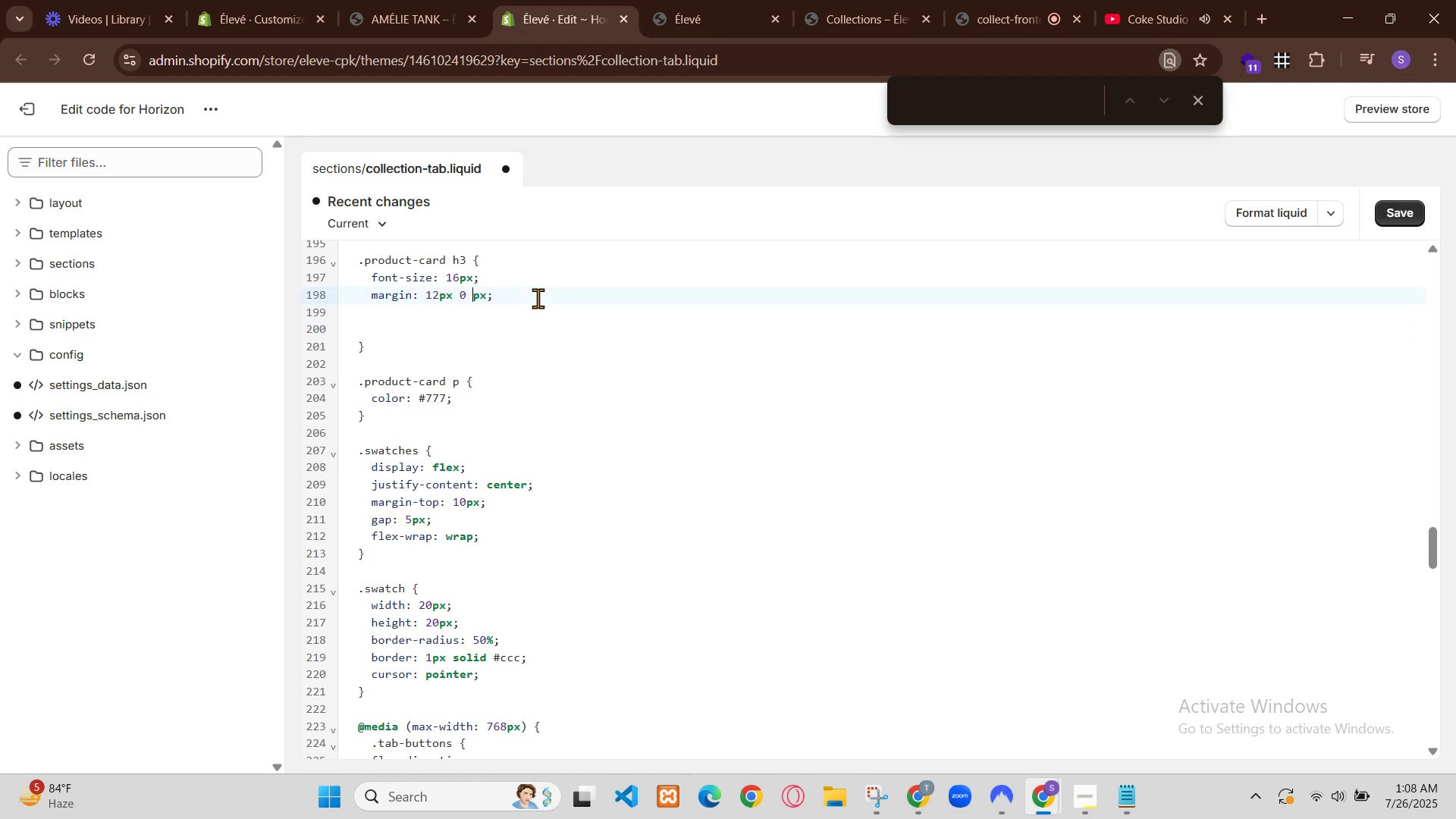 
scroll: coordinate [1004, 358], scroll_direction: down, amount: 19.0
 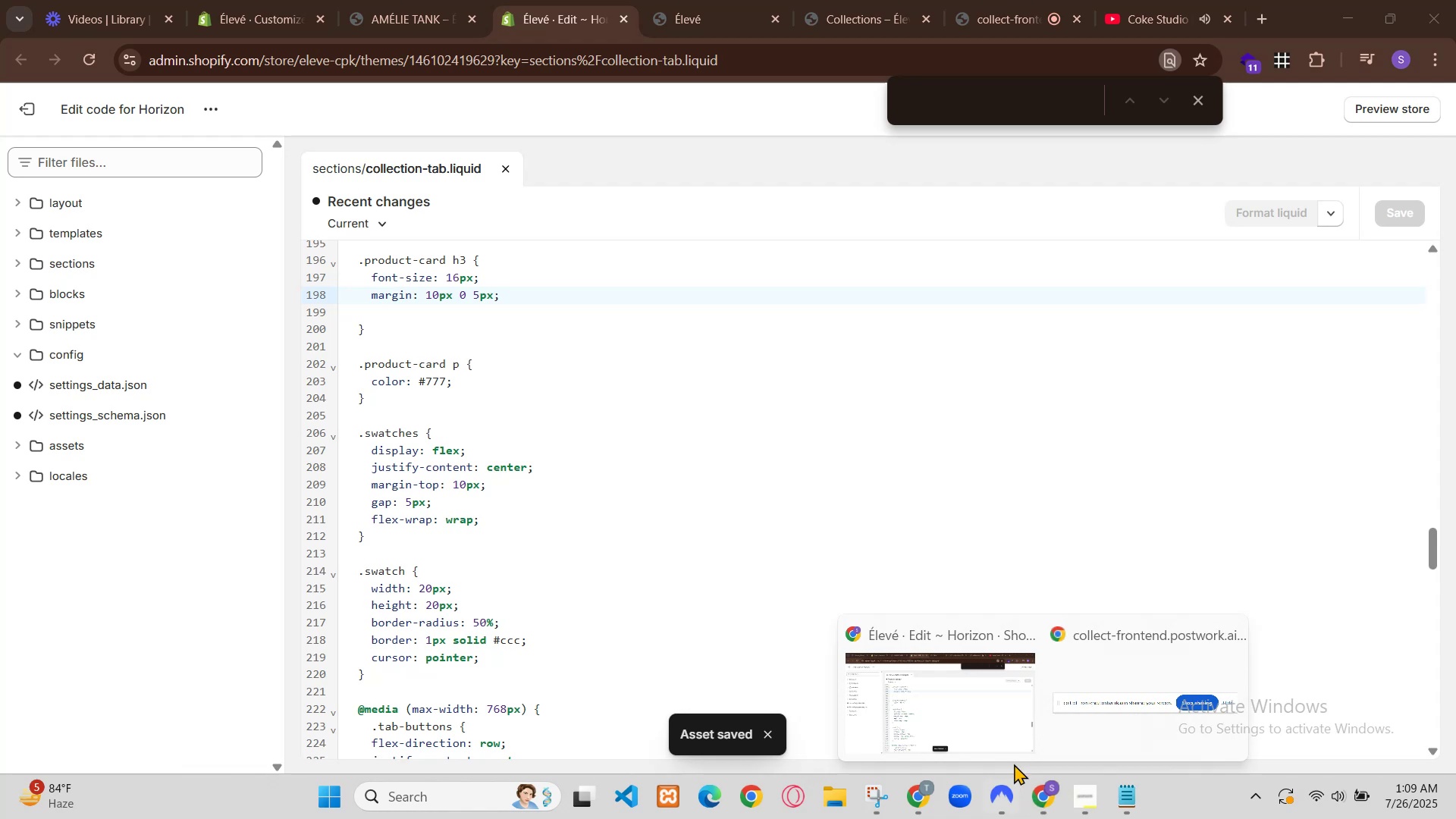 
wait(33.06)
 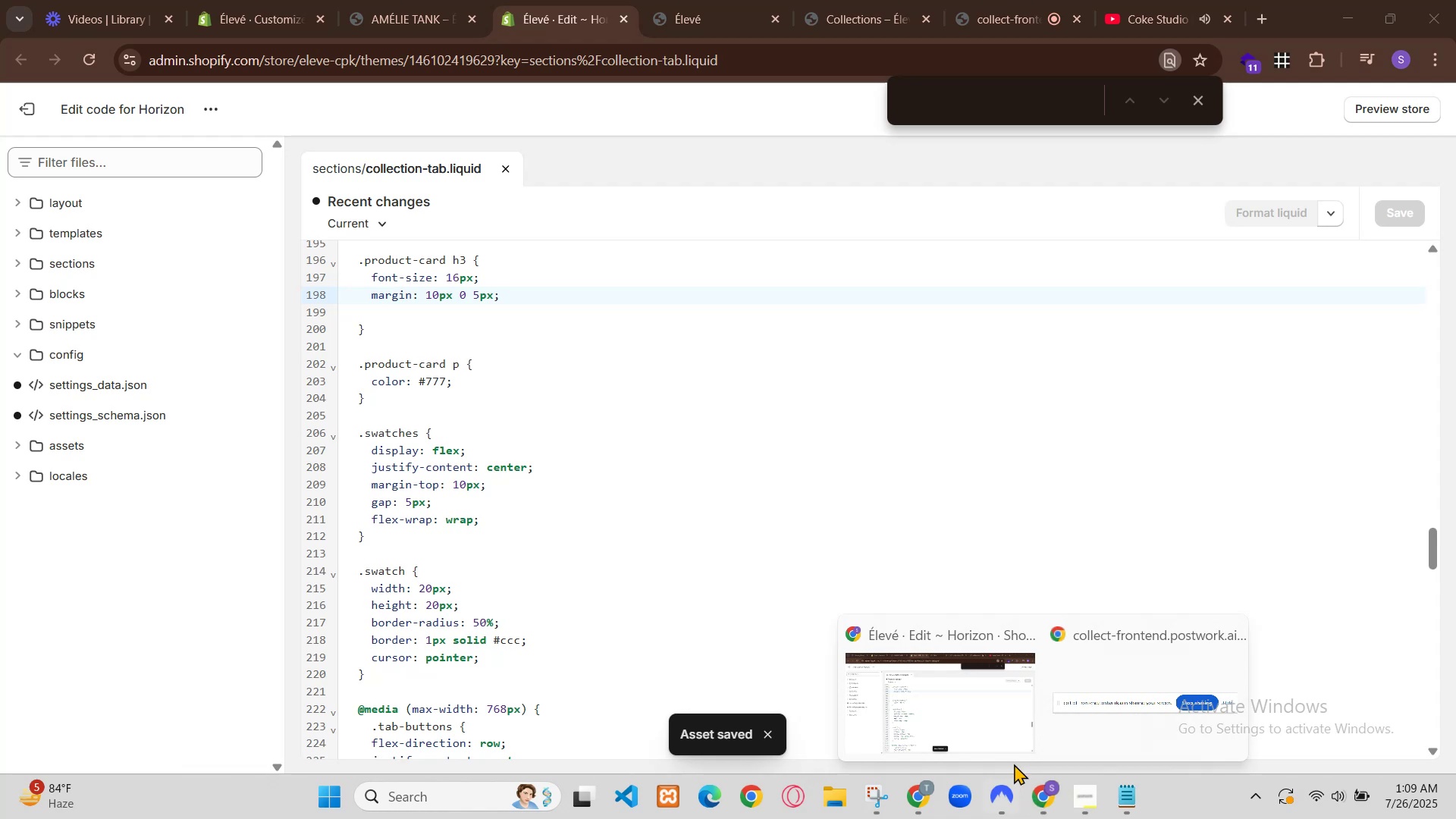 
scroll: coordinate [877, 689], scroll_direction: down, amount: 1.0
 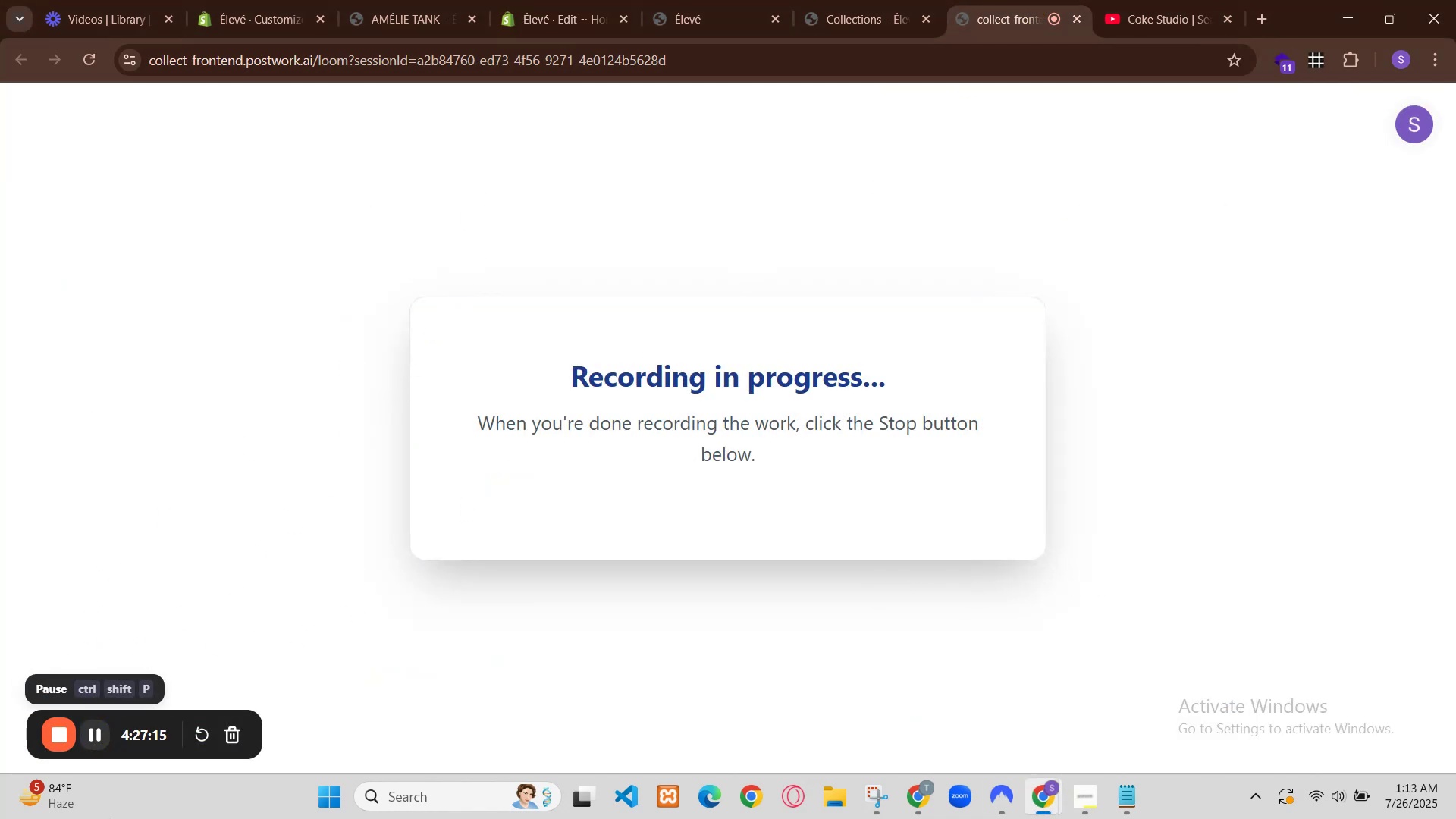 
left_click([1096, 0])
 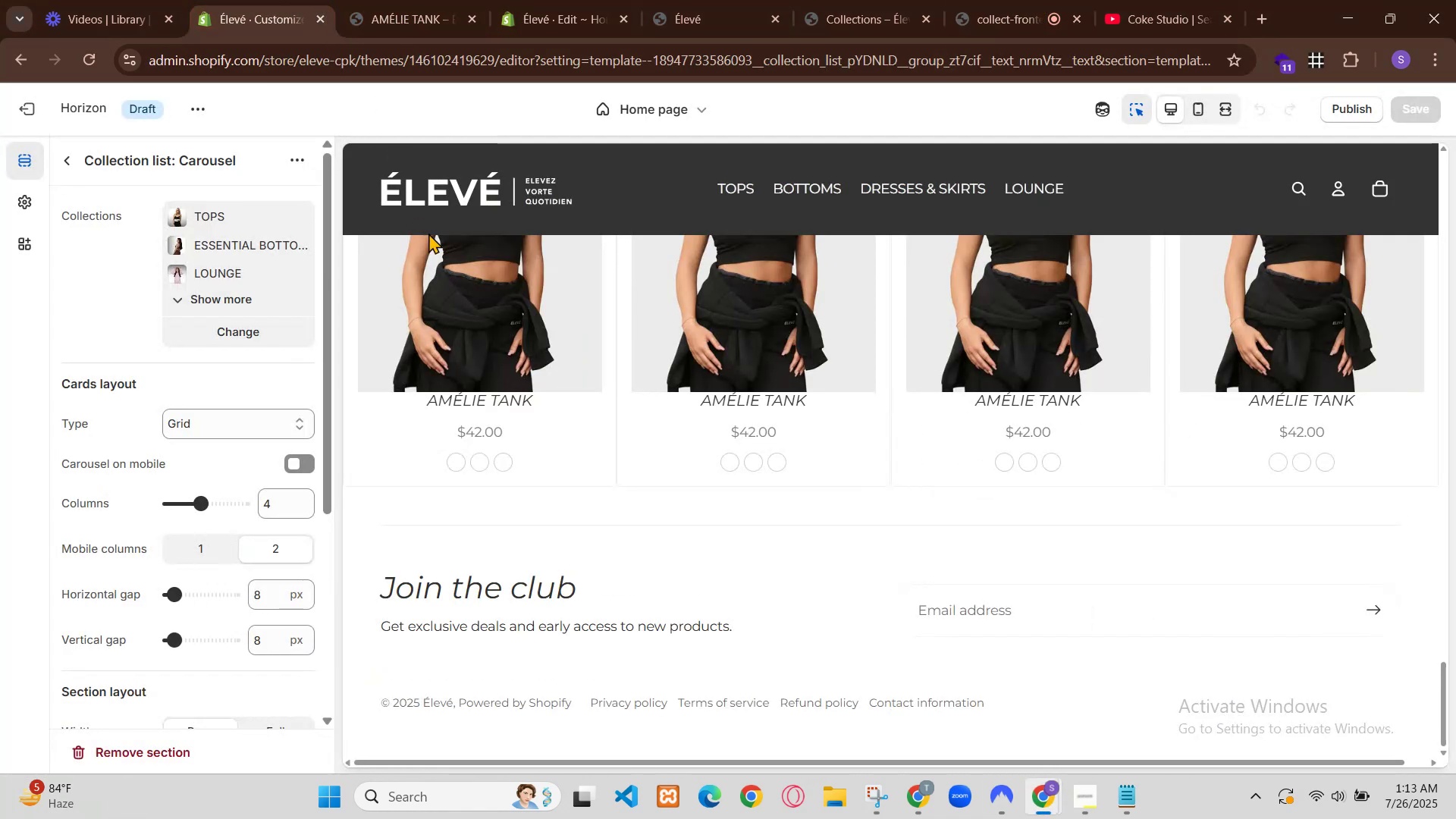 
left_click([325, 0])
 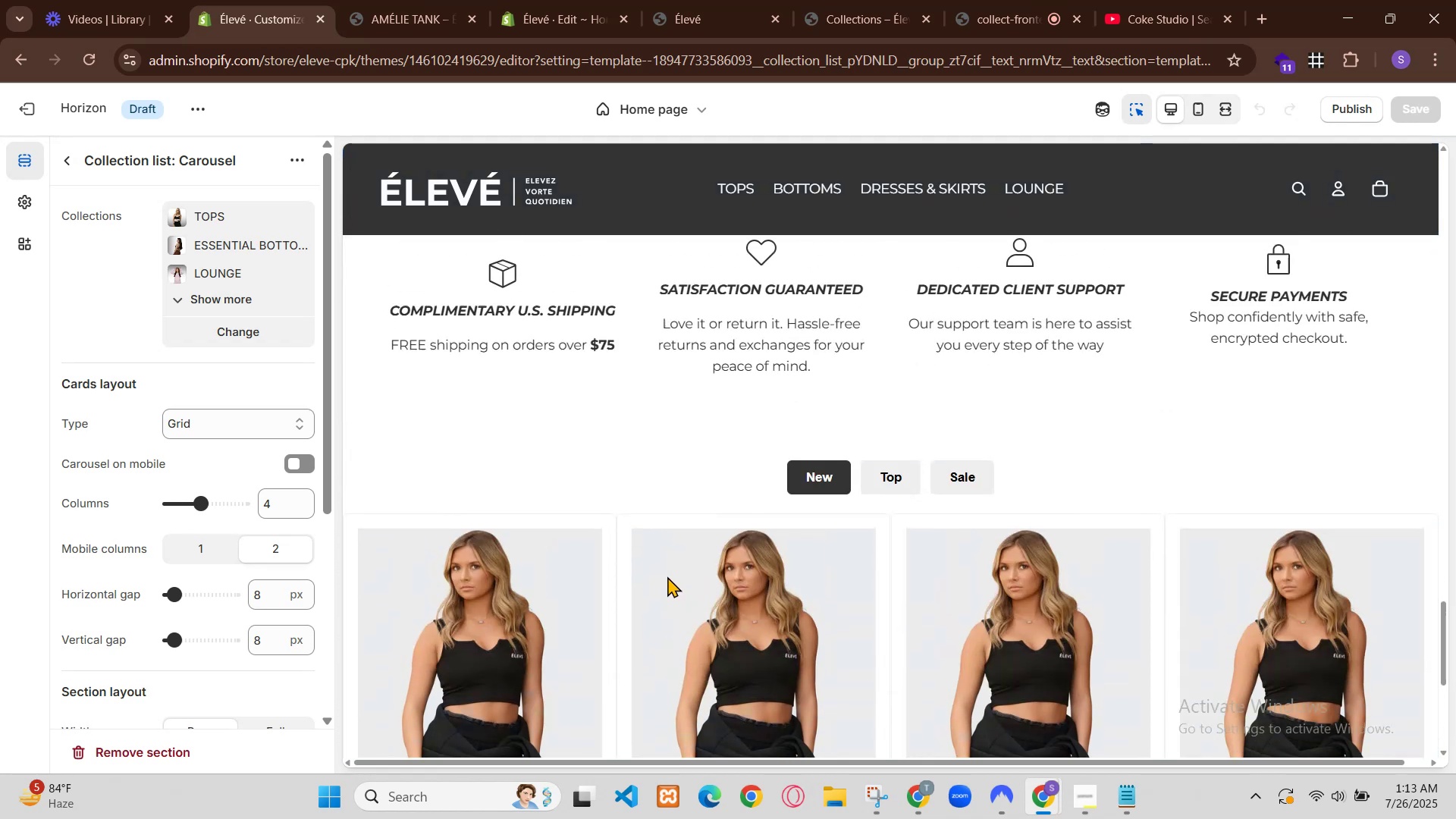 
left_click([174, 0])
 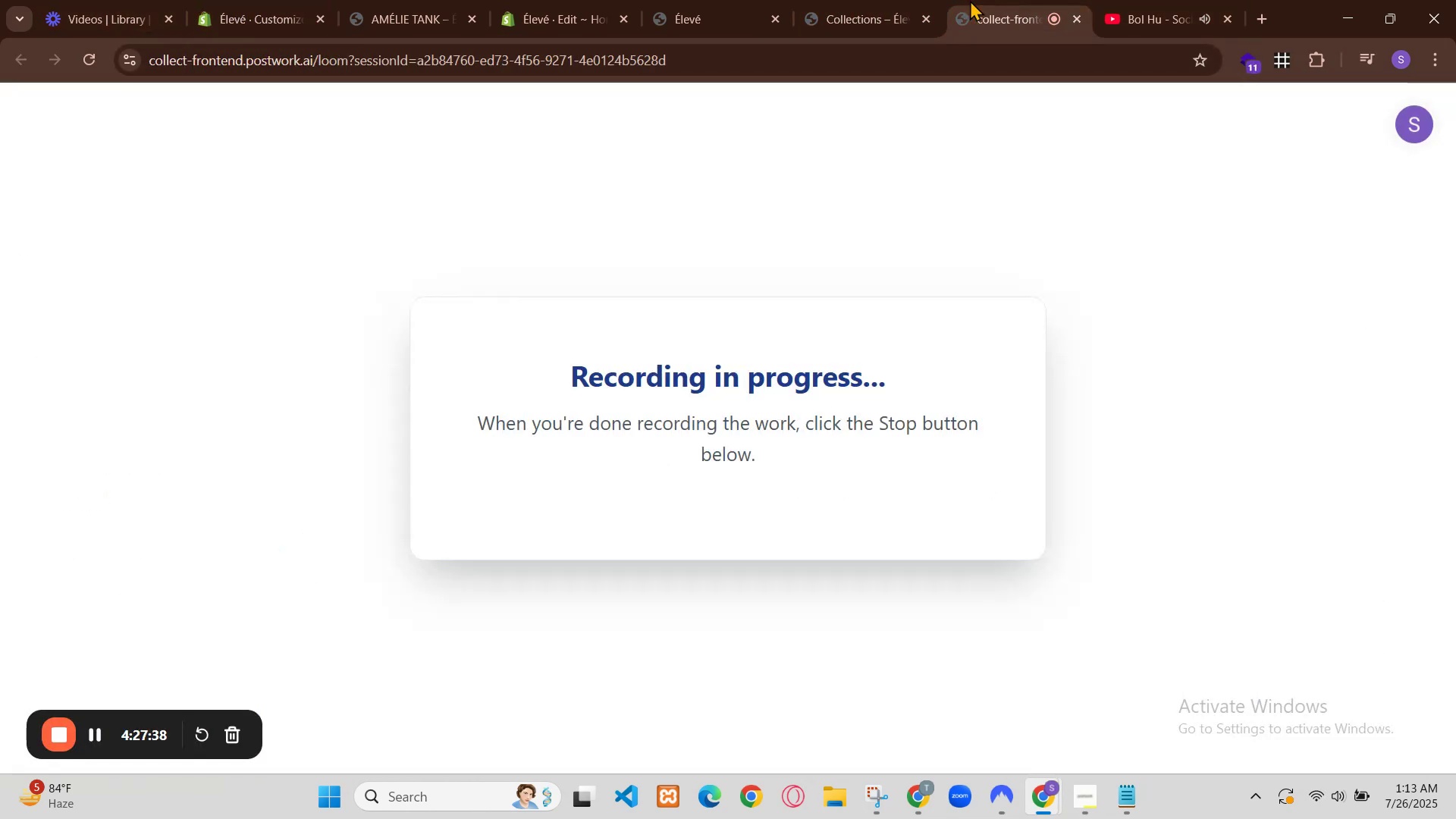 
wait(22.22)
 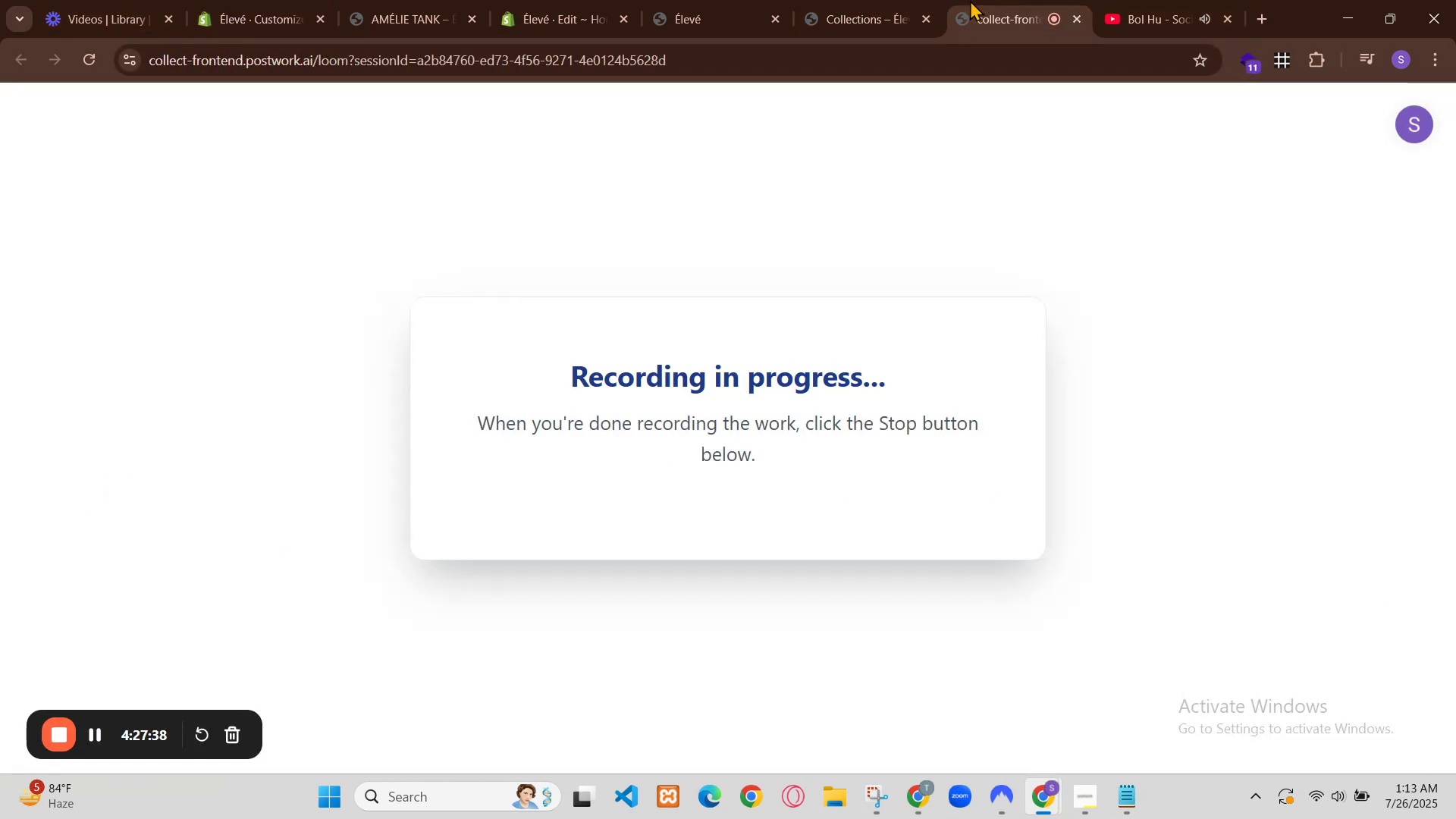 
left_click([1215, 0])
 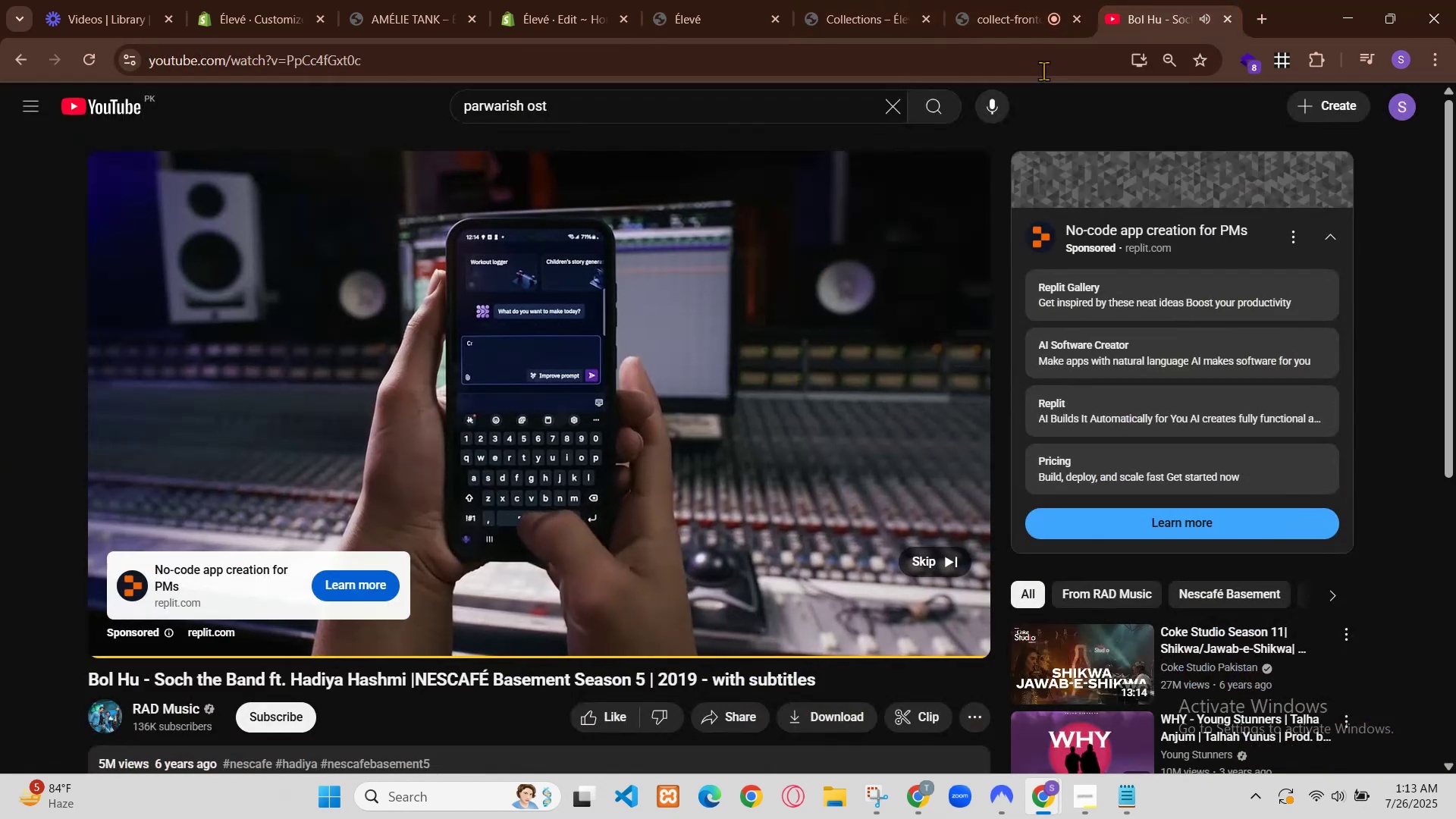 
key(Backspace)
 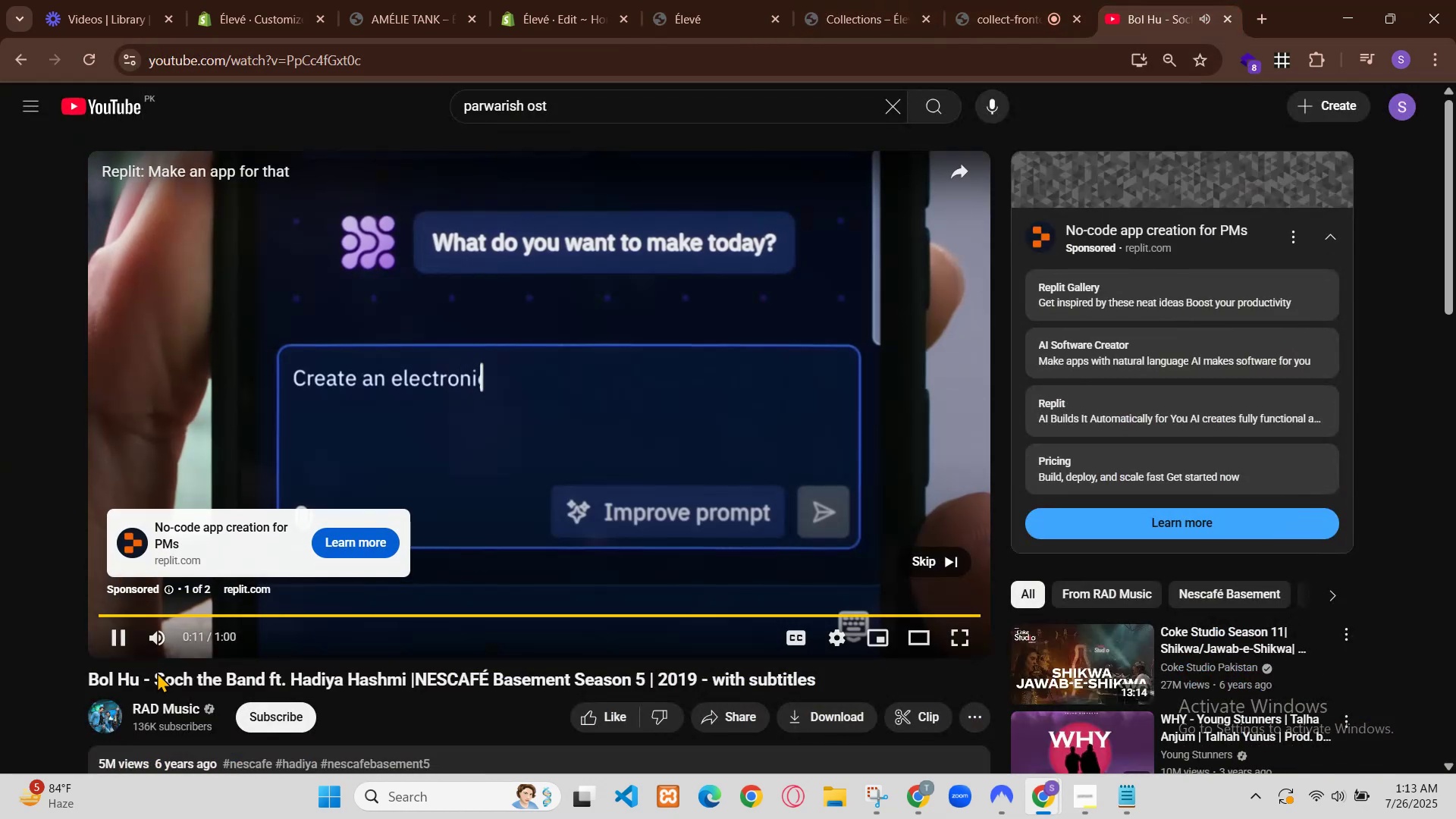 
key(Backspace)
 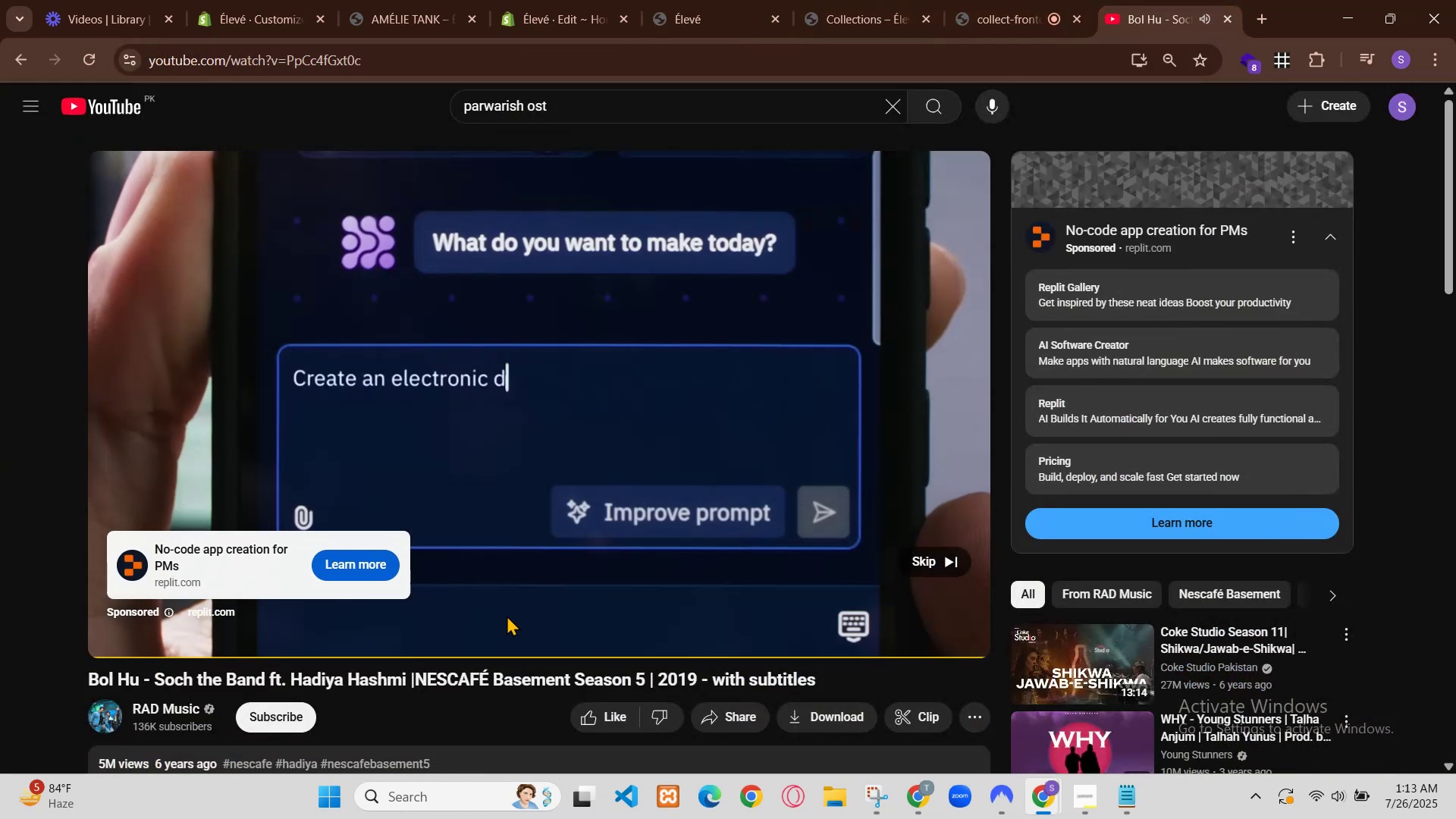 
key(Backspace)
 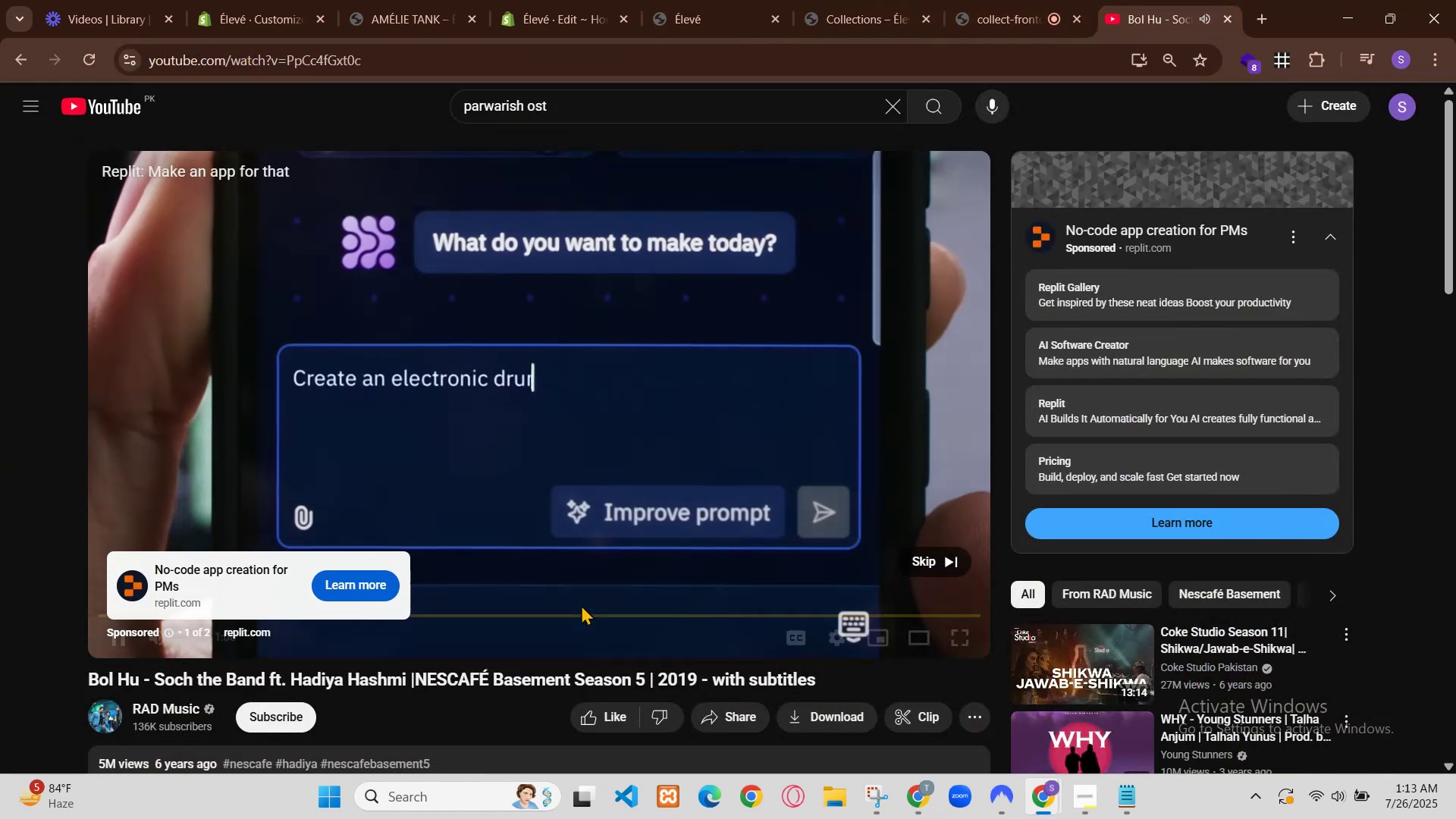 
key(Backspace)
 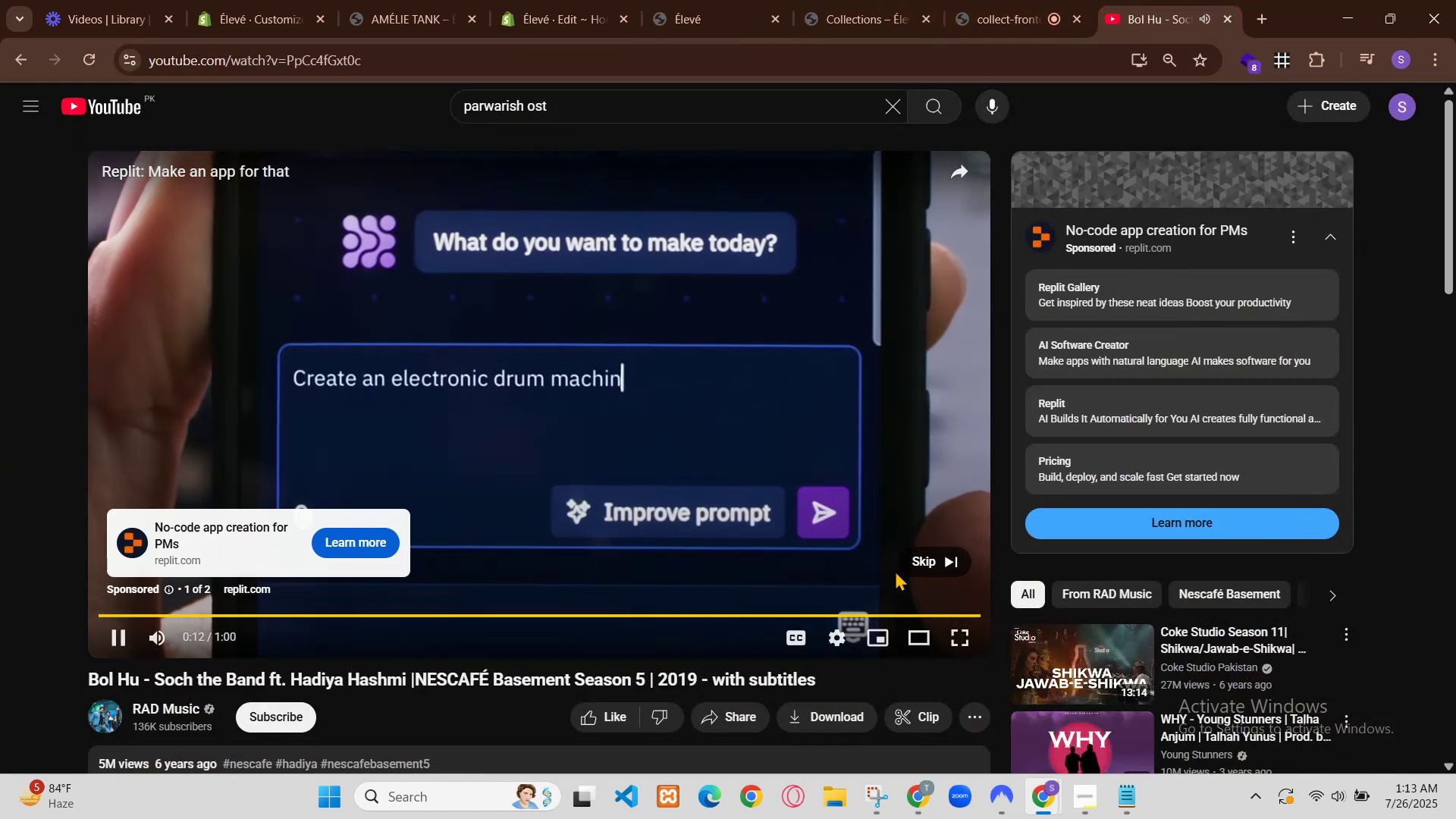 
key(Y)
 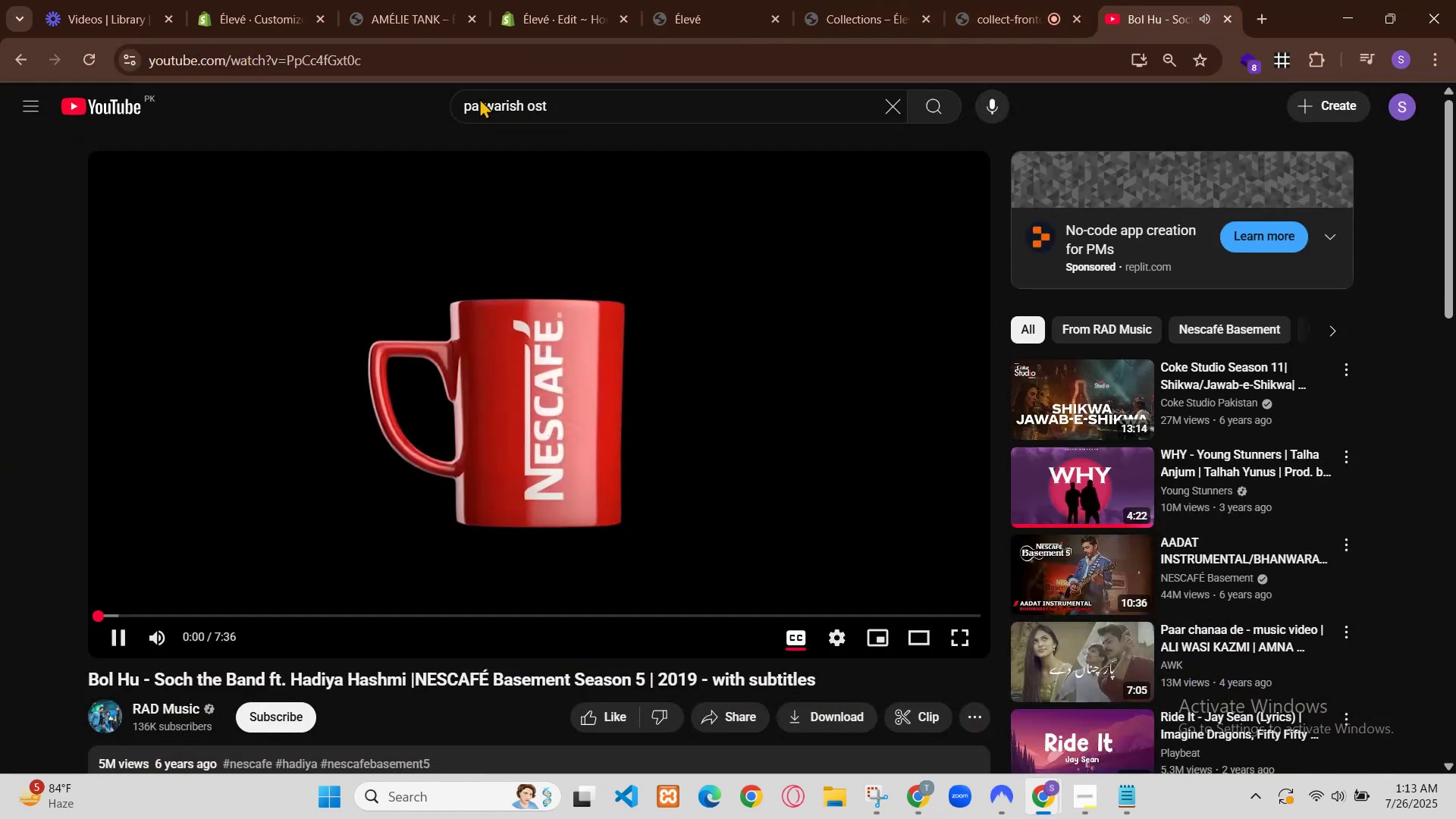 
key(Enter)
 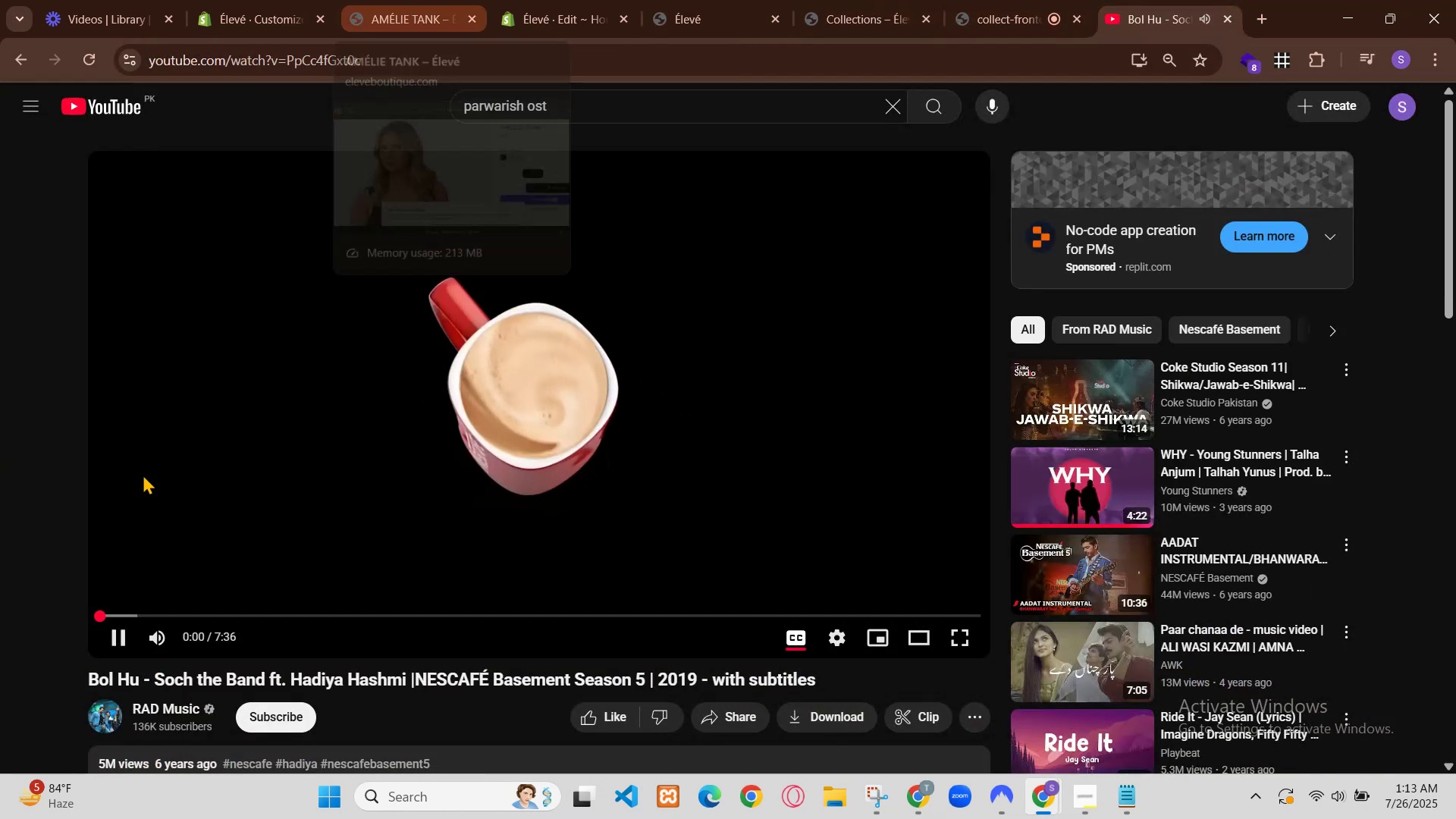 
mouse_move([571, 20])
 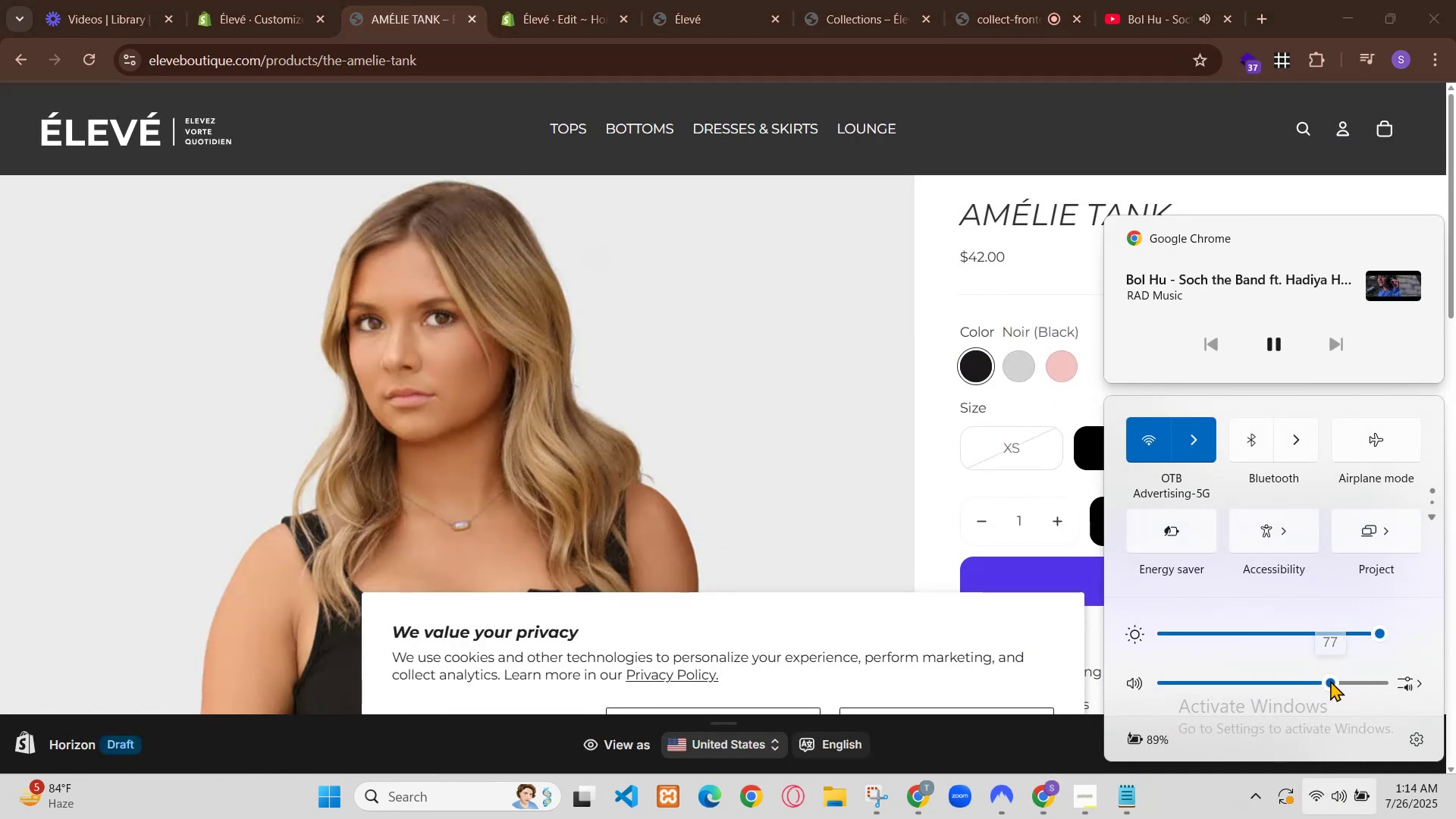 
scroll: coordinate [626, 248], scroll_direction: down, amount: 4.0
 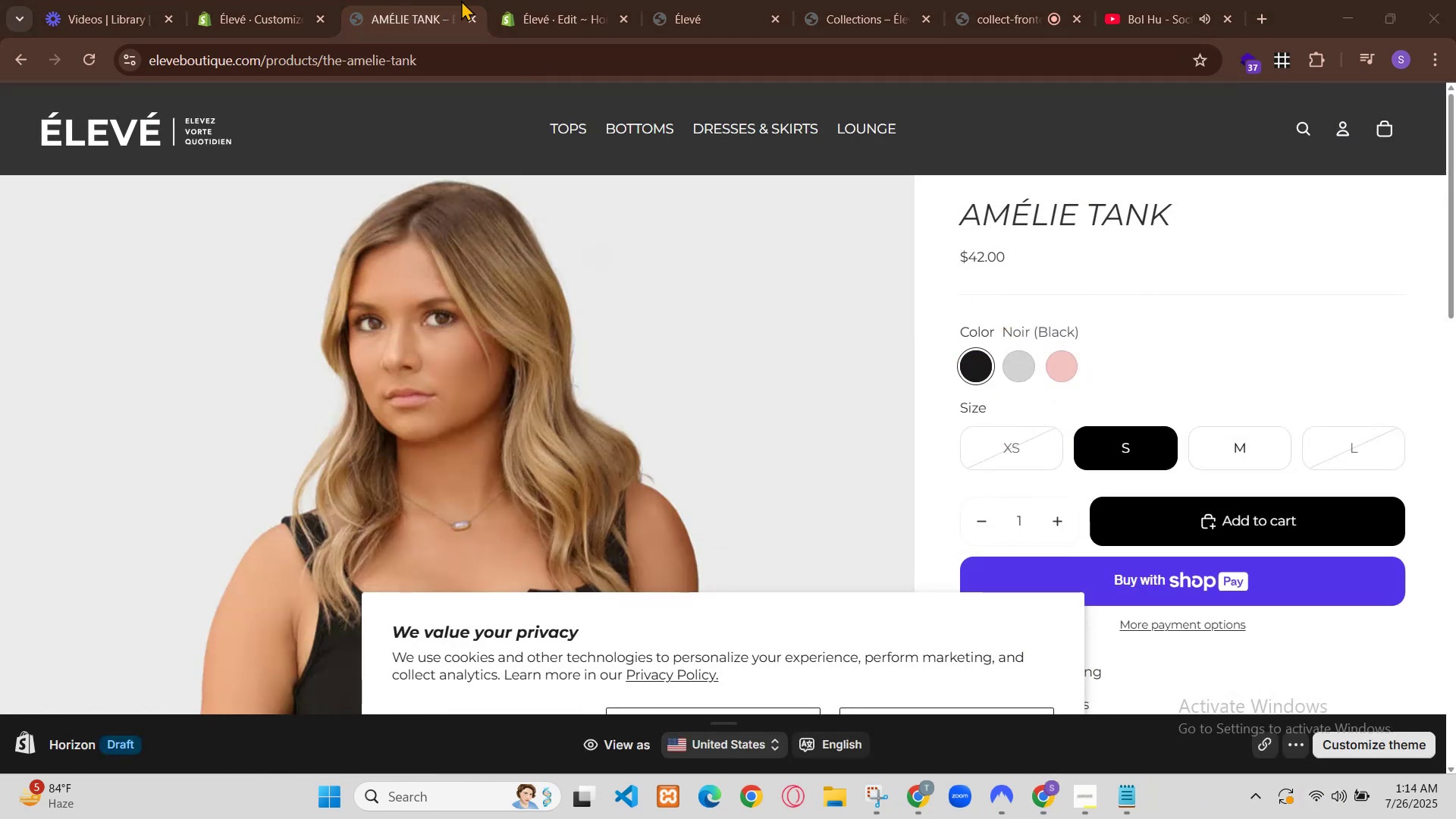 
left_click([1181, 0])
 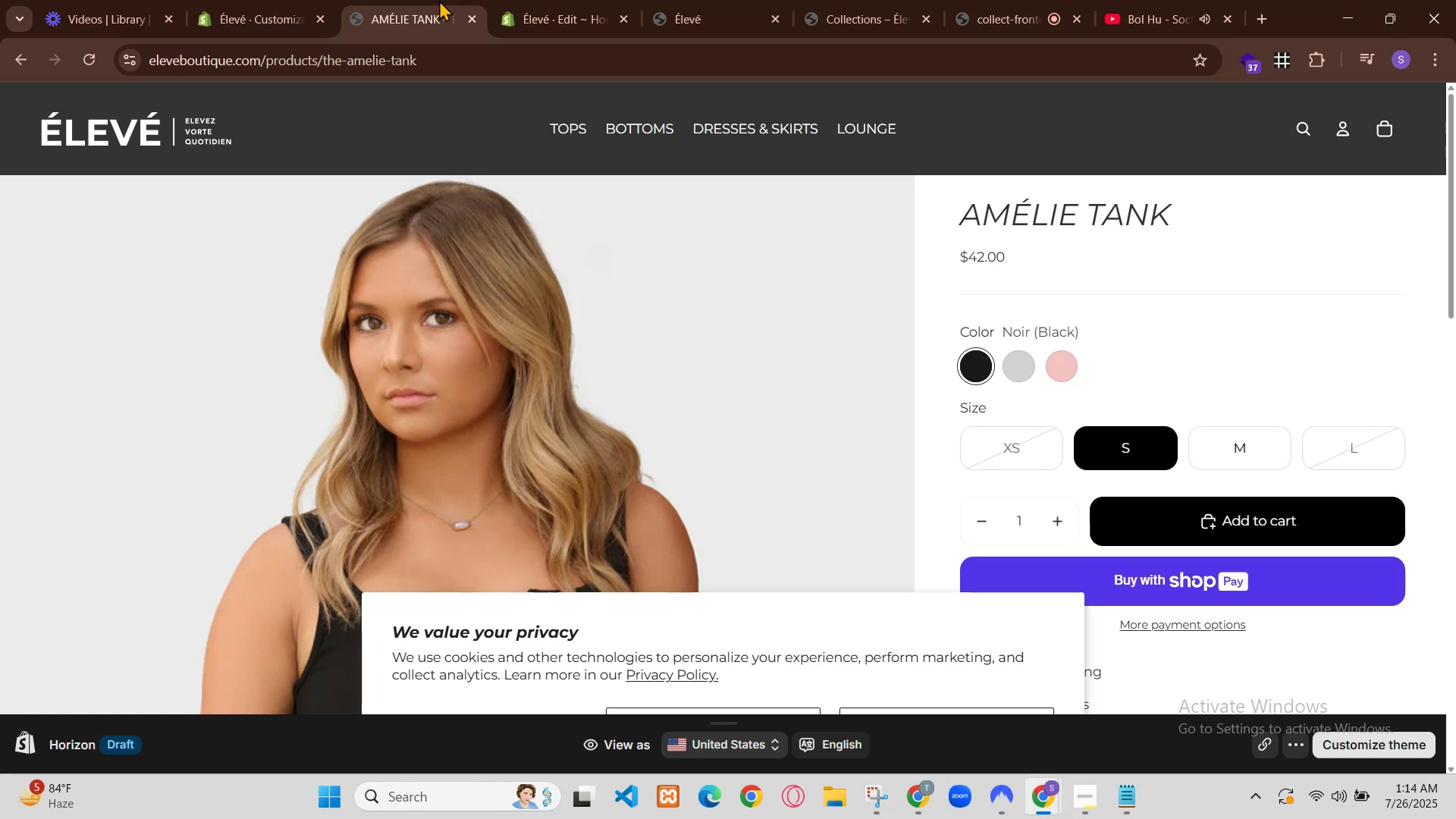 
scroll: coordinate [714, 332], scroll_direction: up, amount: 7.0
 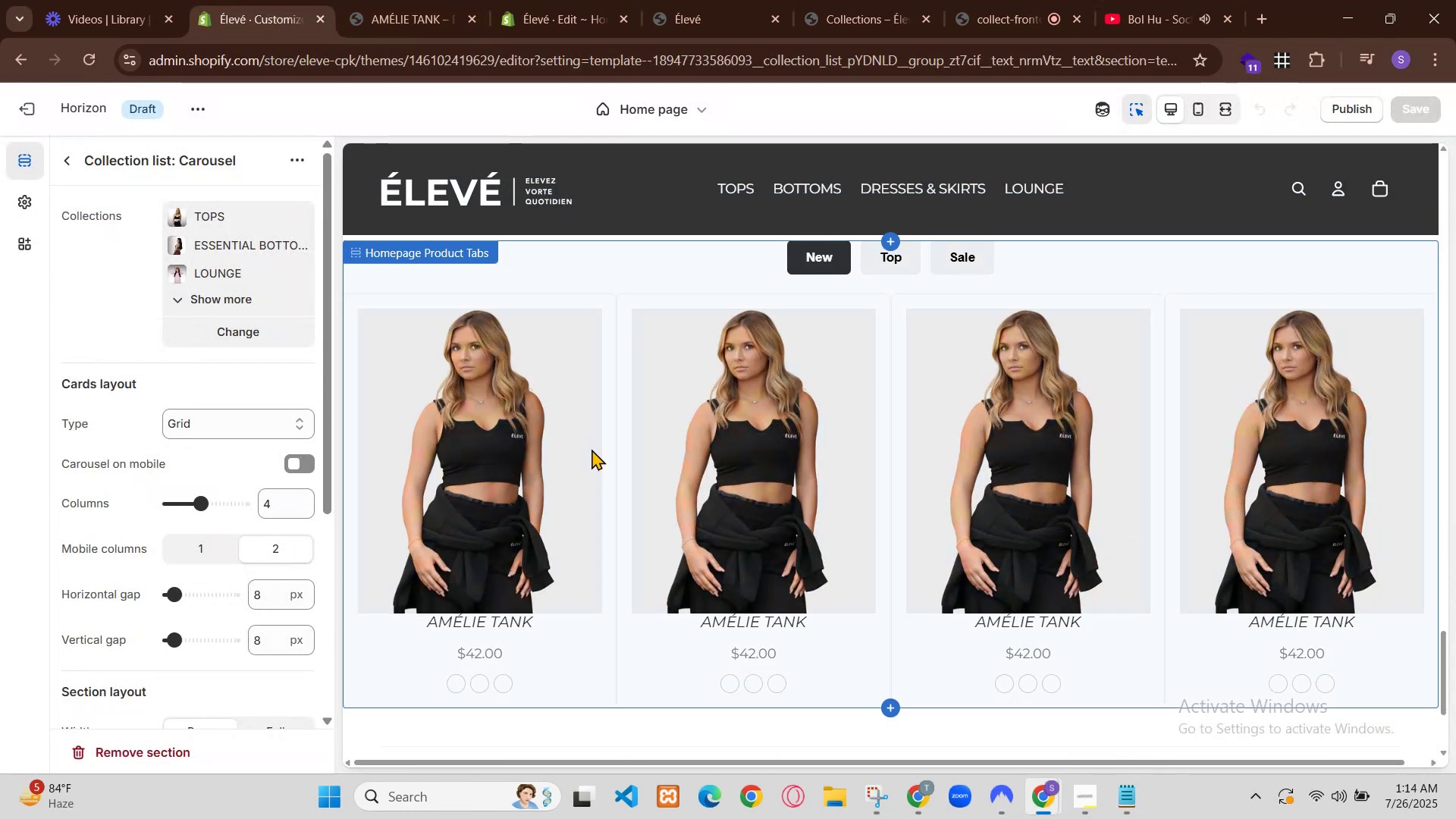 
left_click([519, 110])
 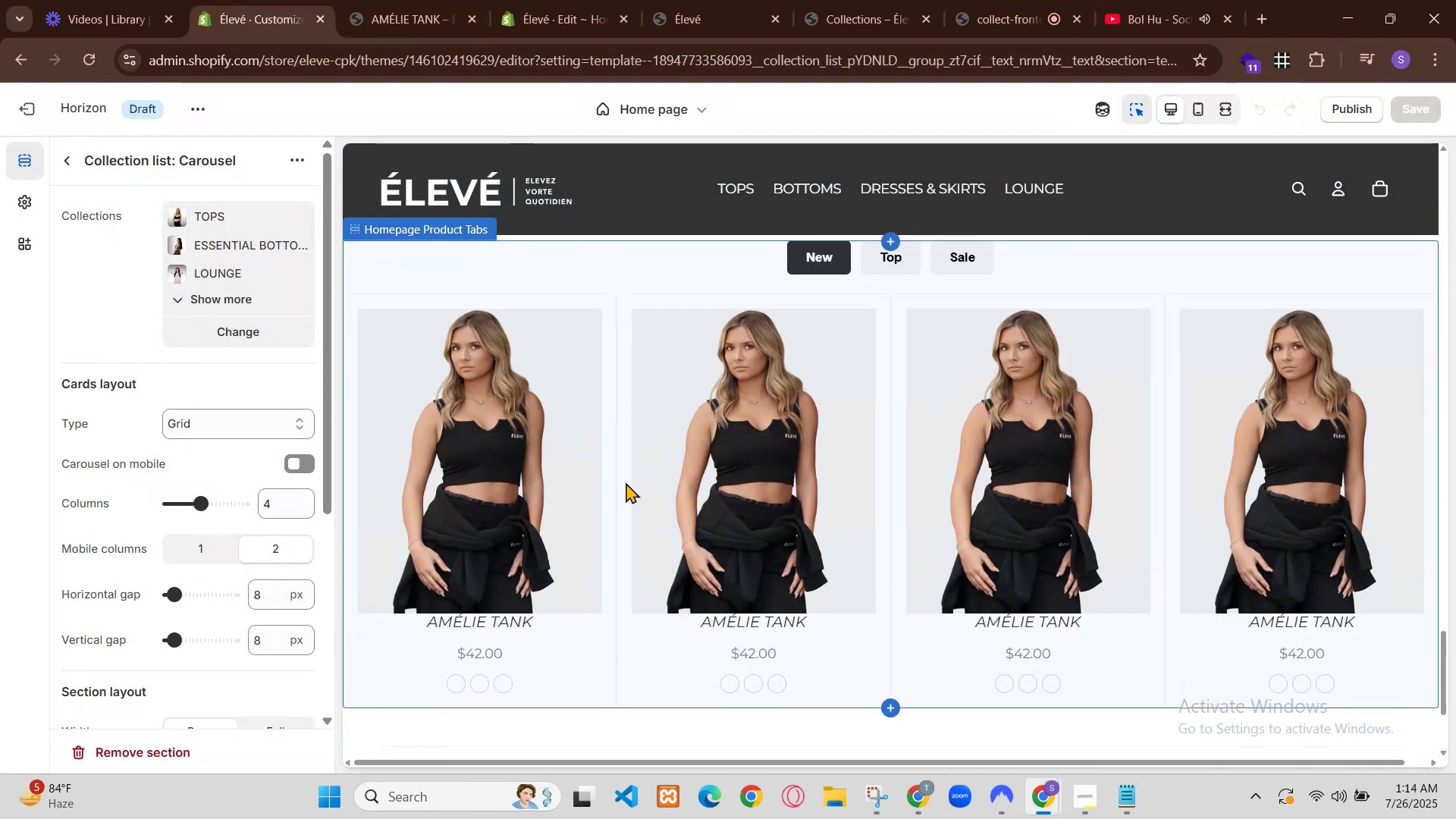 
type(song)
 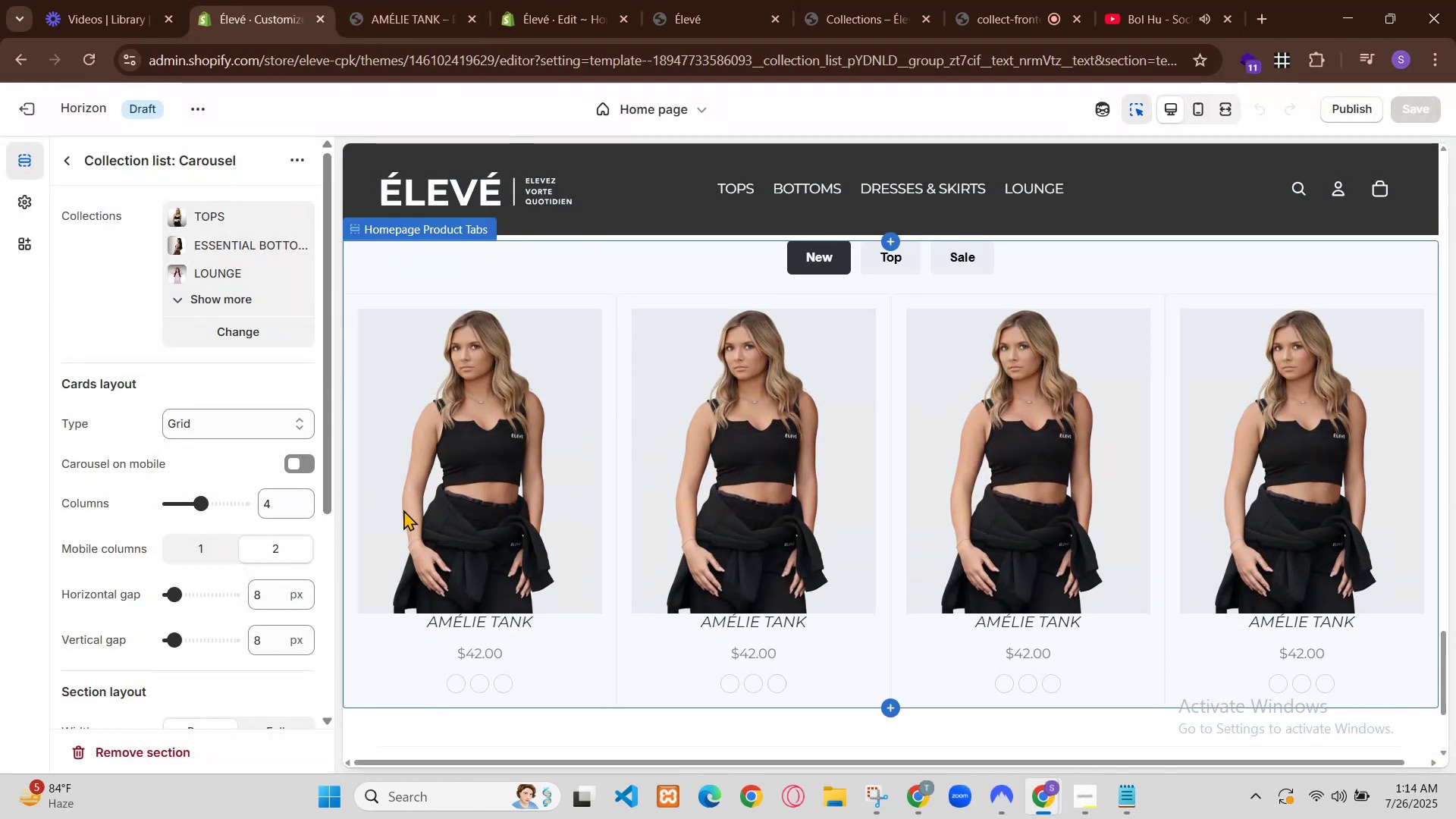 
key(Enter)
 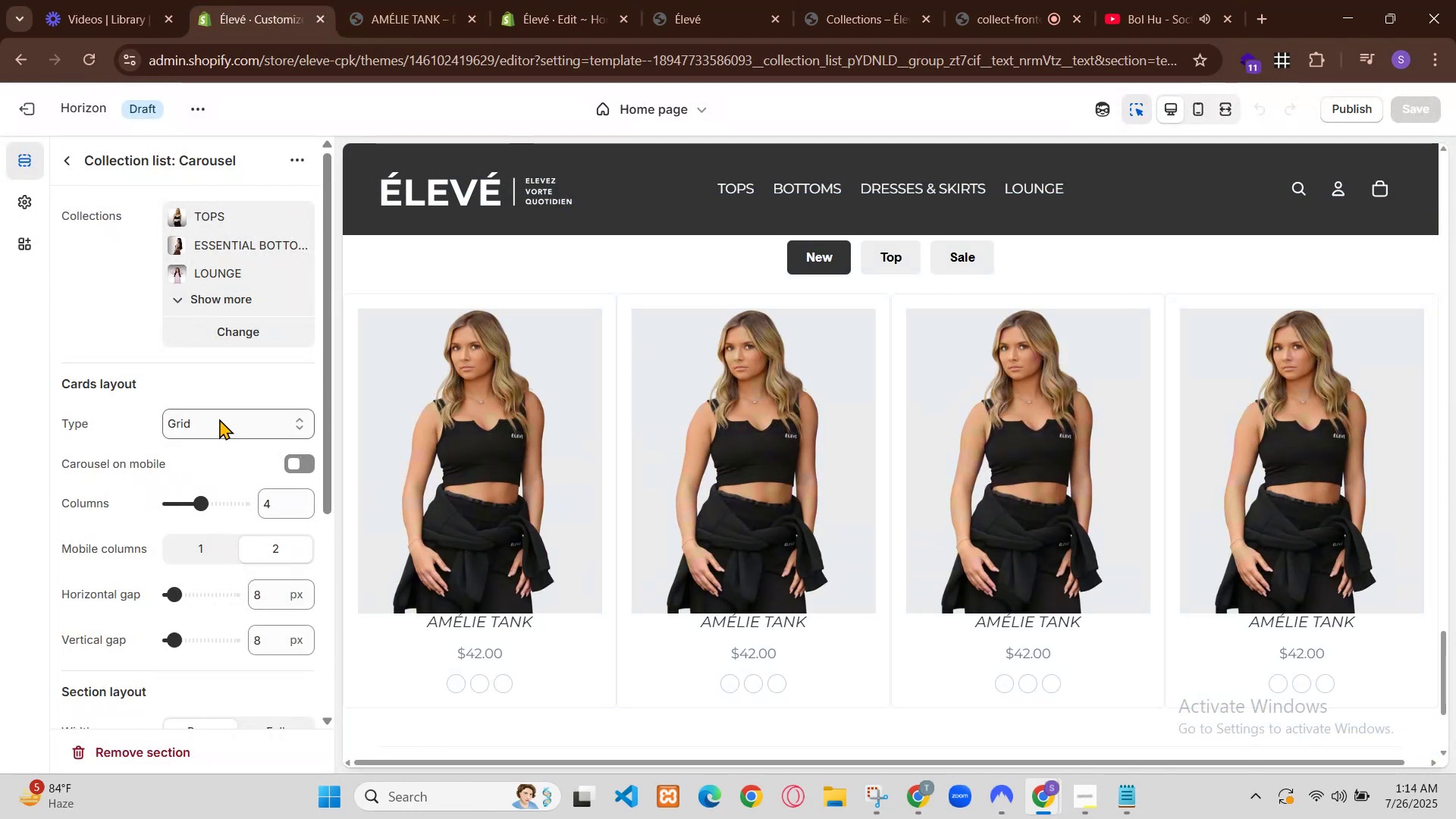 
left_click([608, 0])
 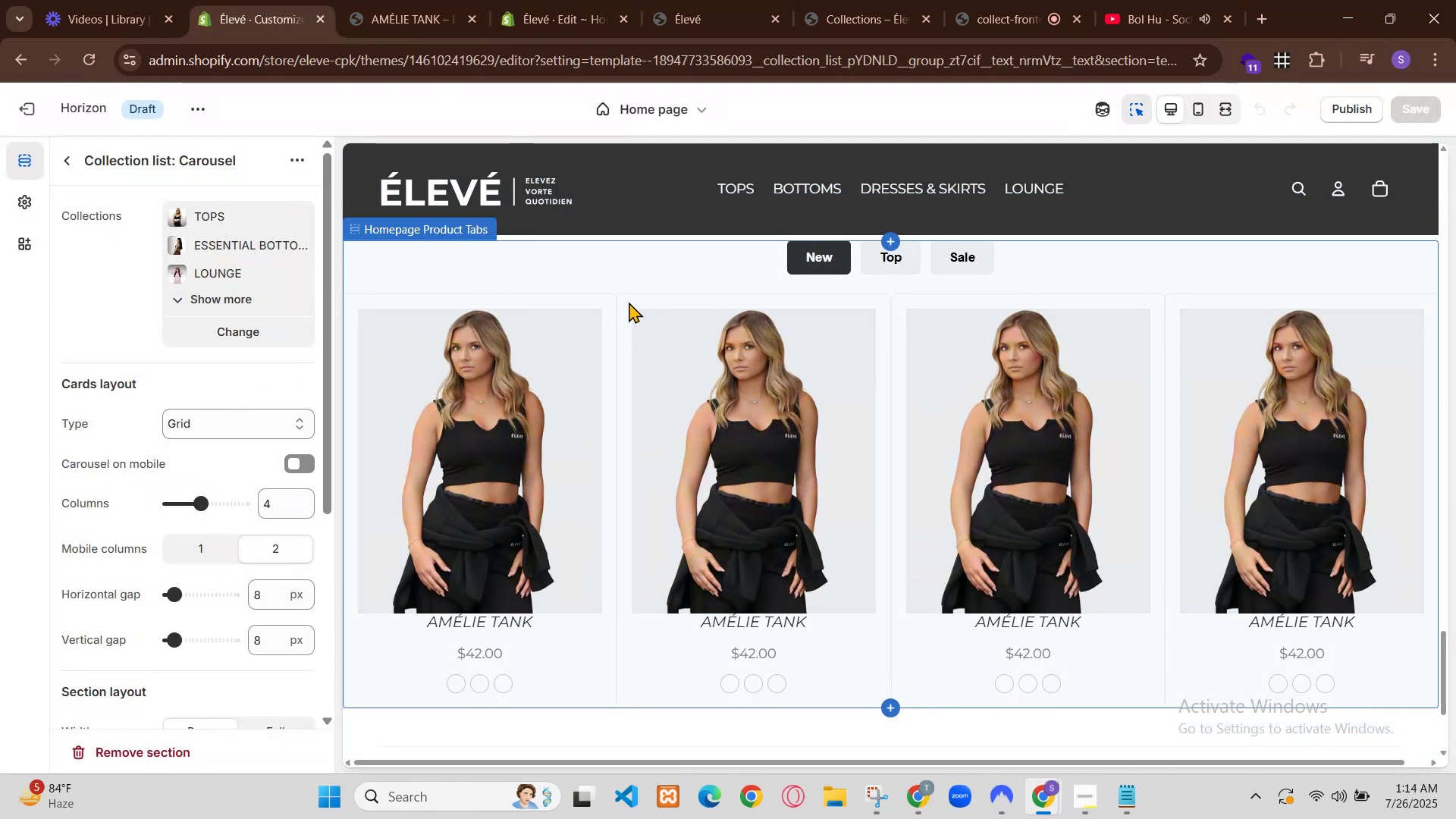 
left_click([453, 0])
 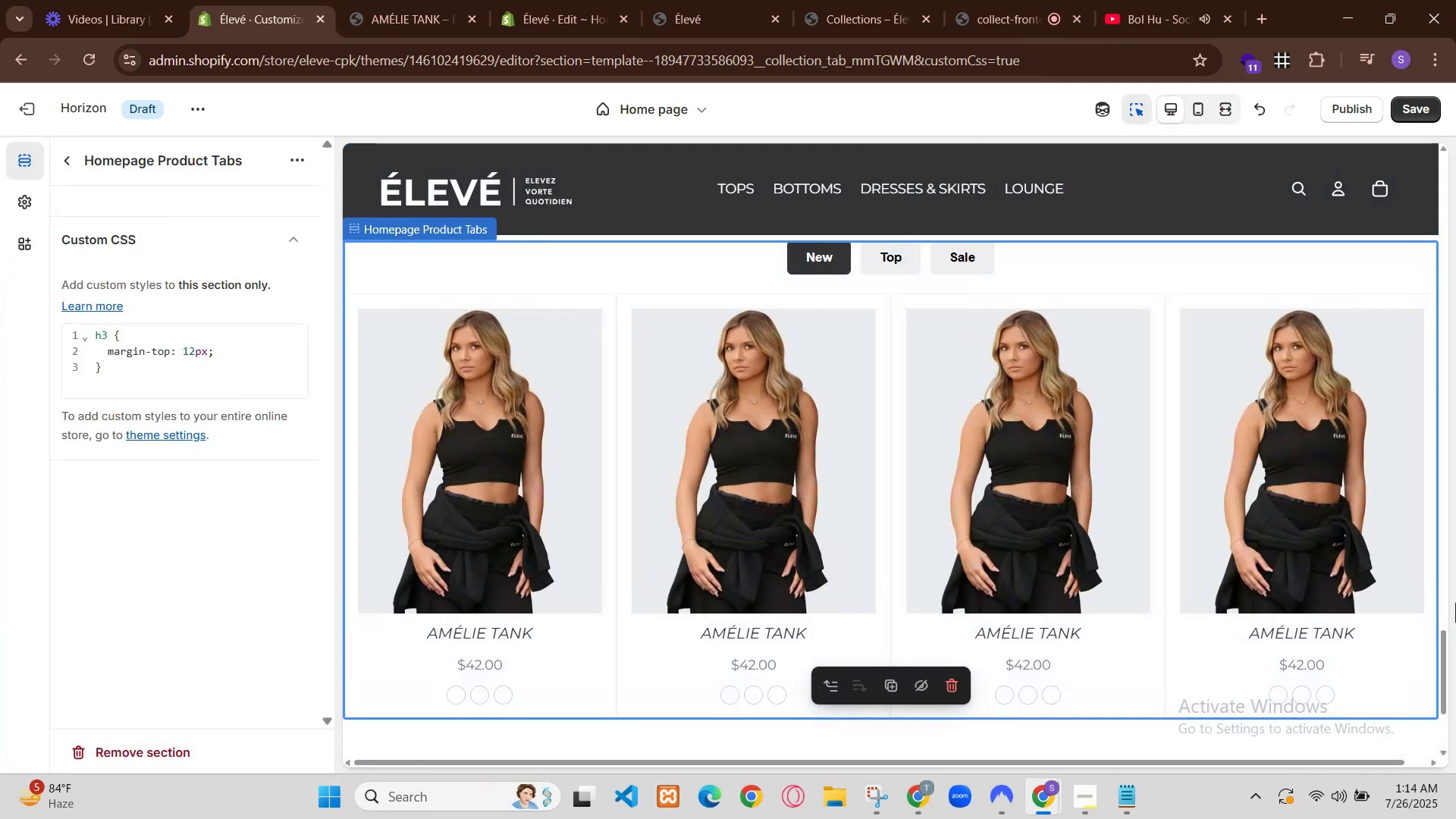 
wait(42.48)
 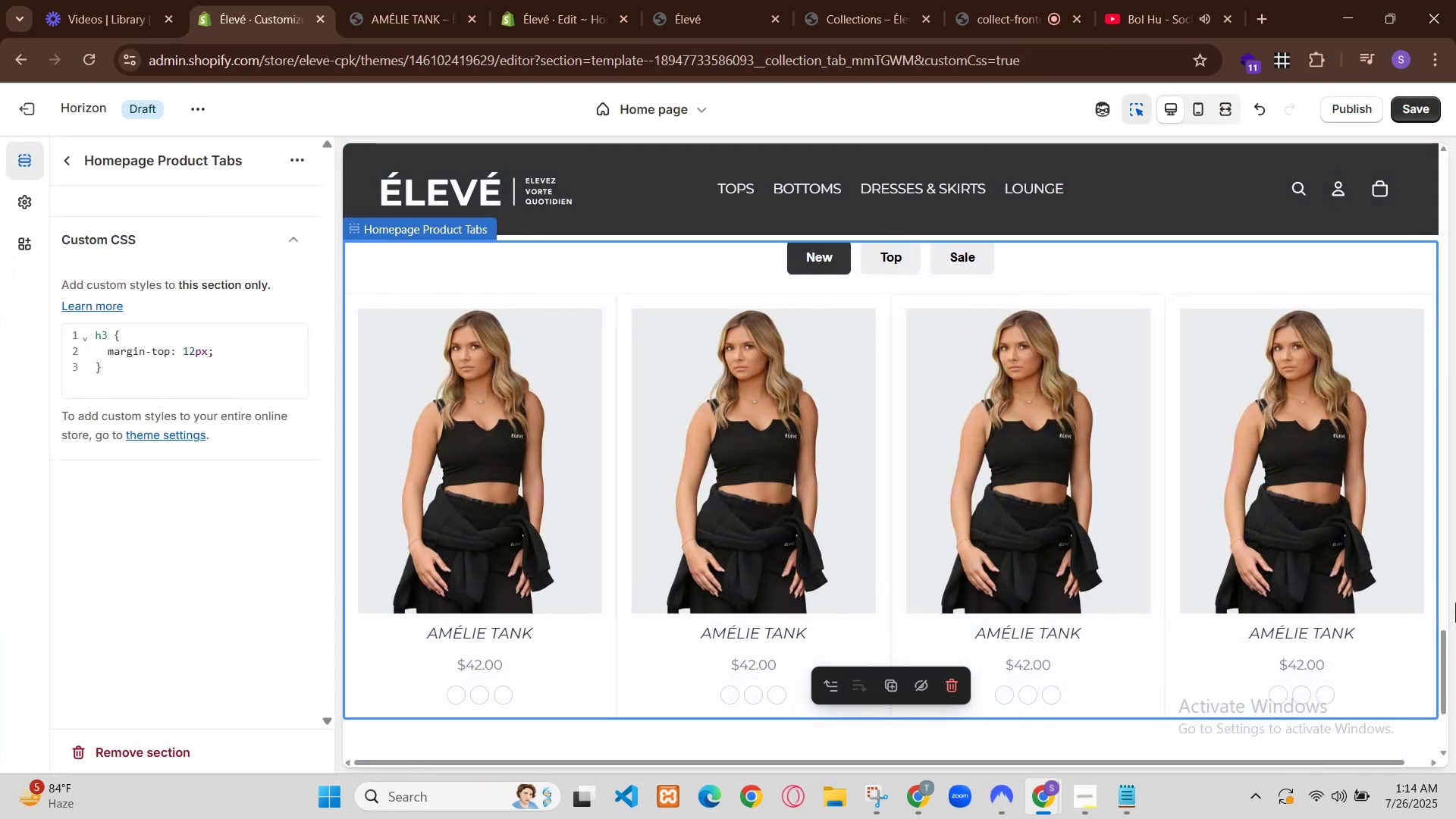 
left_click([683, 0])
 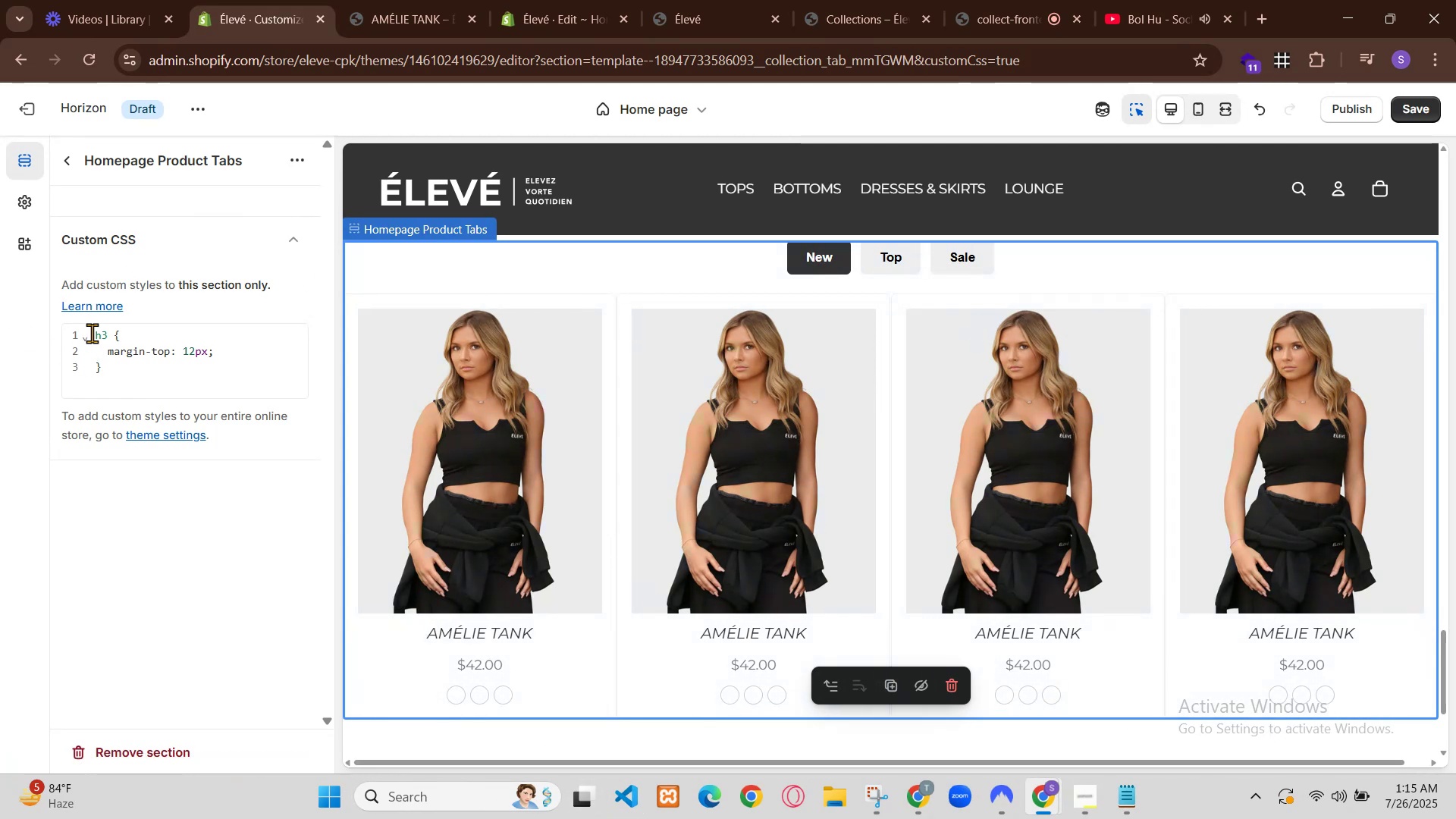 
left_click([82, 167])
 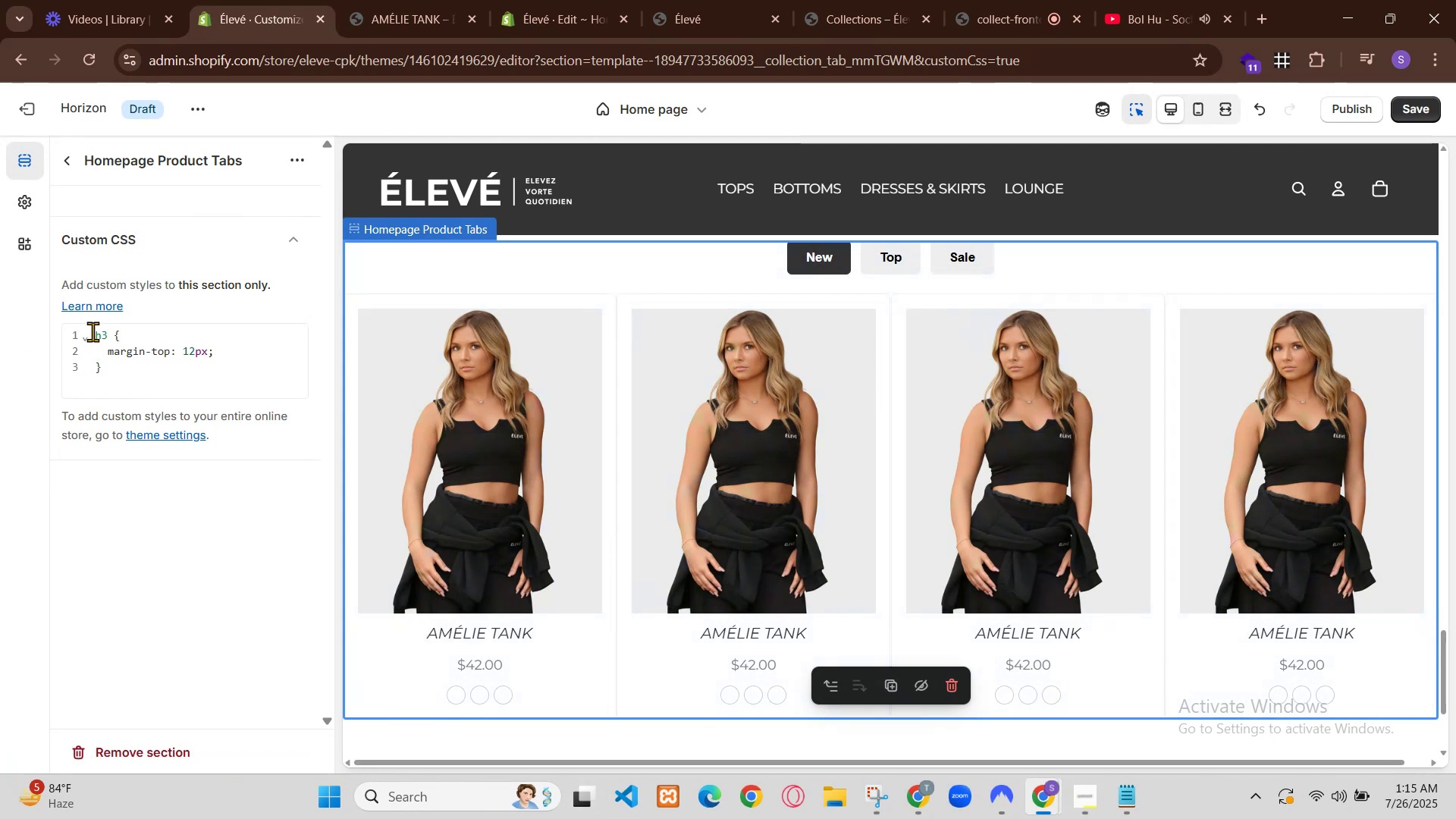 
key(Backspace)
key(Backspace)
type(slick)
 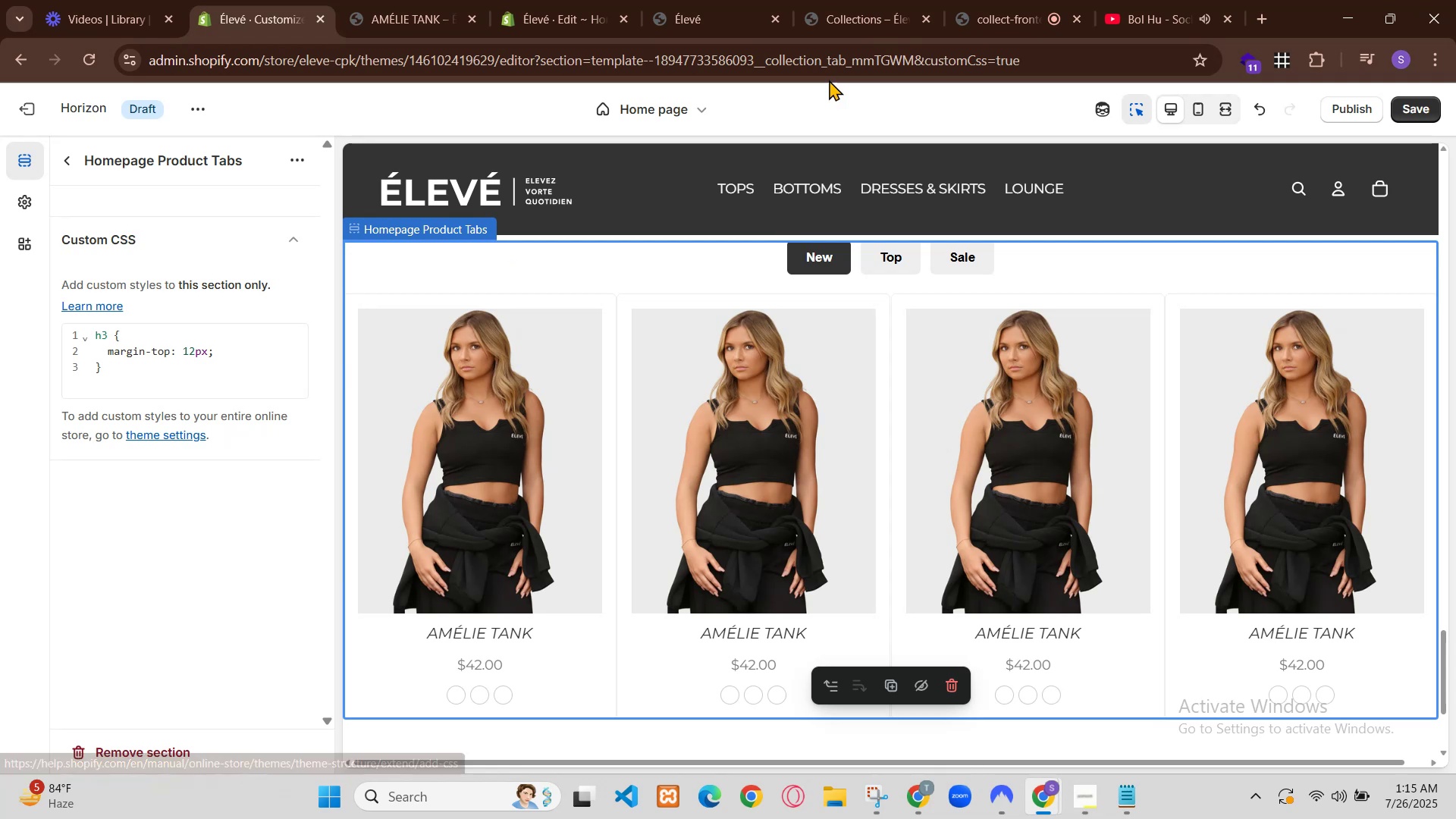 
key(Enter)
 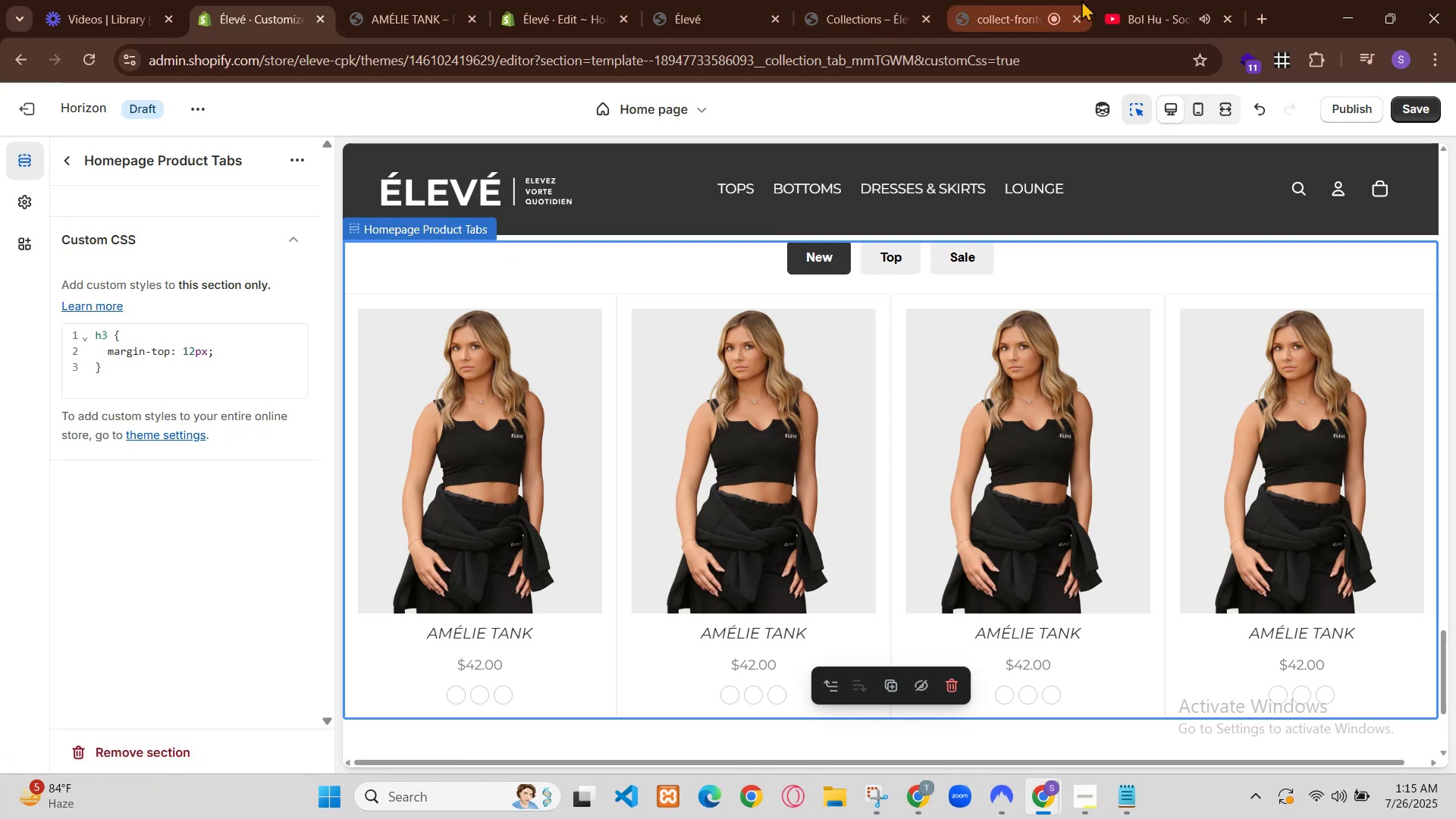 
key(Enter)
 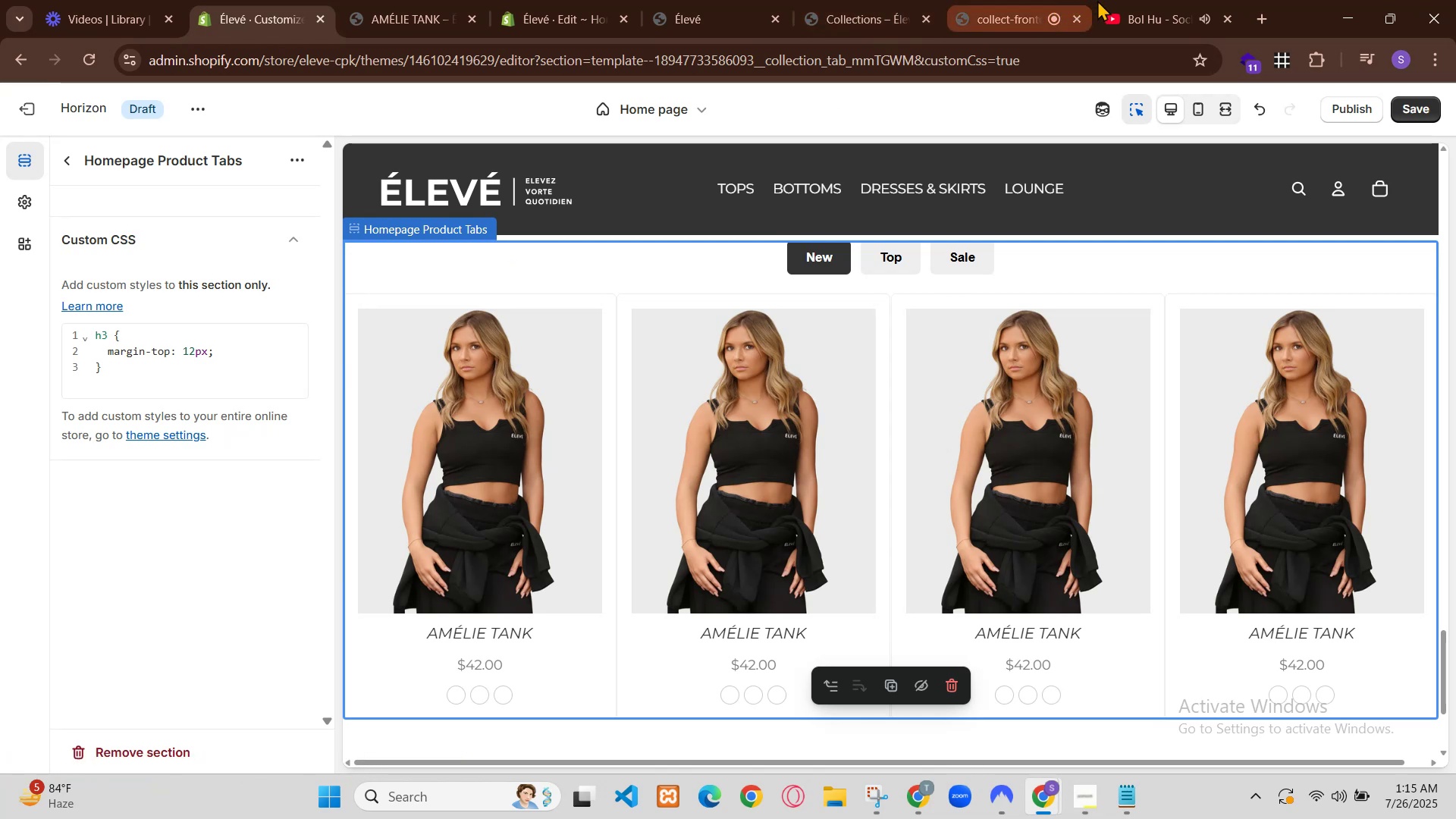 
key(Enter)
 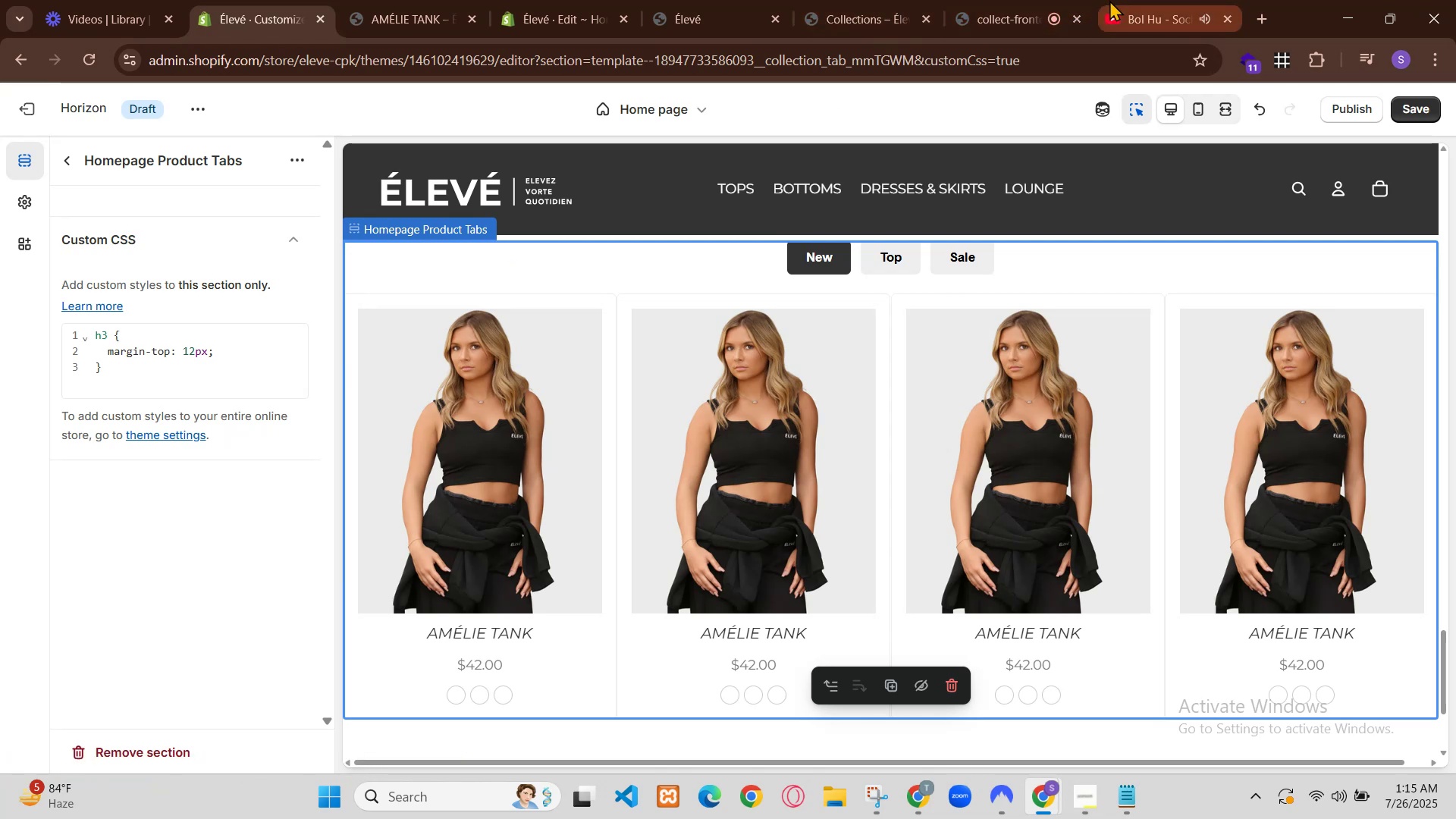 
key(Enter)
 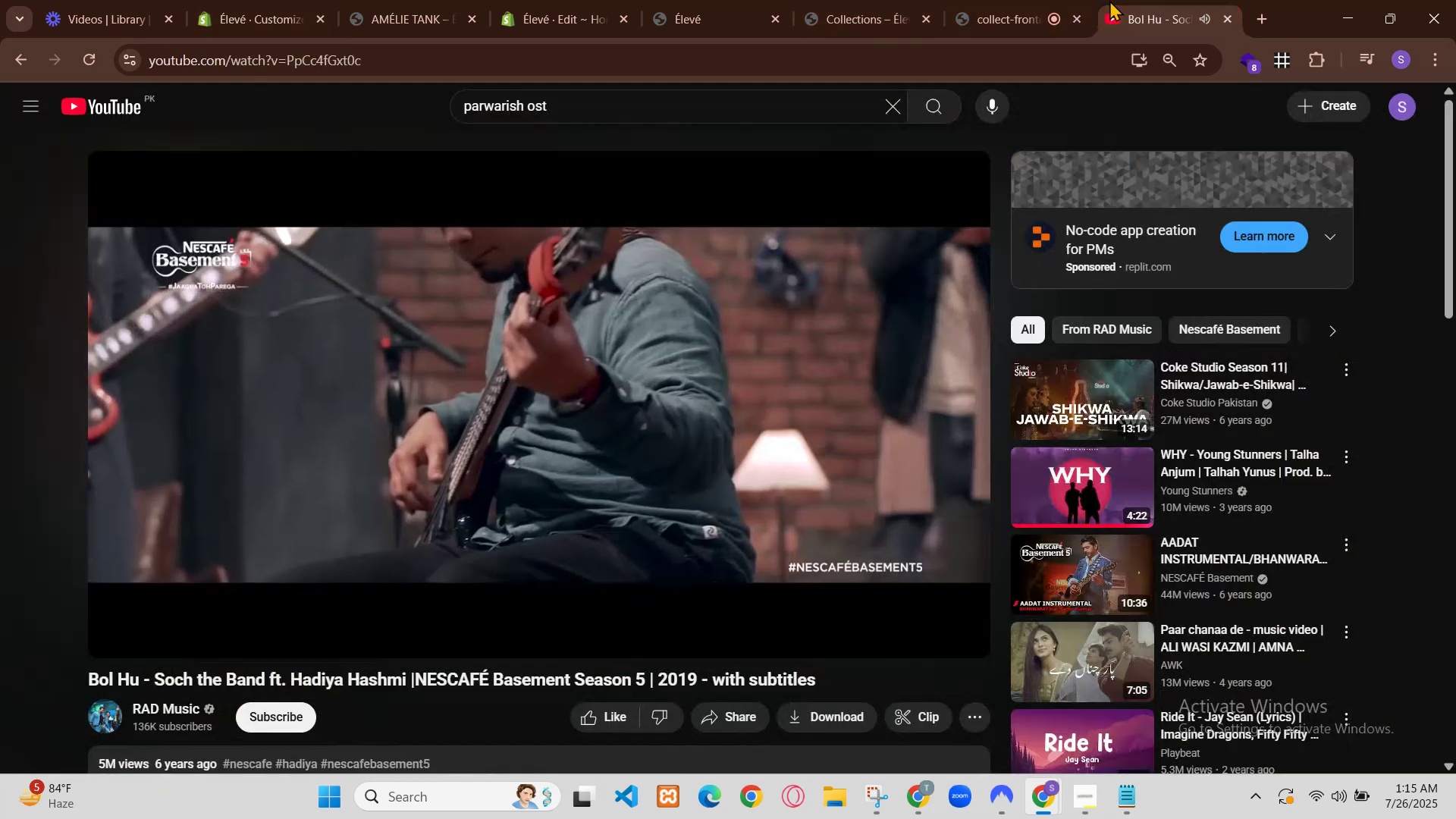 
key(Enter)
 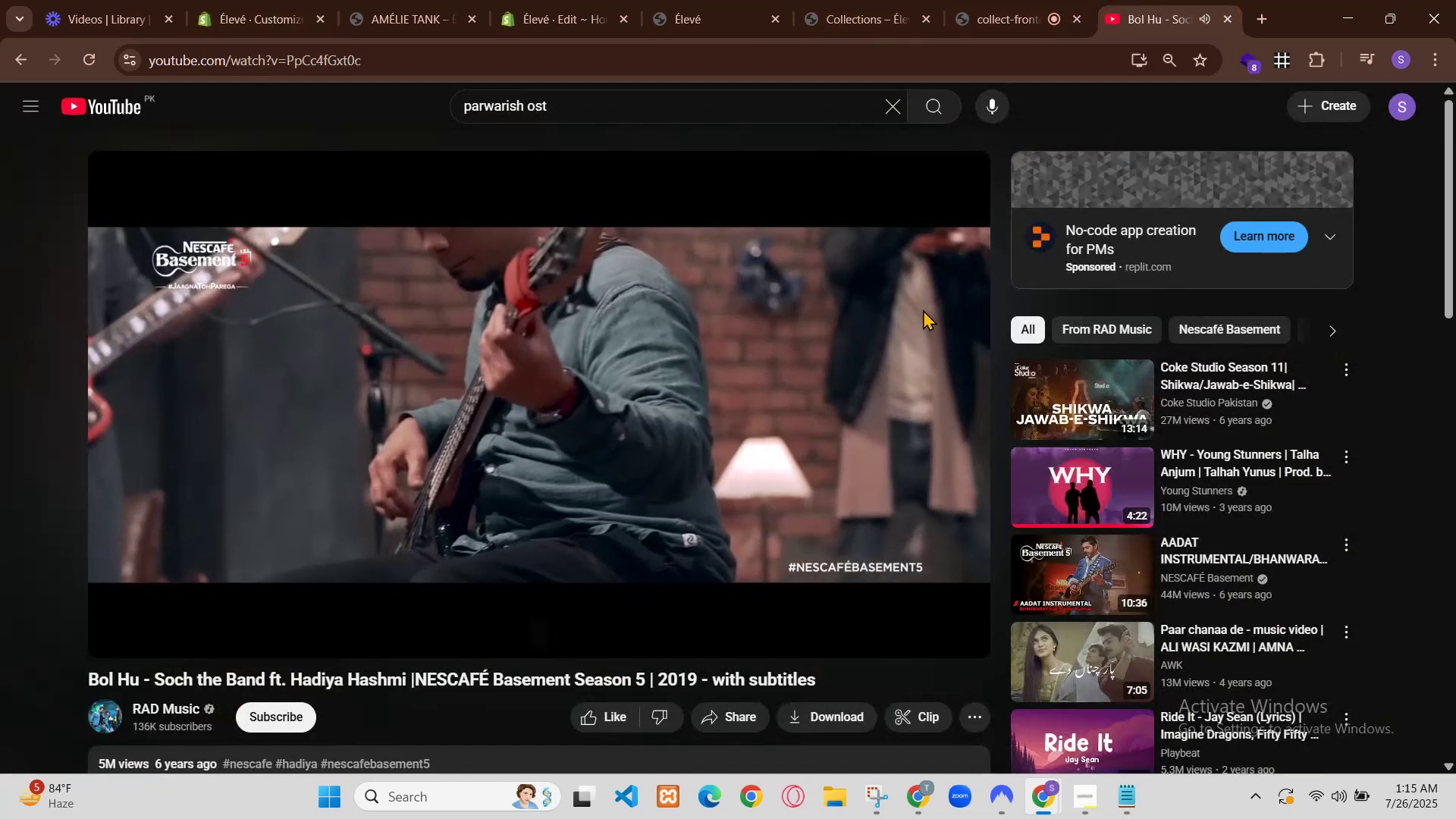 
key(Enter)
 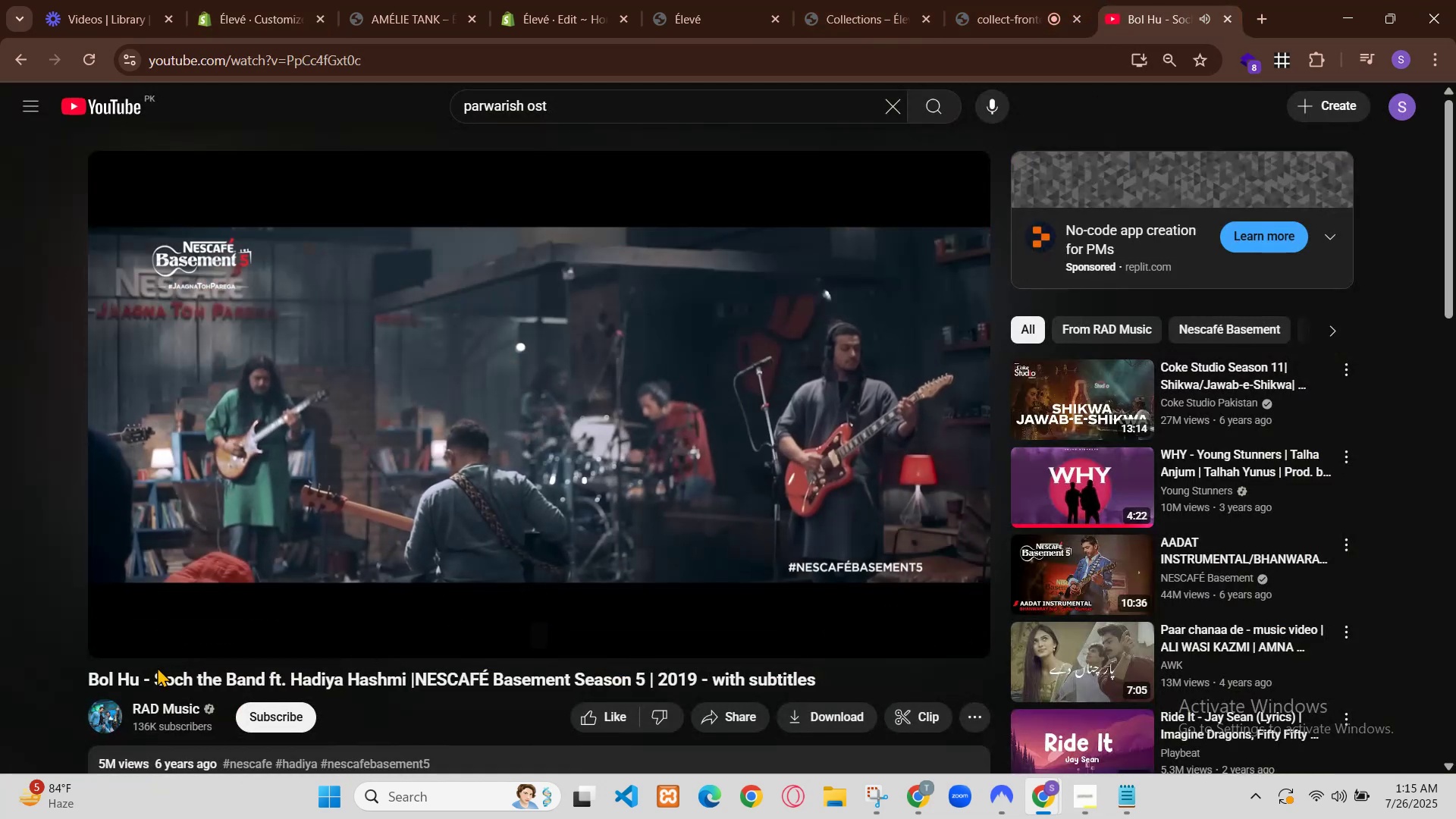 
left_click([82, 167])
 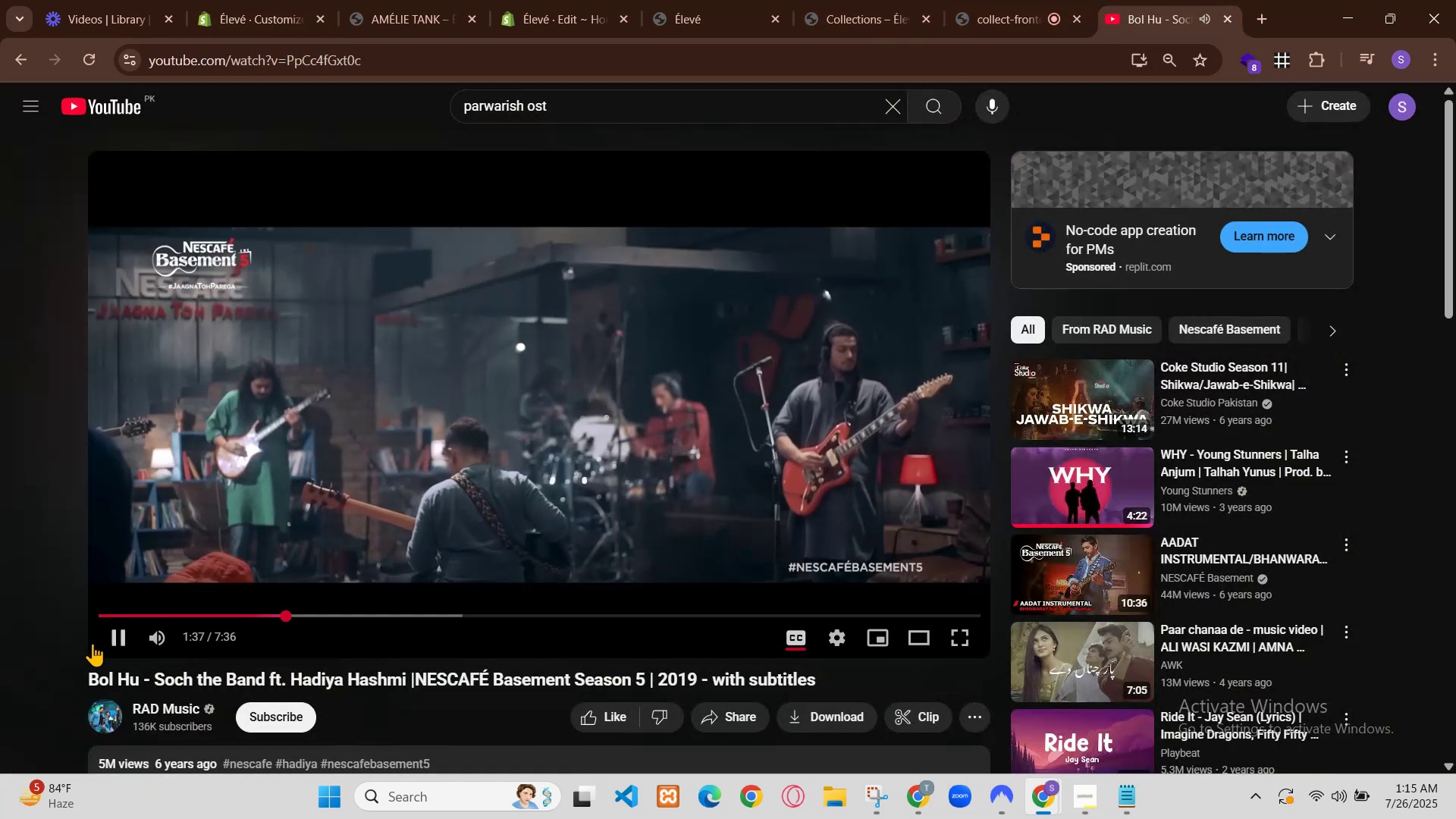 
hold_key(key=Backspace, duration=0.8)
 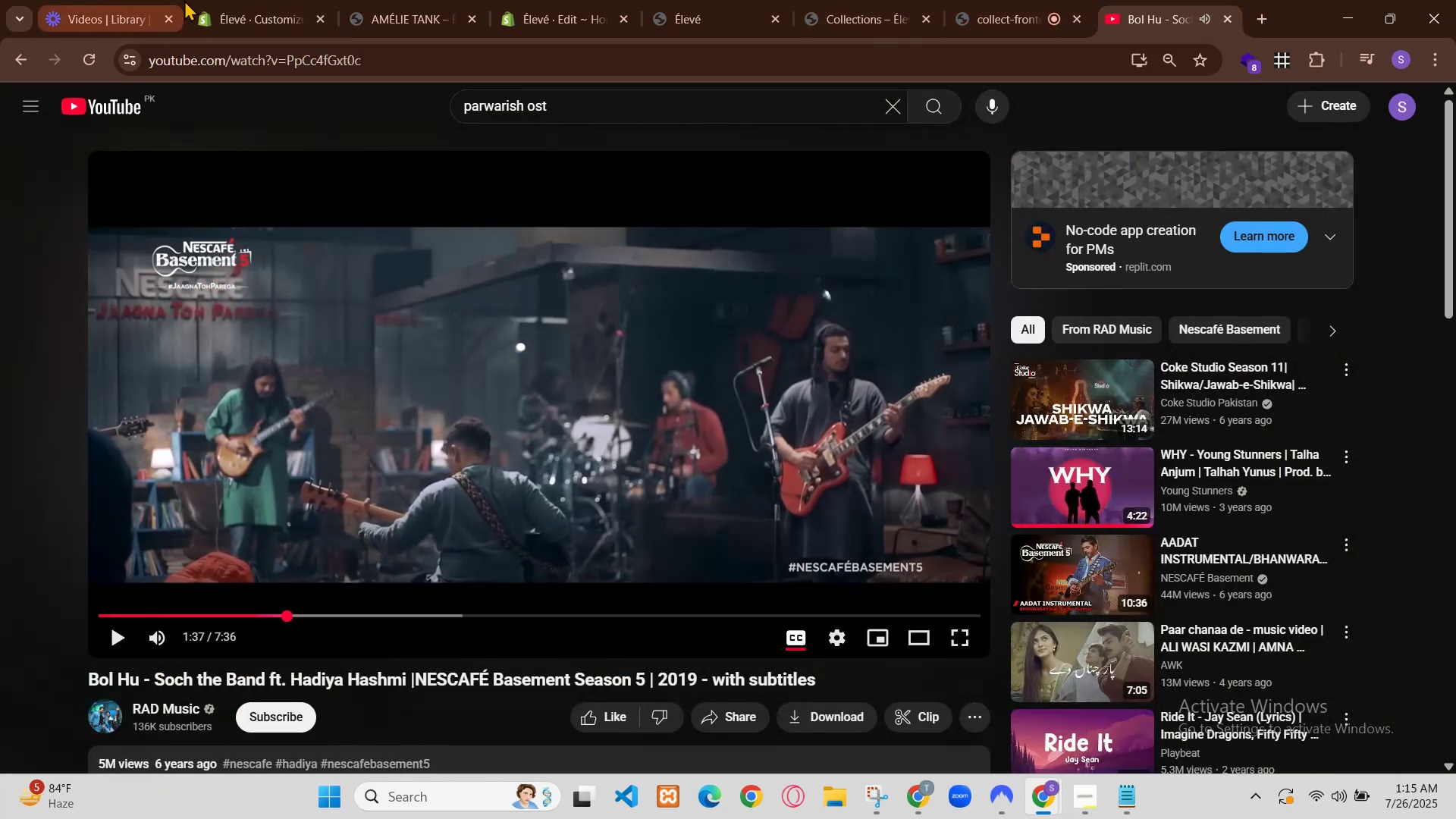 
key(Backspace)
 